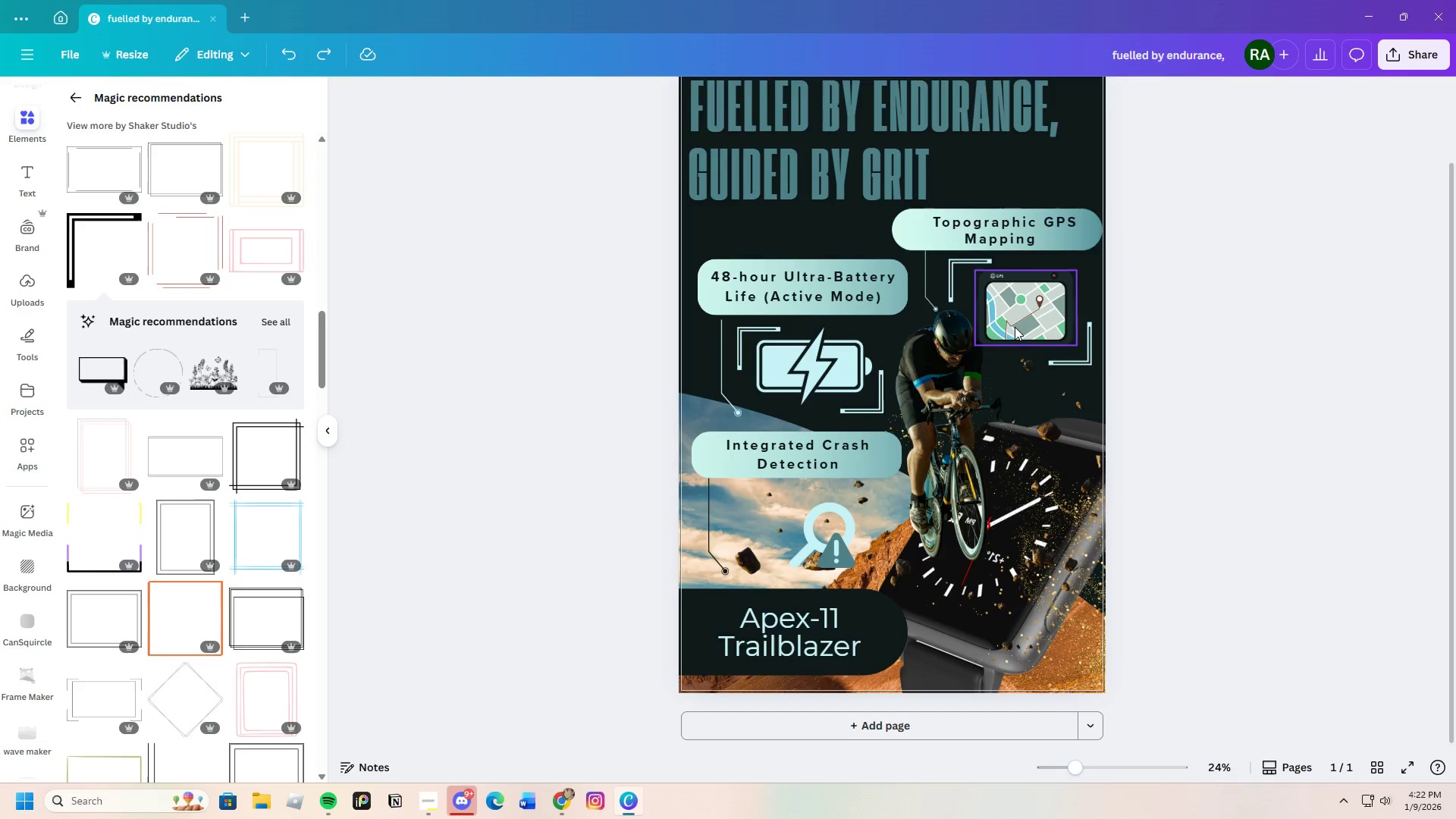 
left_click([1004, 319])
 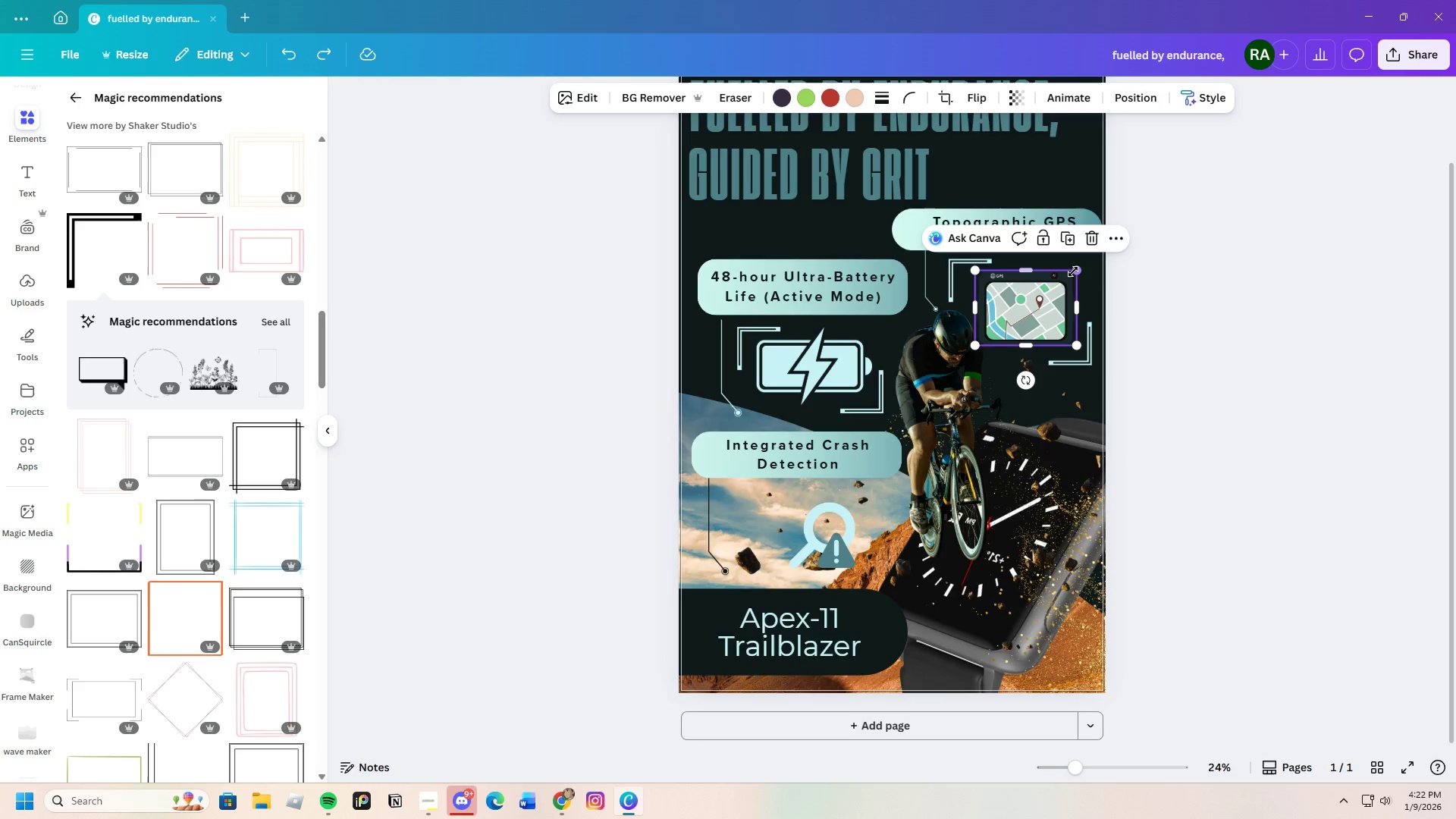 
left_click_drag(start_coordinate=[1075, 272], to_coordinate=[1070, 277])
 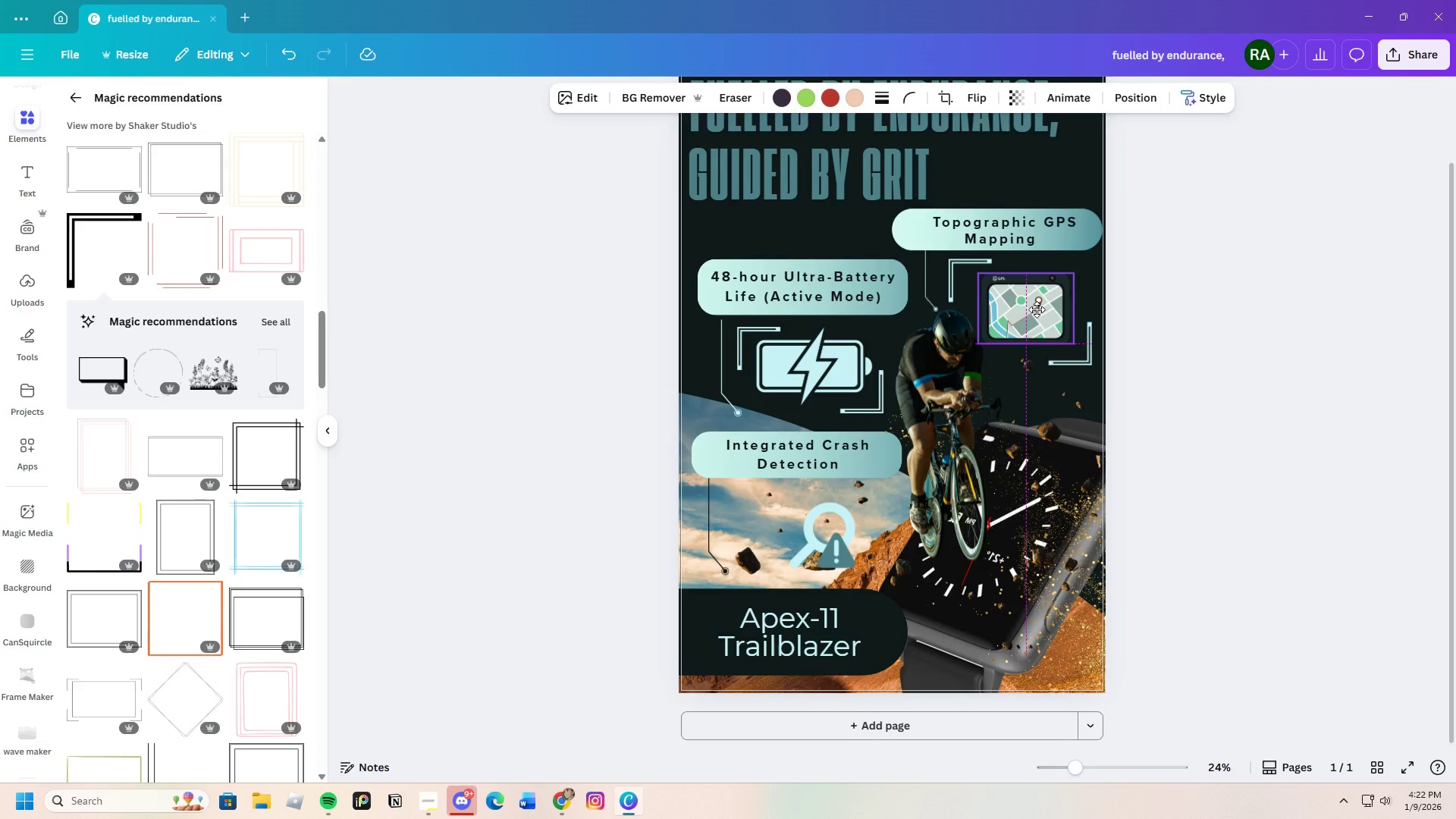 
left_click([1171, 369])
 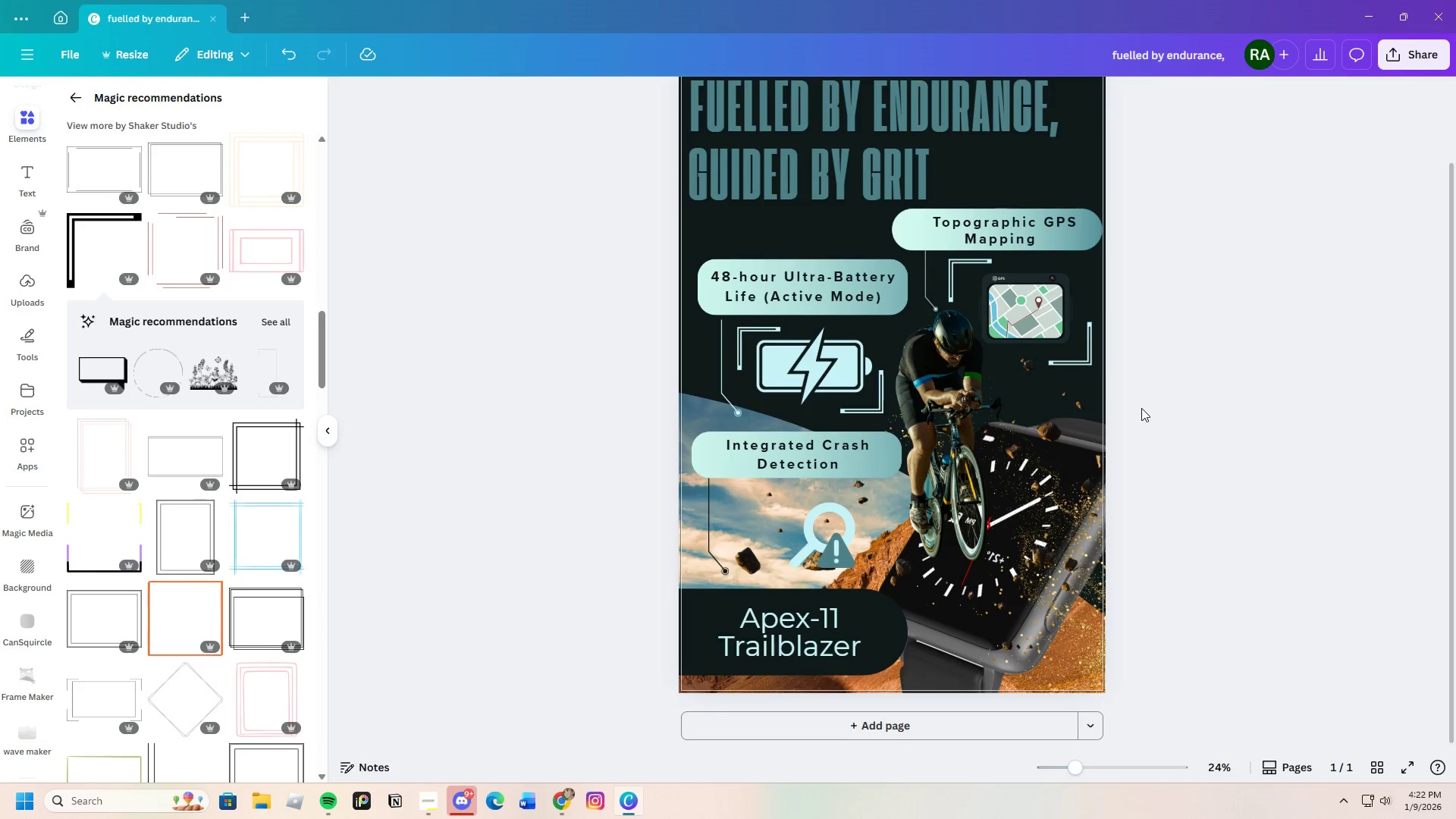 
scroll: coordinate [1149, 475], scroll_direction: down, amount: 1.0
 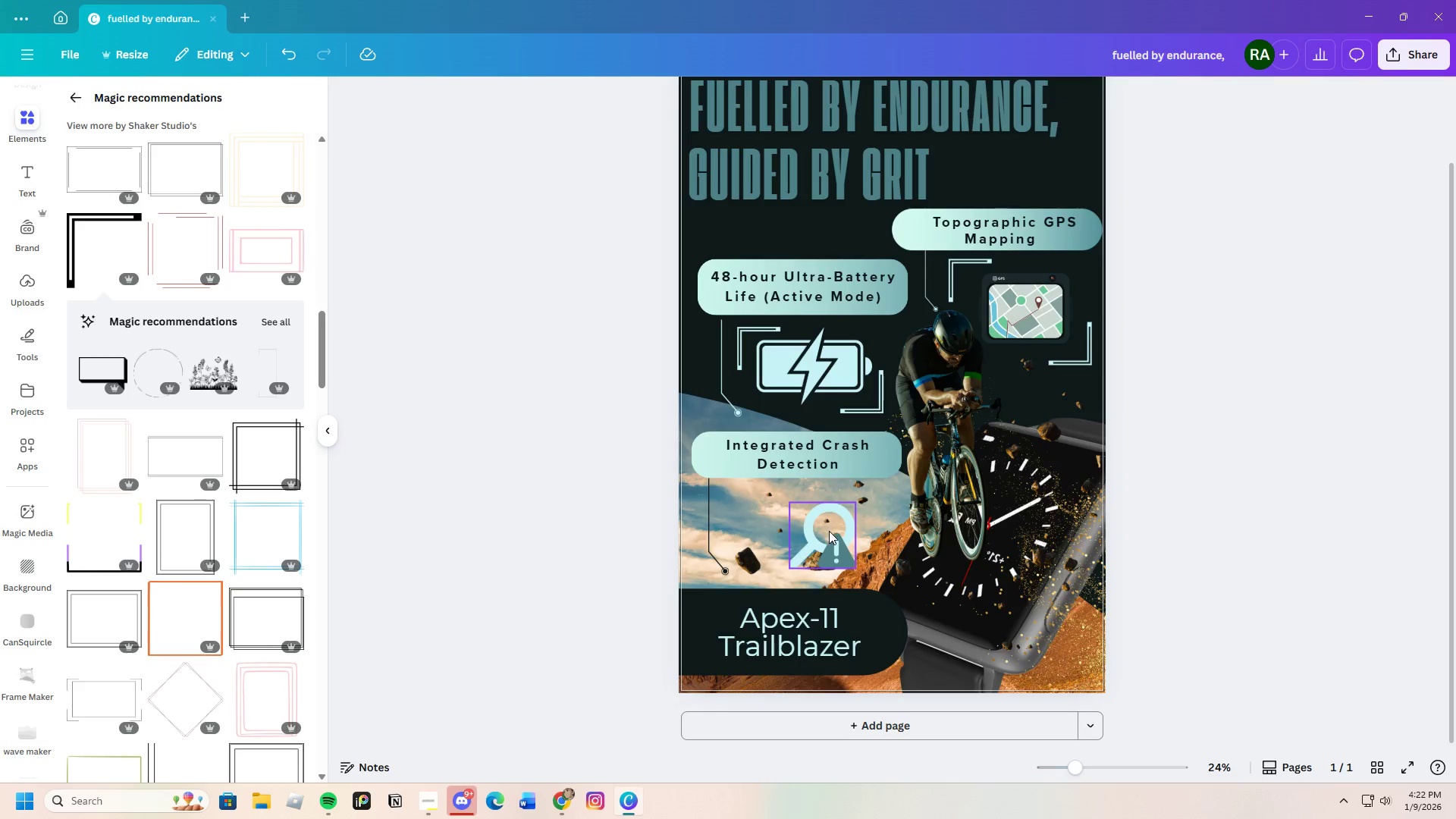 
left_click_drag(start_coordinate=[829, 532], to_coordinate=[798, 519])
 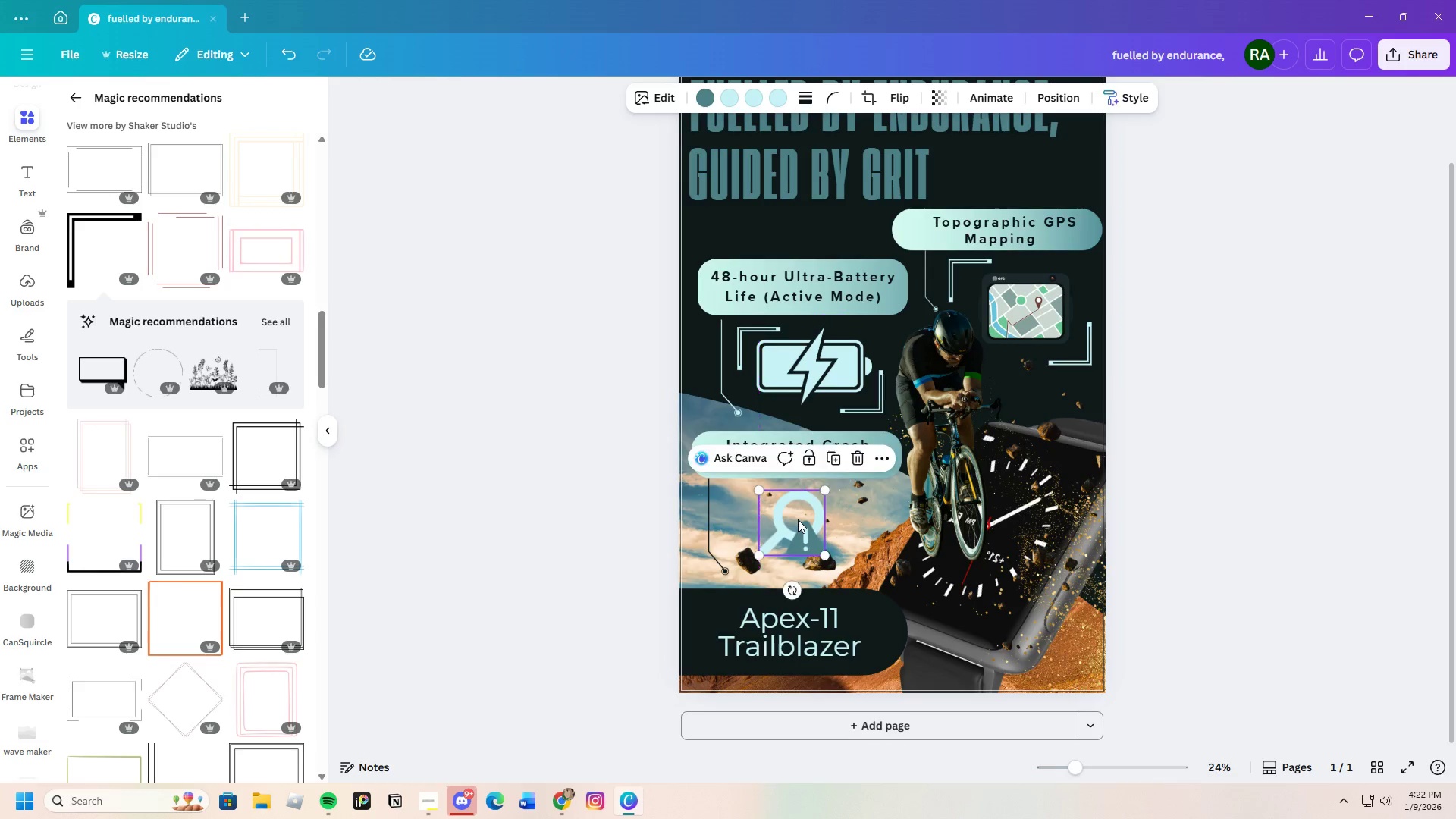 
left_click([798, 519])
 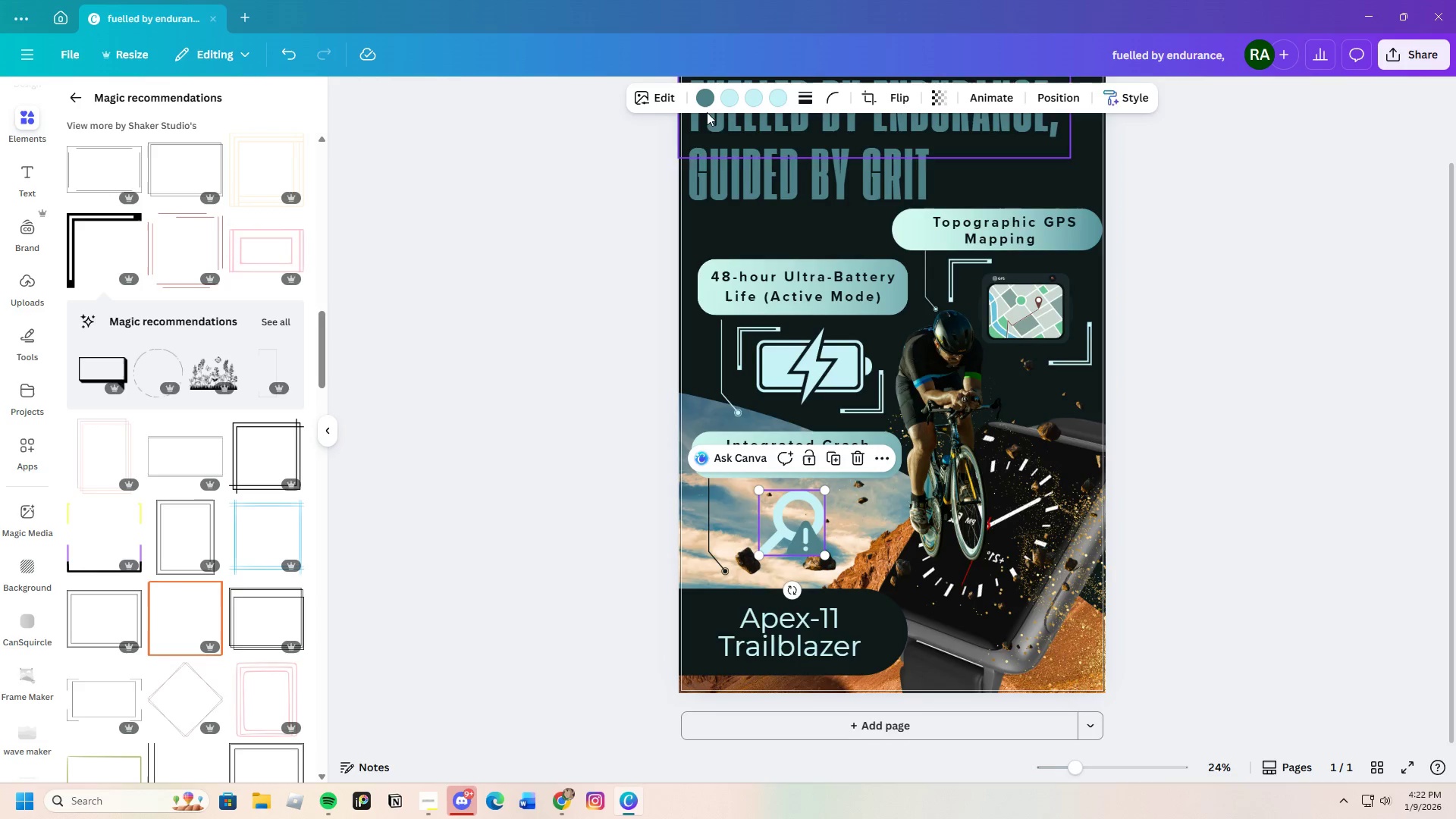 
left_click([730, 102])
 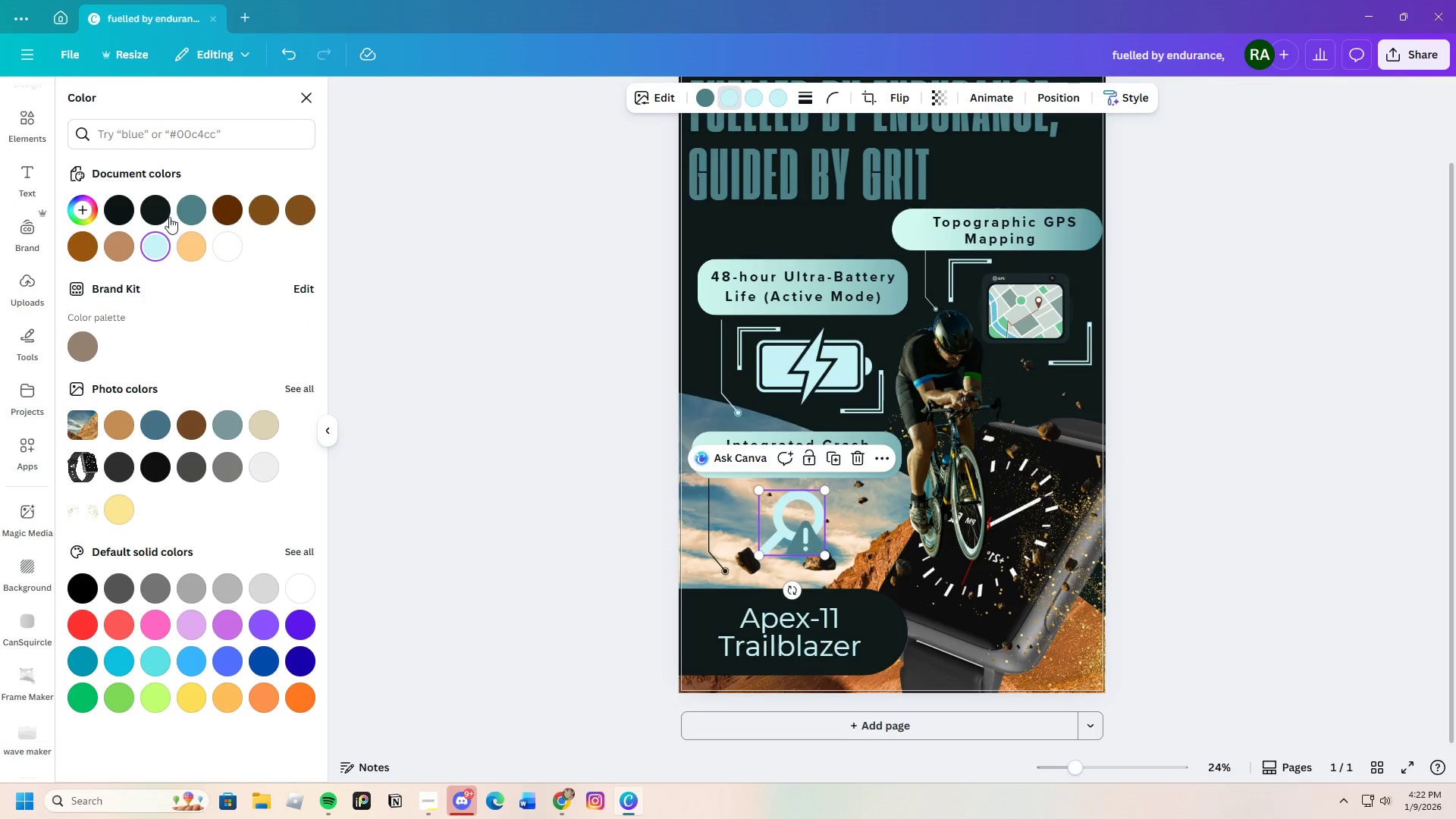 
left_click([148, 212])
 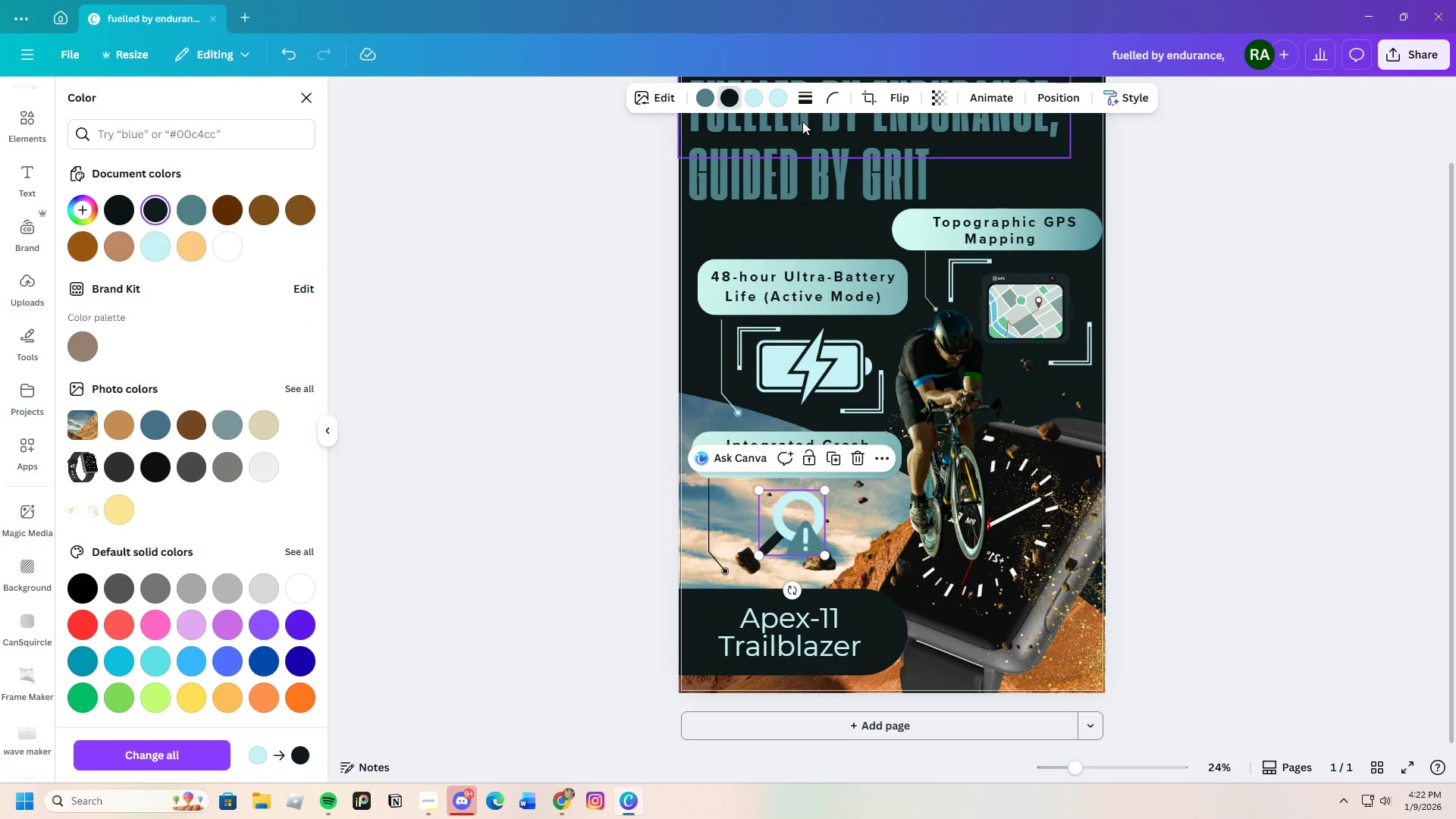 
left_click([759, 96])
 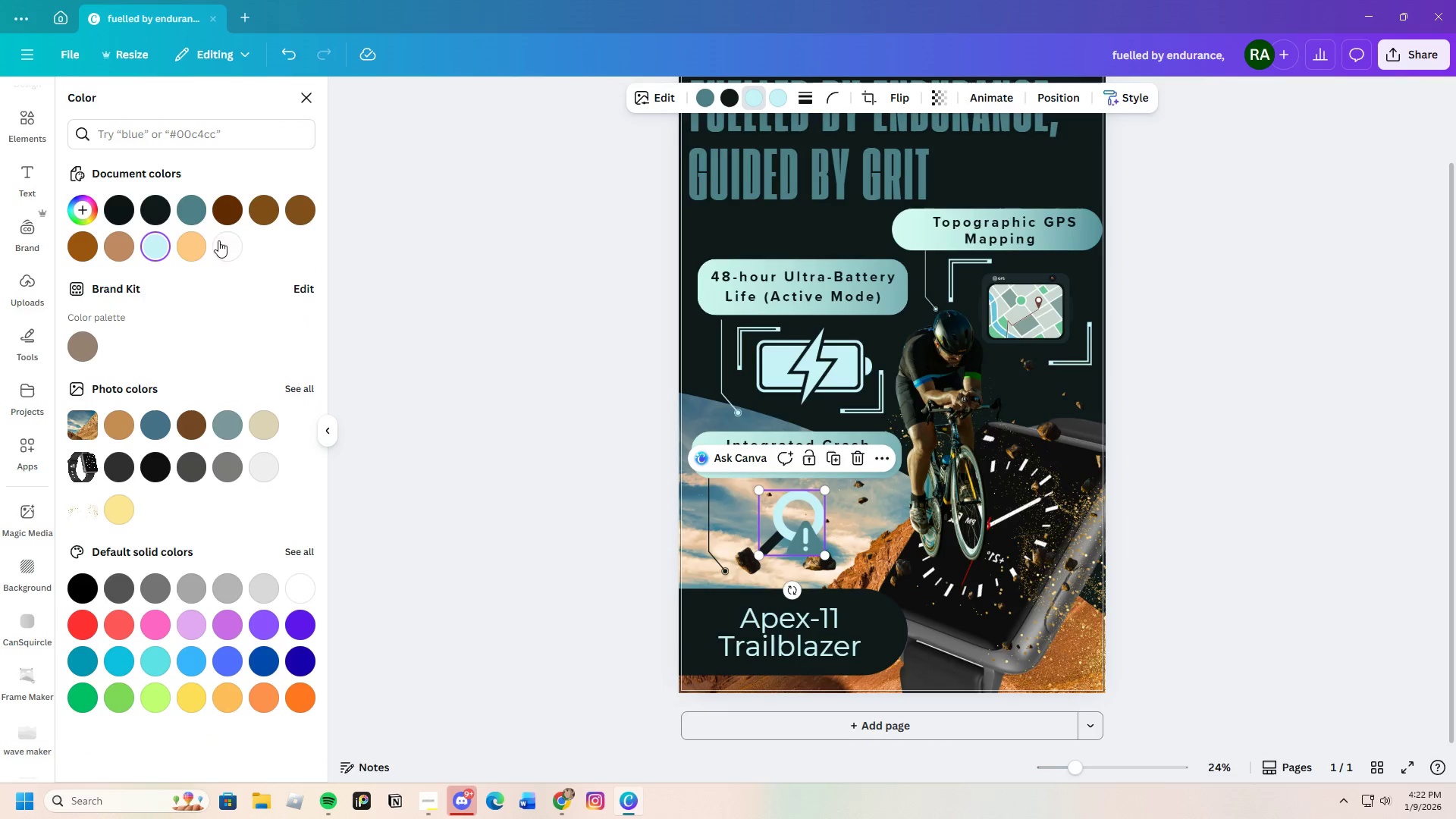 
mouse_move([177, 206])
 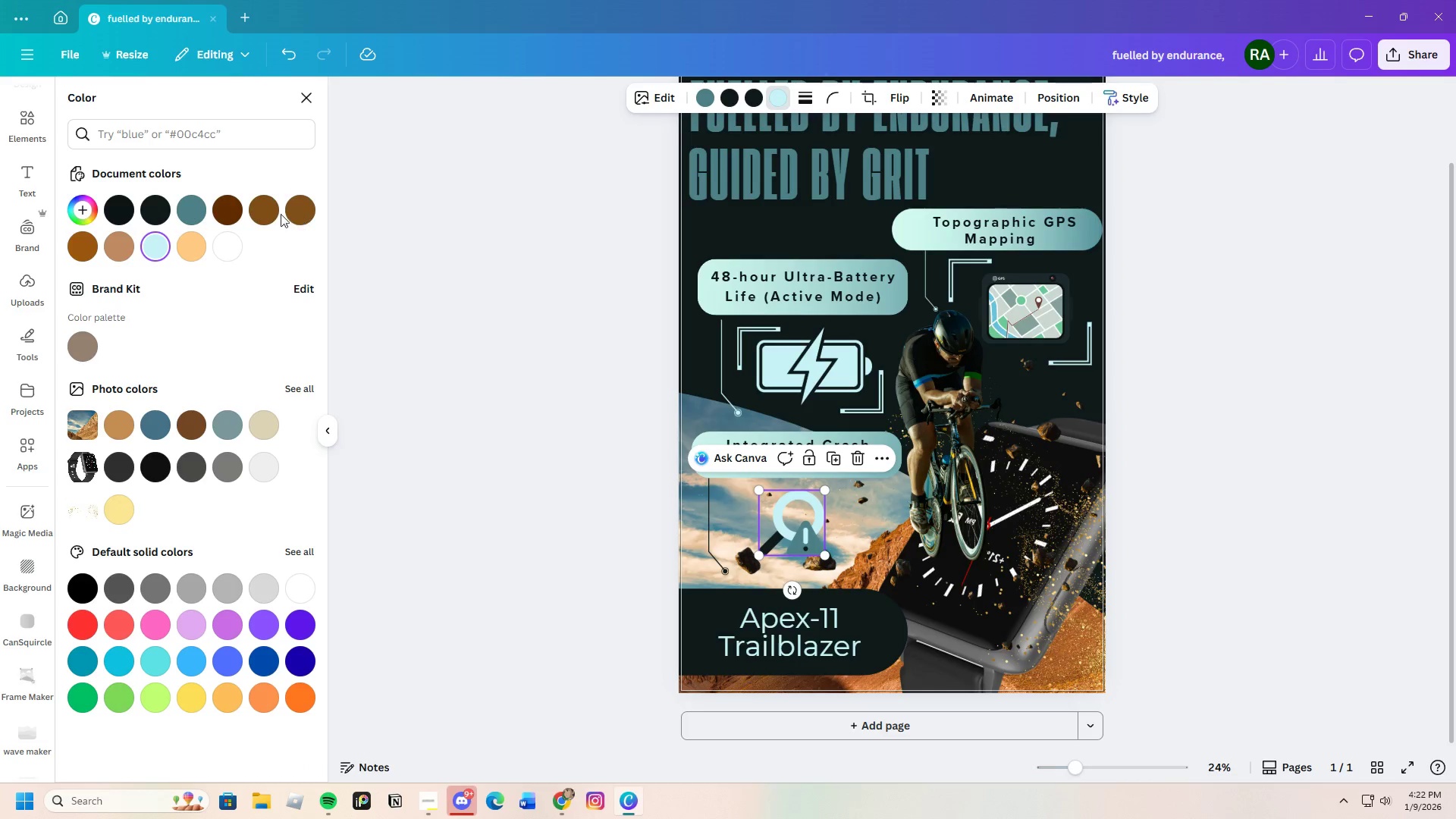 
left_click([146, 206])
 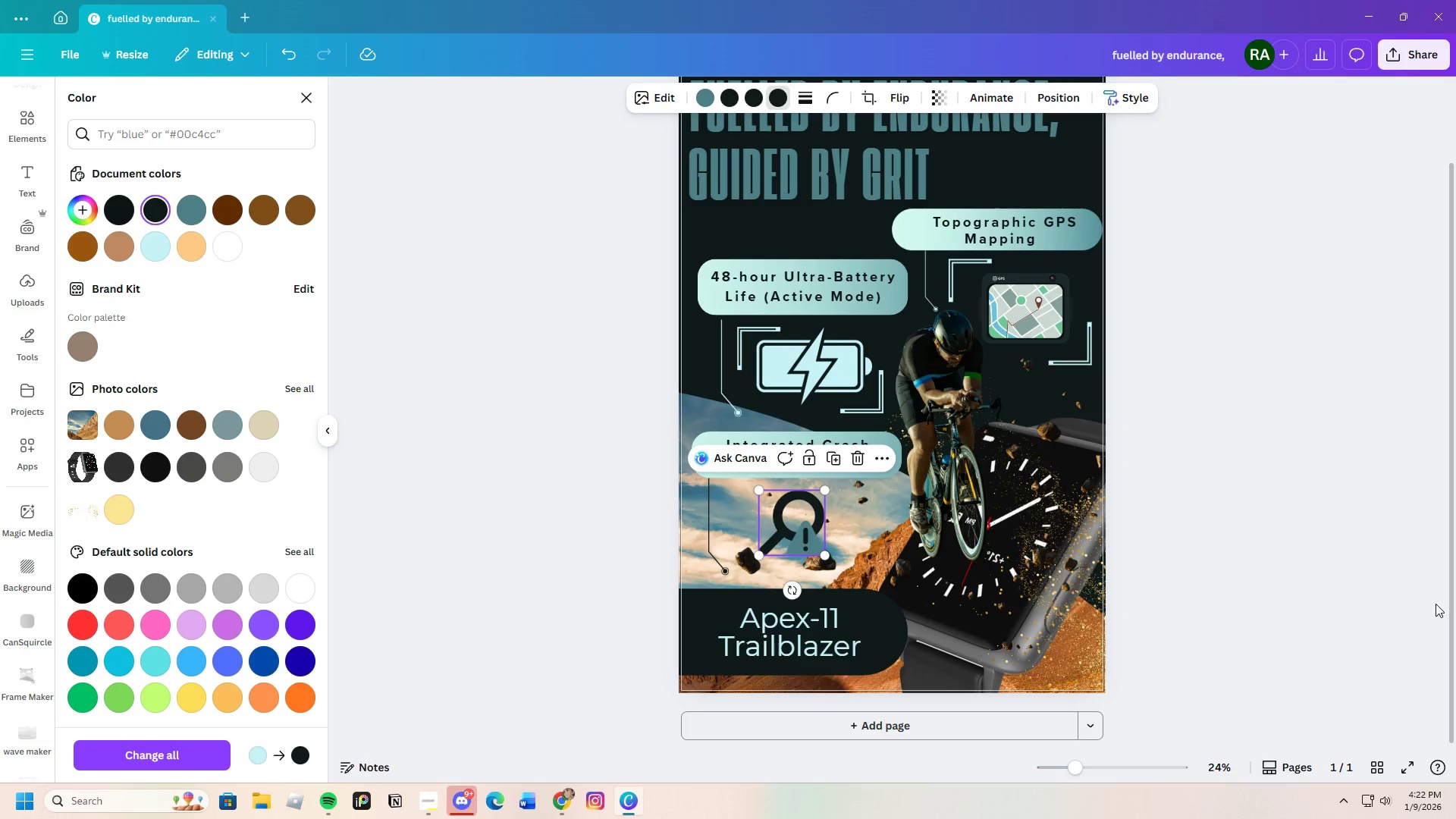 
double_click([1434, 603])
 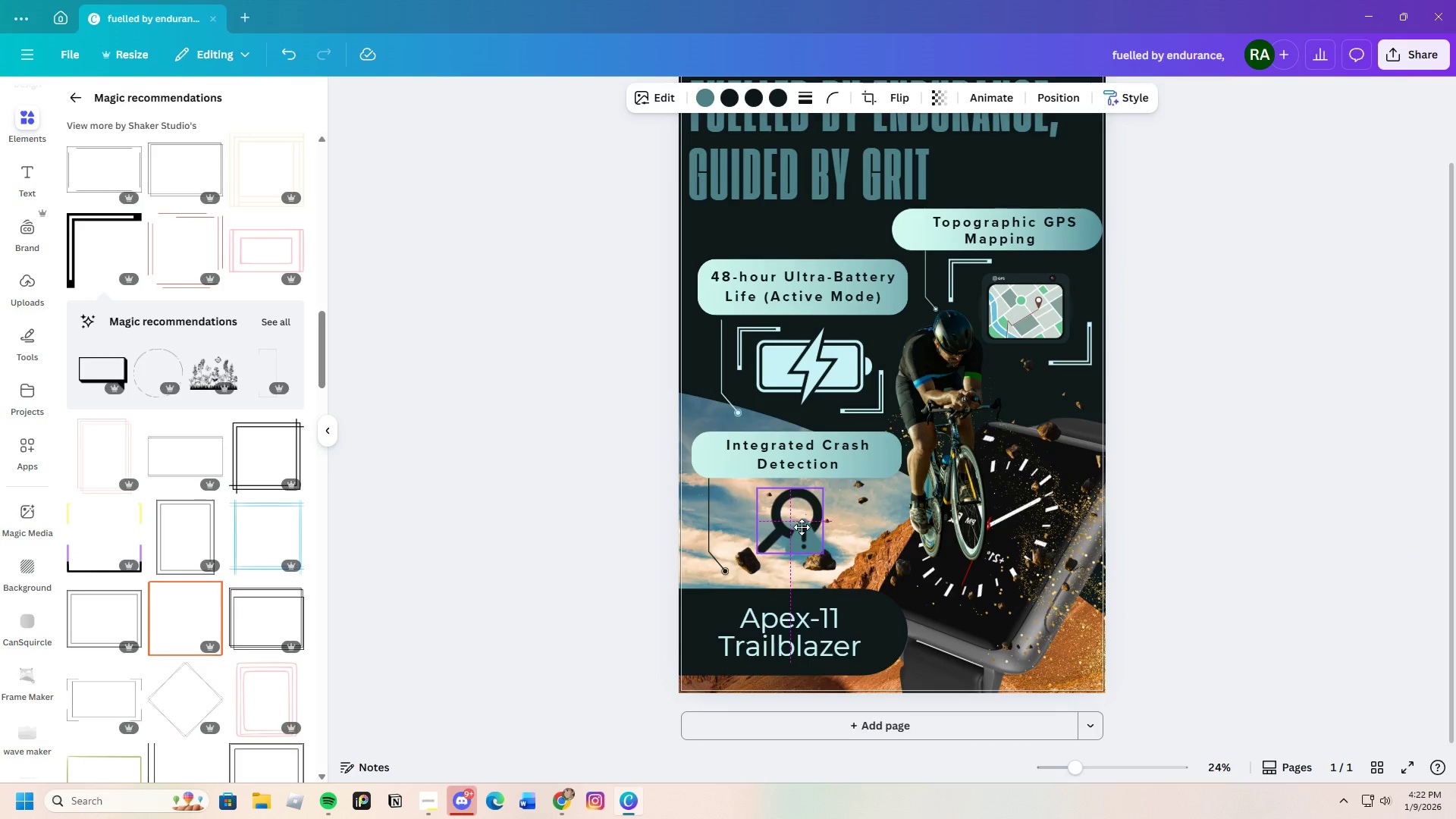 
wait(5.16)
 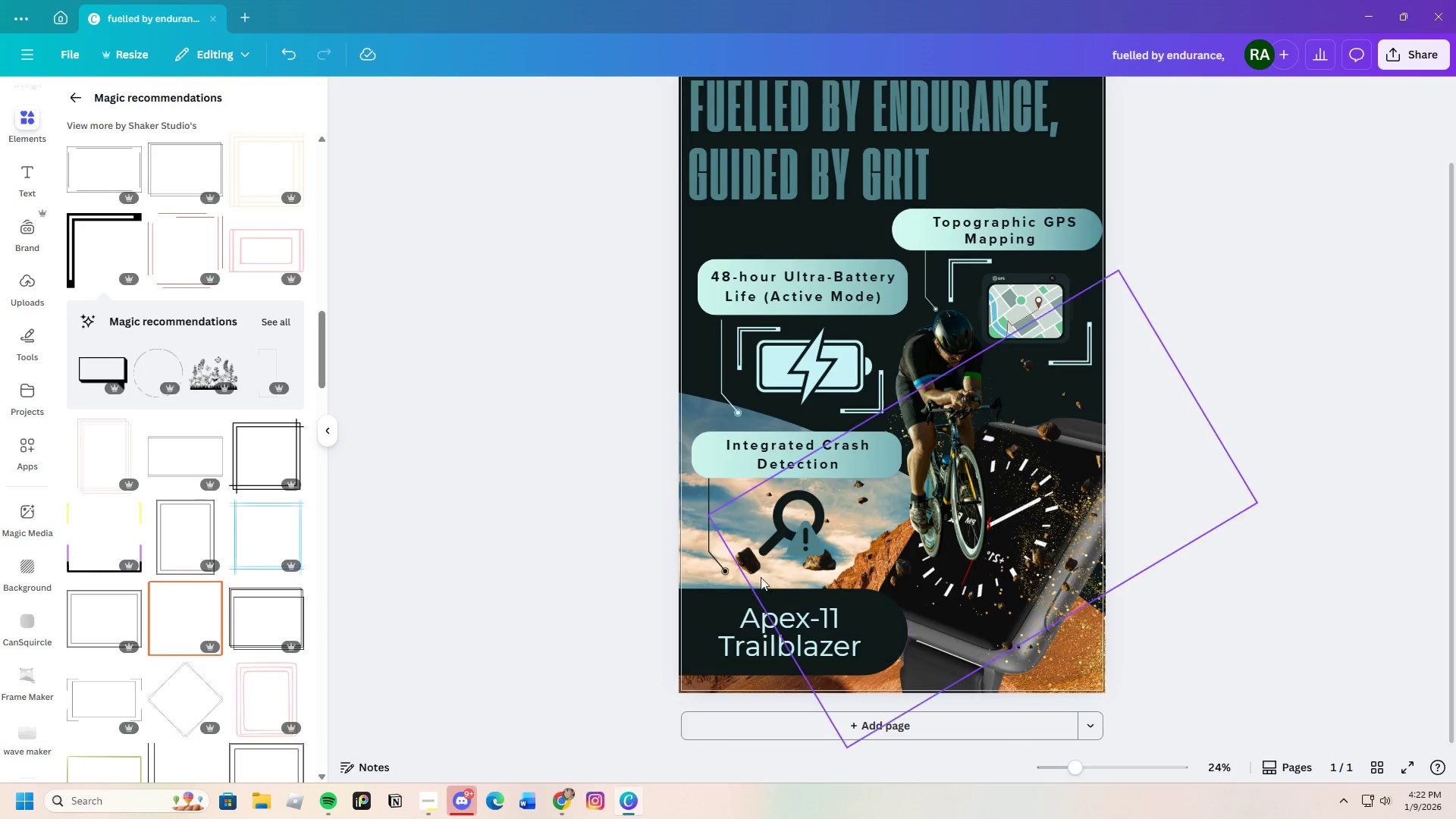 
left_click([736, 359])
 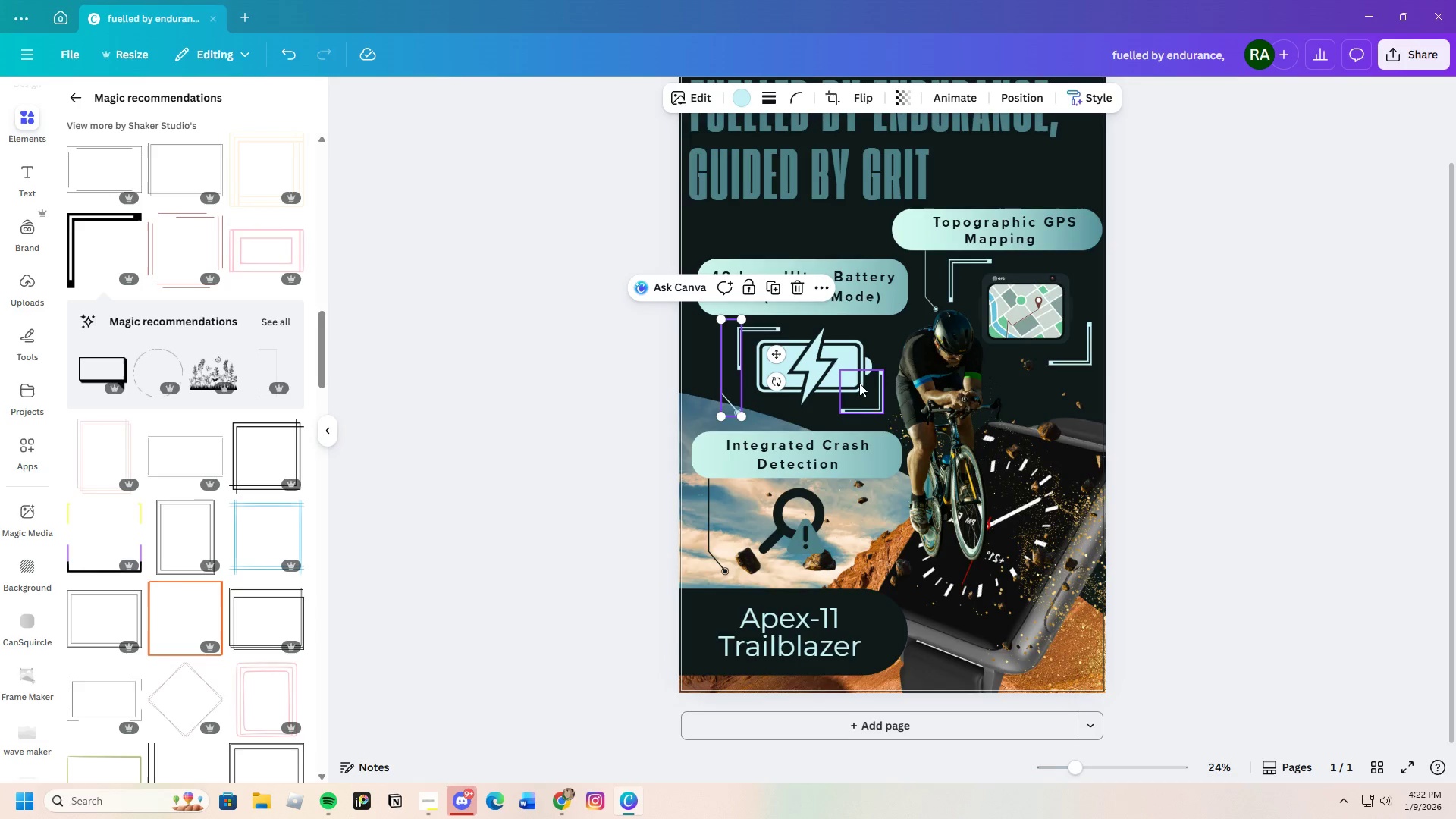 
left_click([871, 408])
 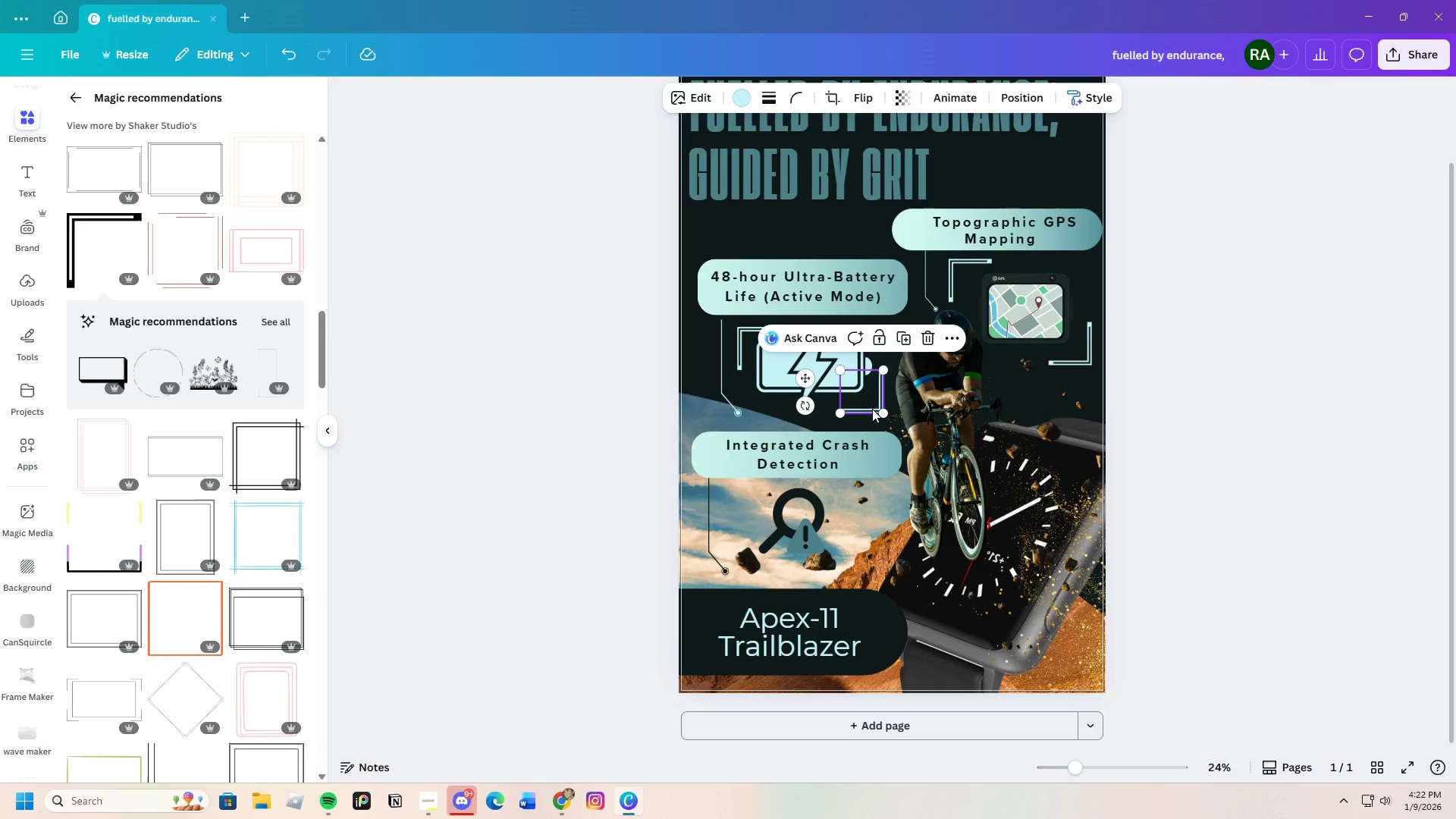 
key(Control+C)
 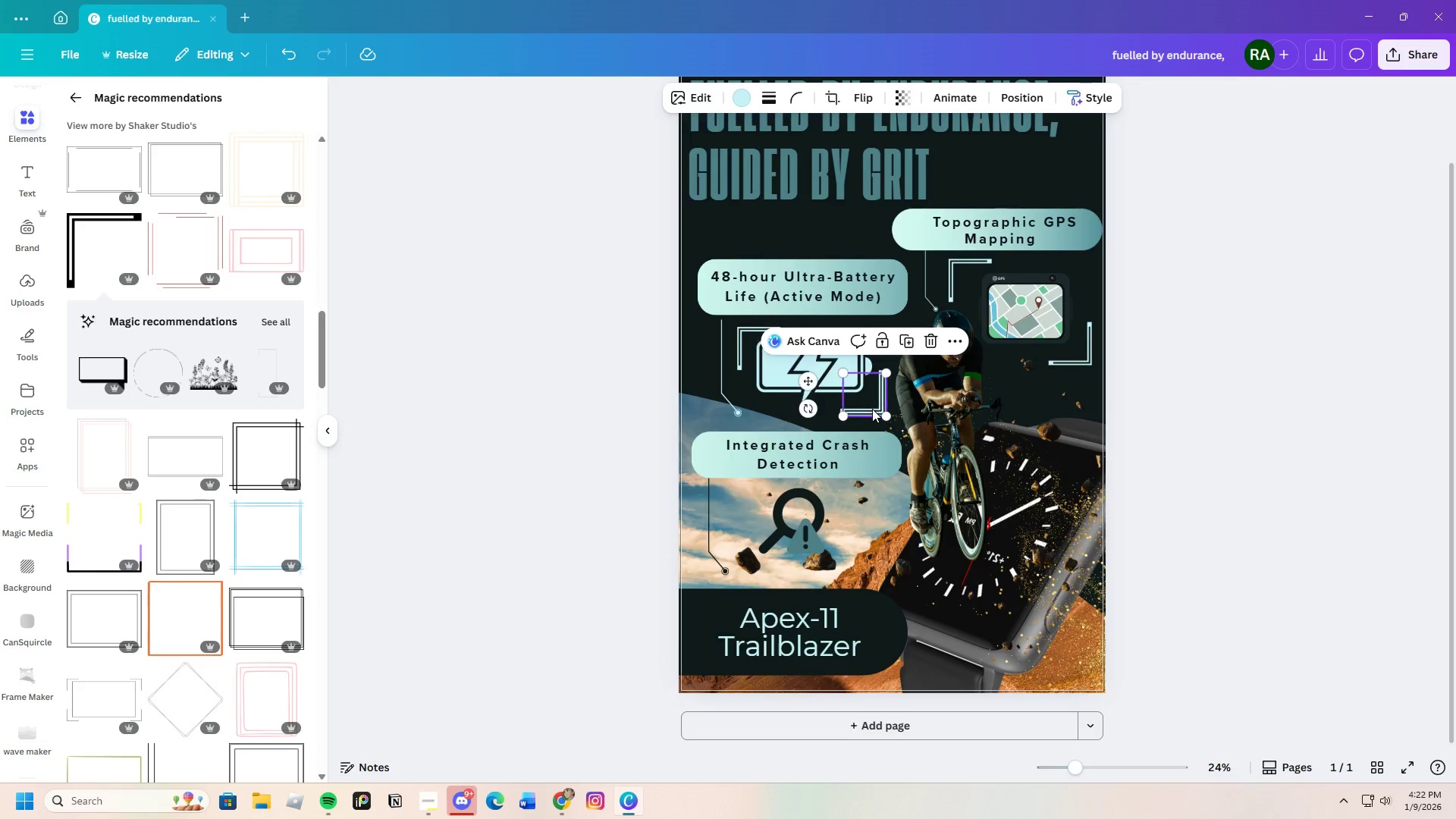 
key(Control+V)
 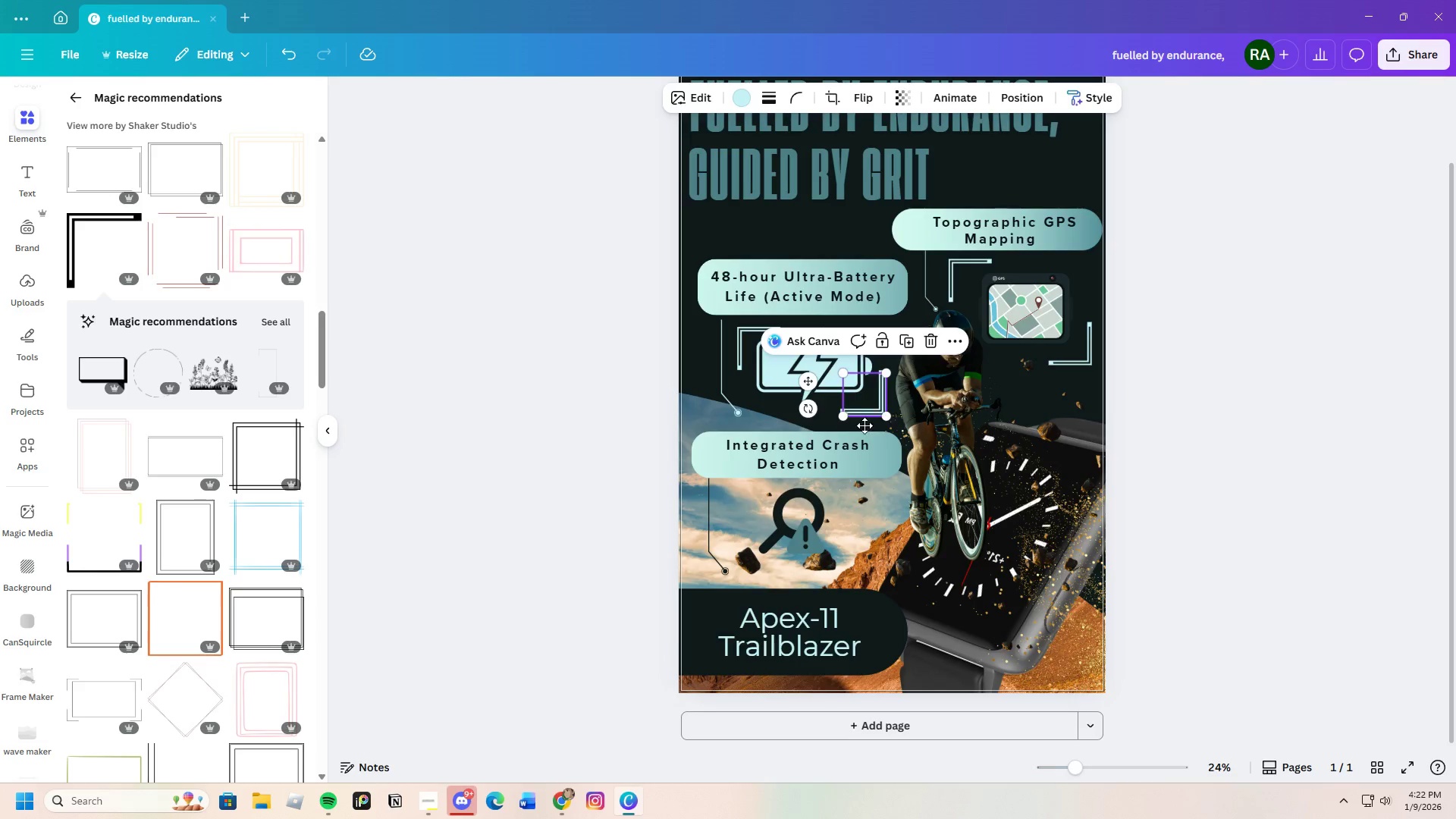 
left_click_drag(start_coordinate=[874, 413], to_coordinate=[839, 565])
 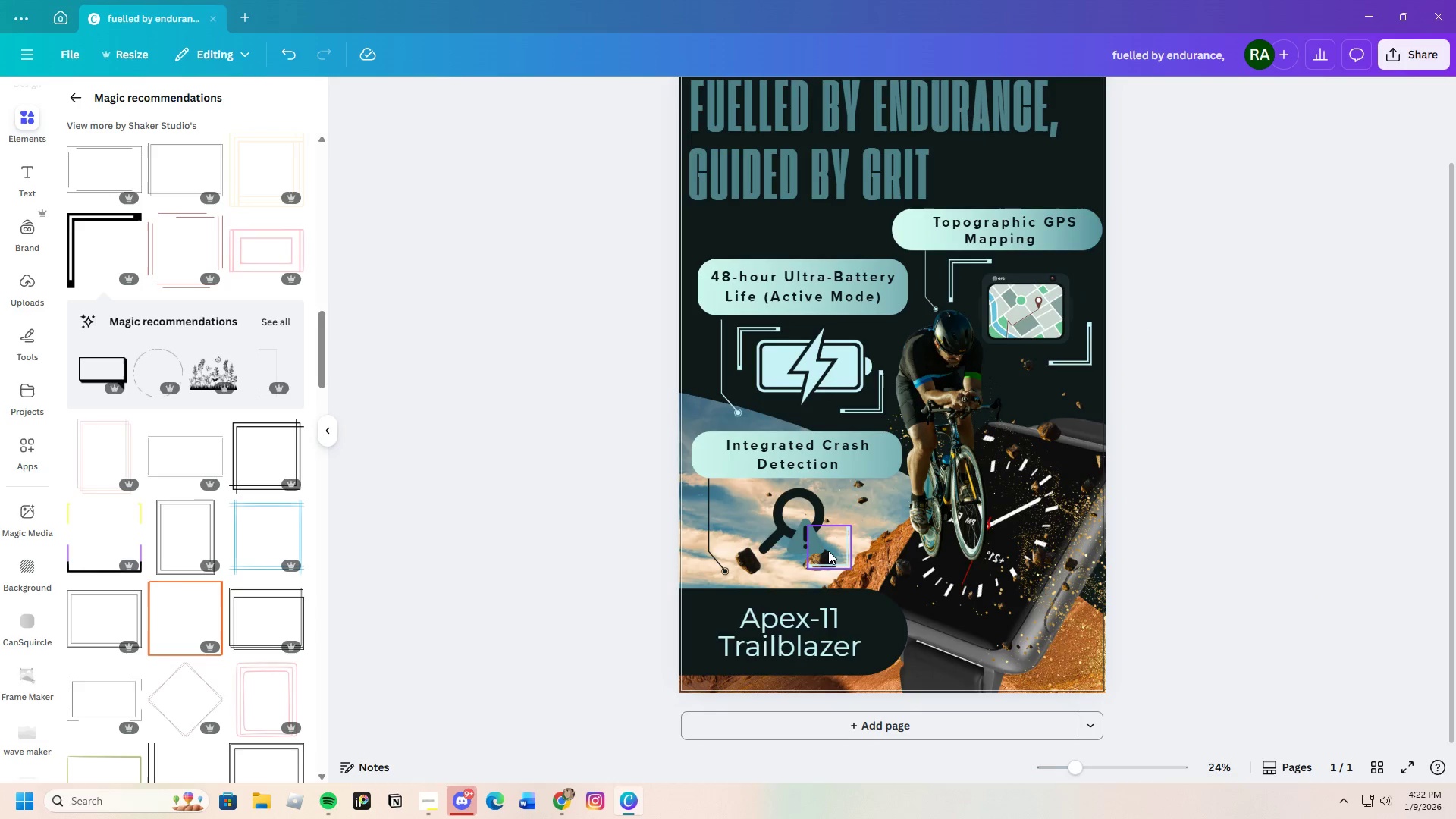 
left_click([839, 558])
 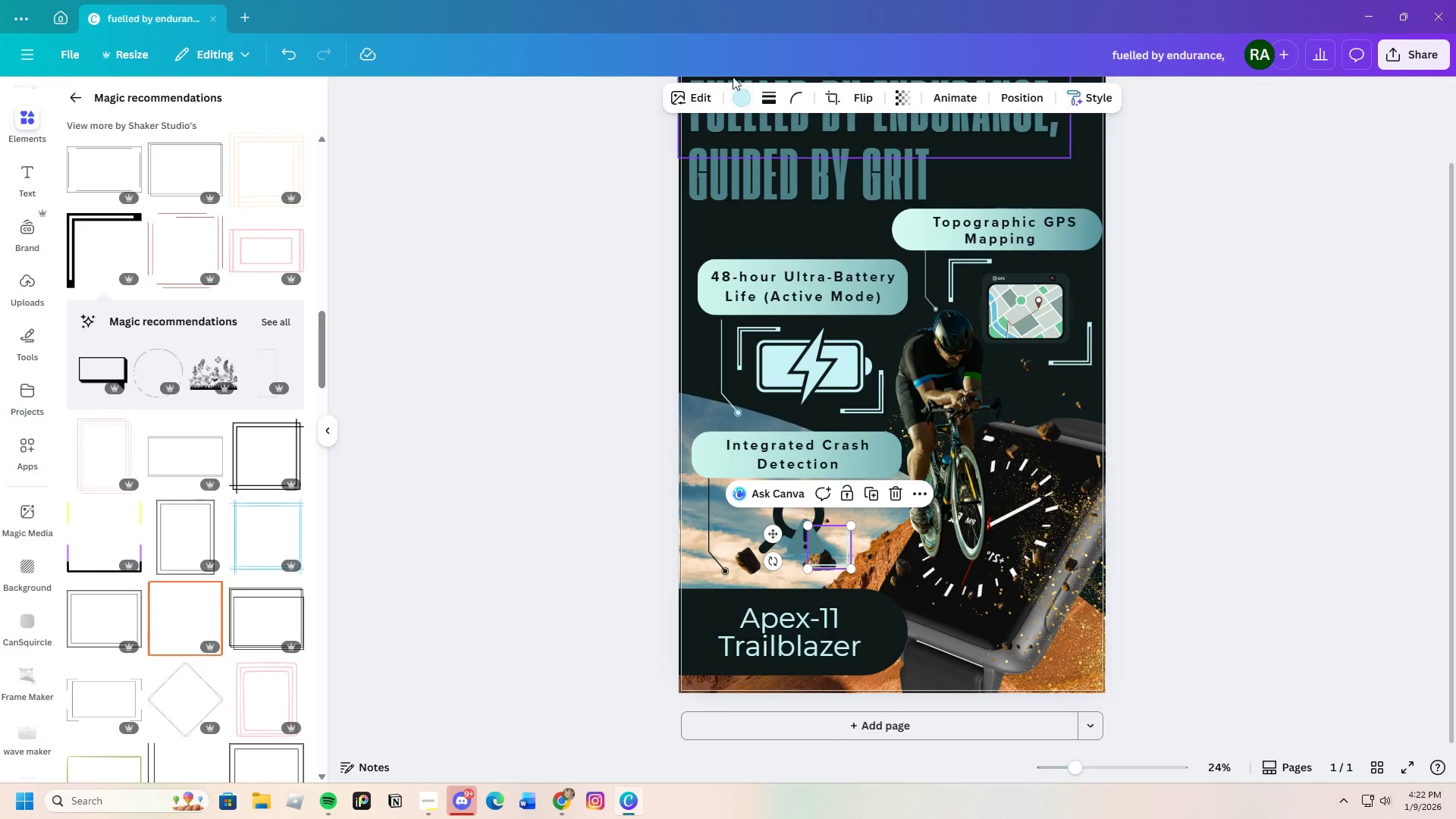 
left_click([738, 93])
 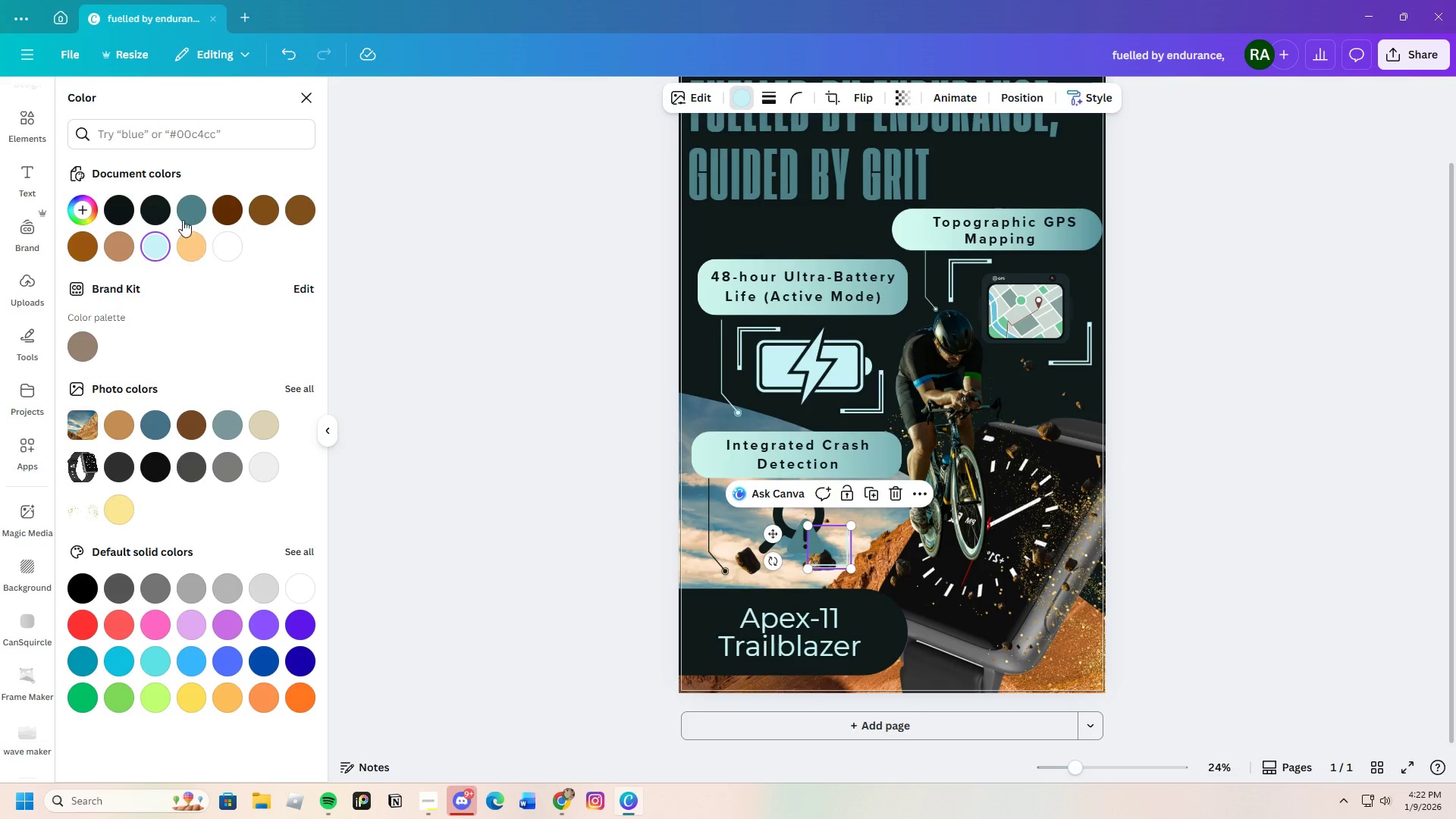 
left_click([158, 214])
 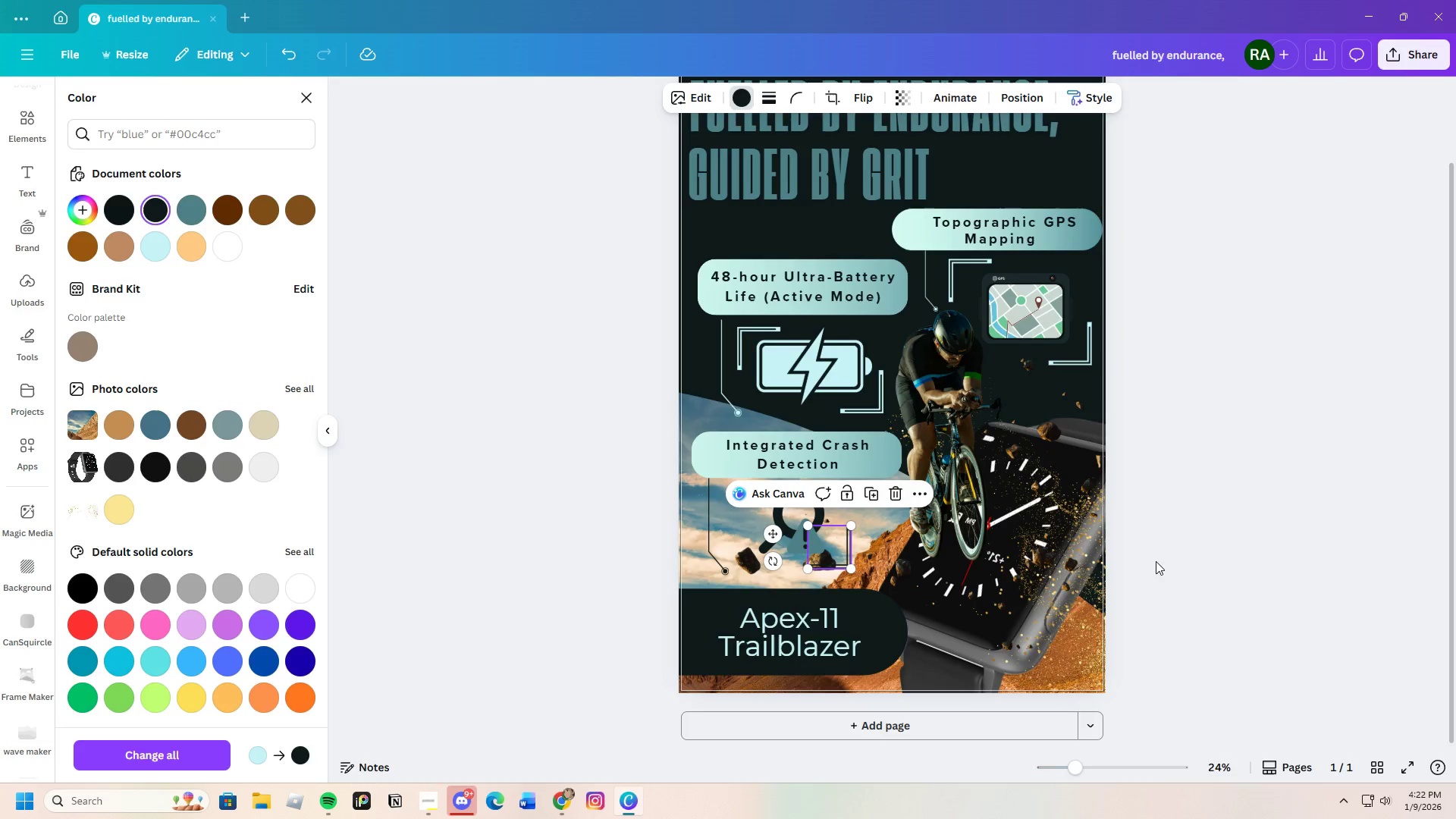 
double_click([1159, 564])
 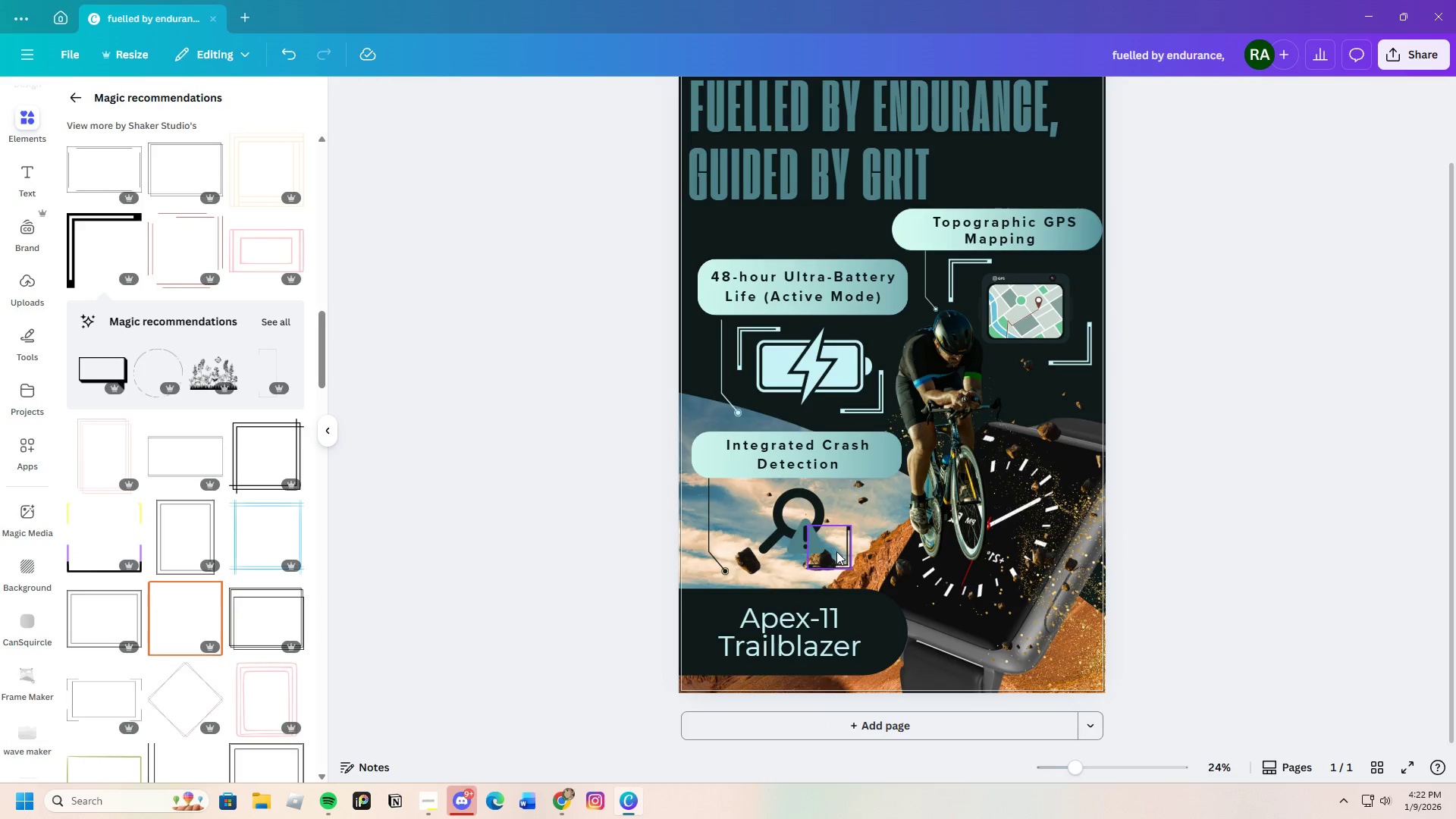 
left_click_drag(start_coordinate=[841, 552], to_coordinate=[842, 557])
 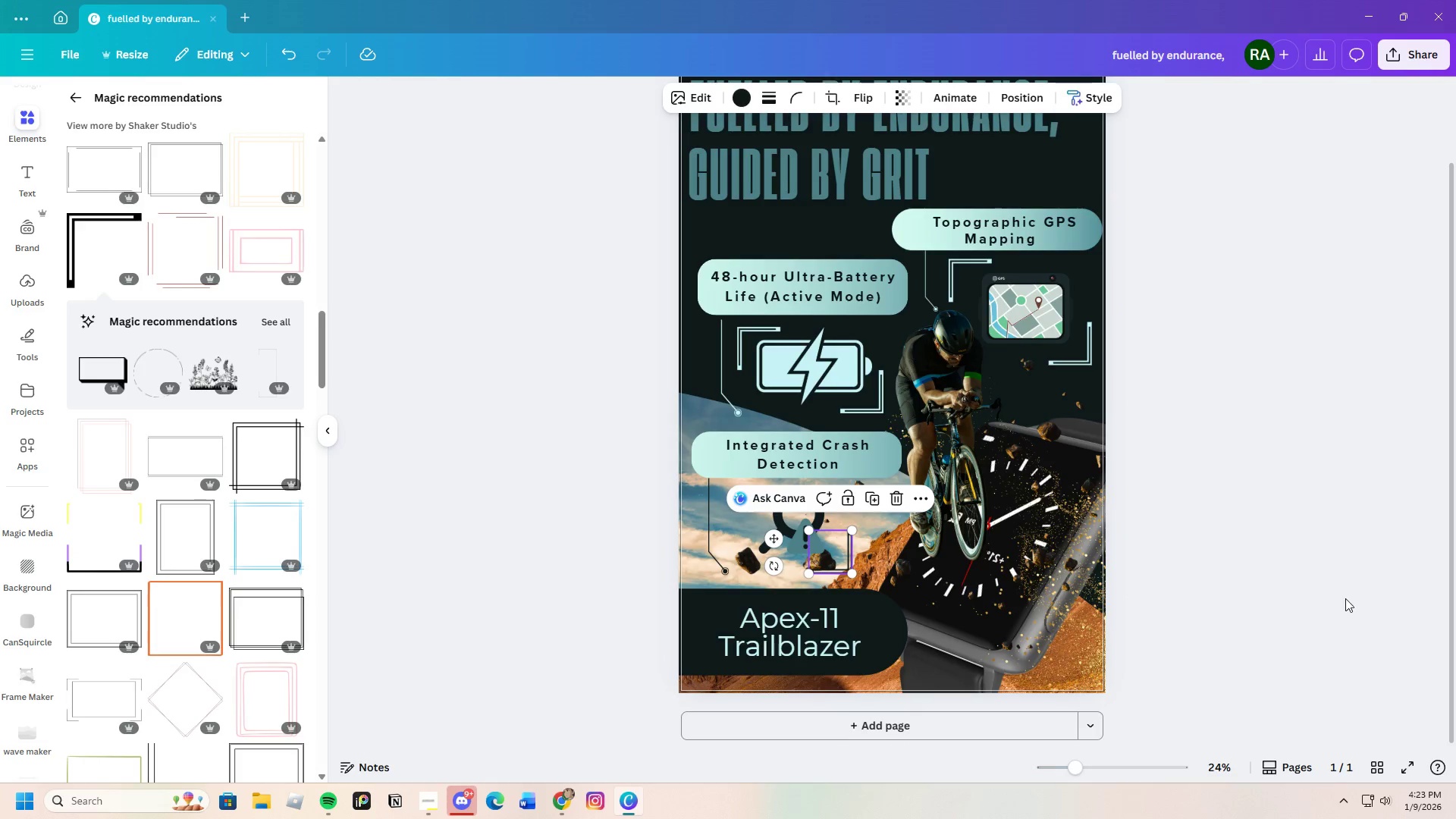 
left_click([1345, 598])
 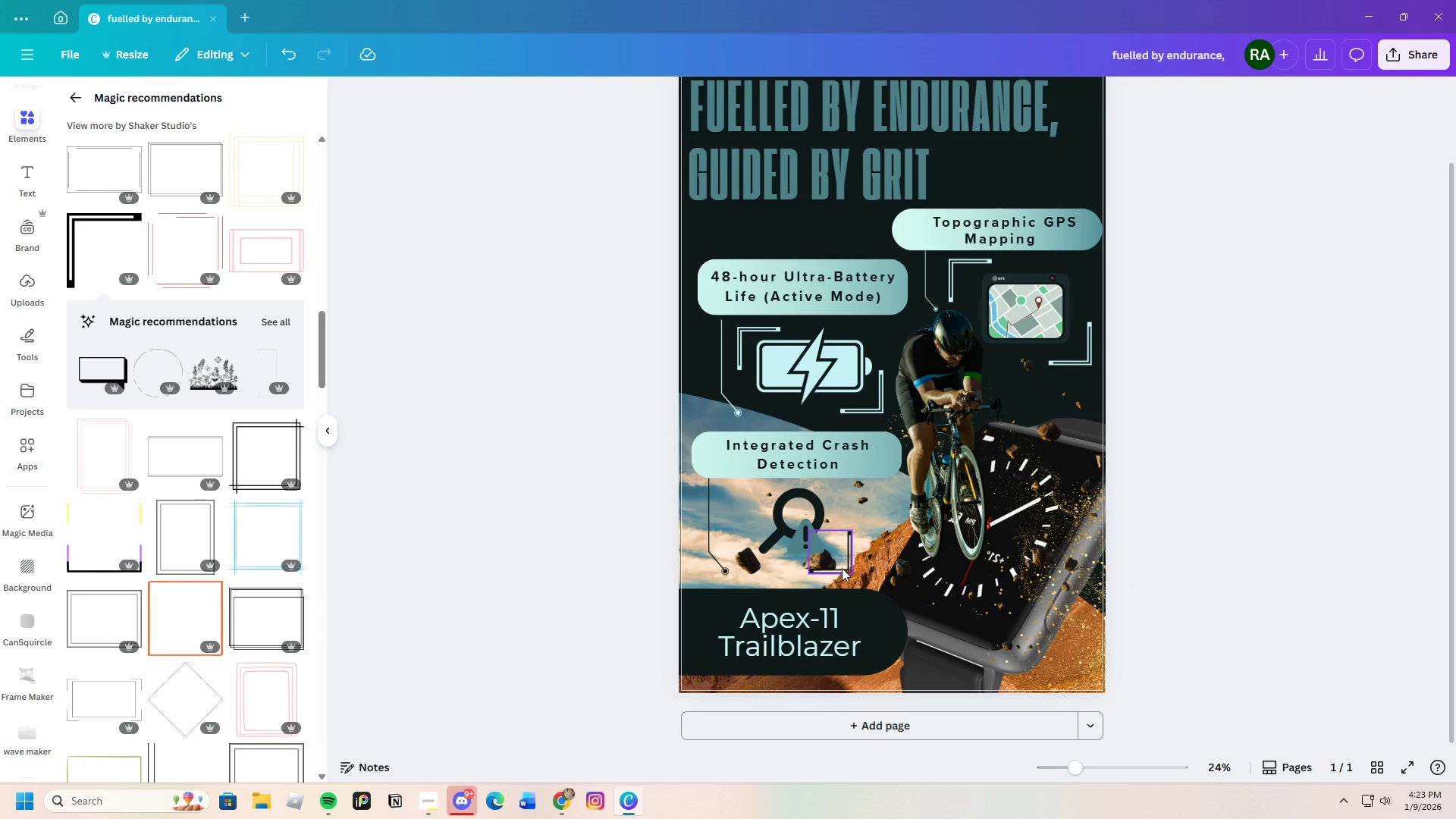 
key(Control+V)
 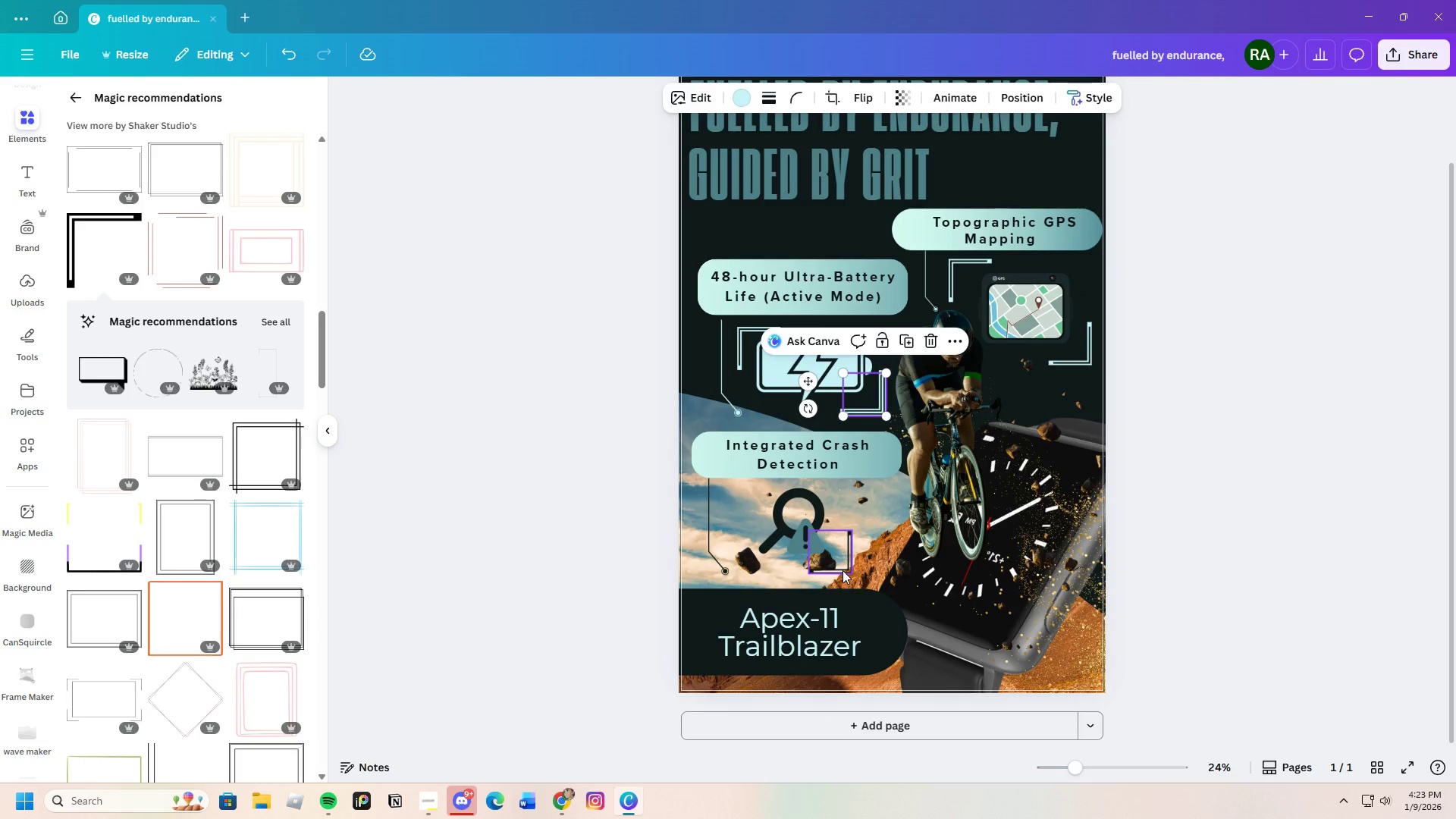 
key(Control+B)
 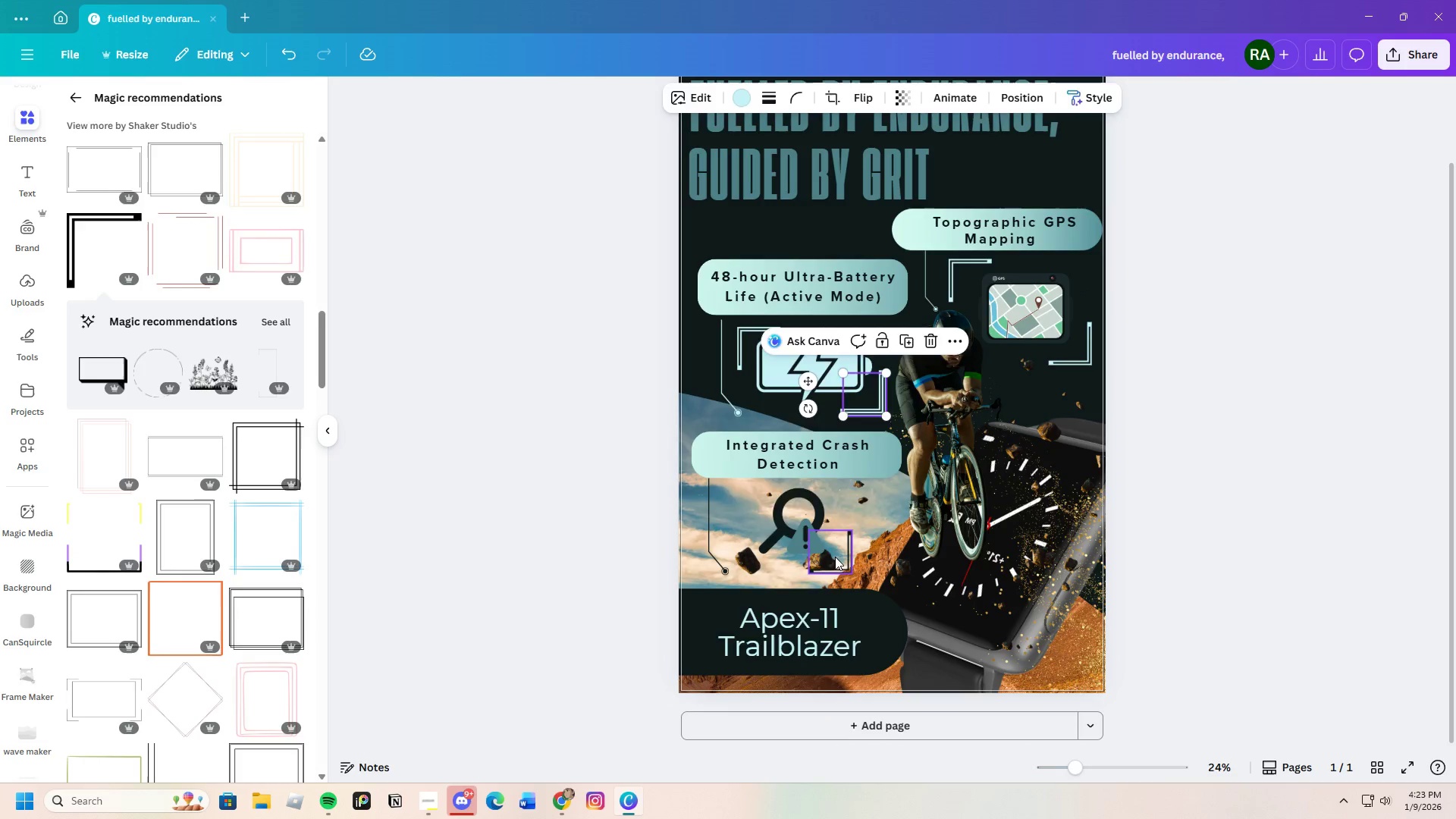 
left_click_drag(start_coordinate=[835, 557], to_coordinate=[833, 560])
 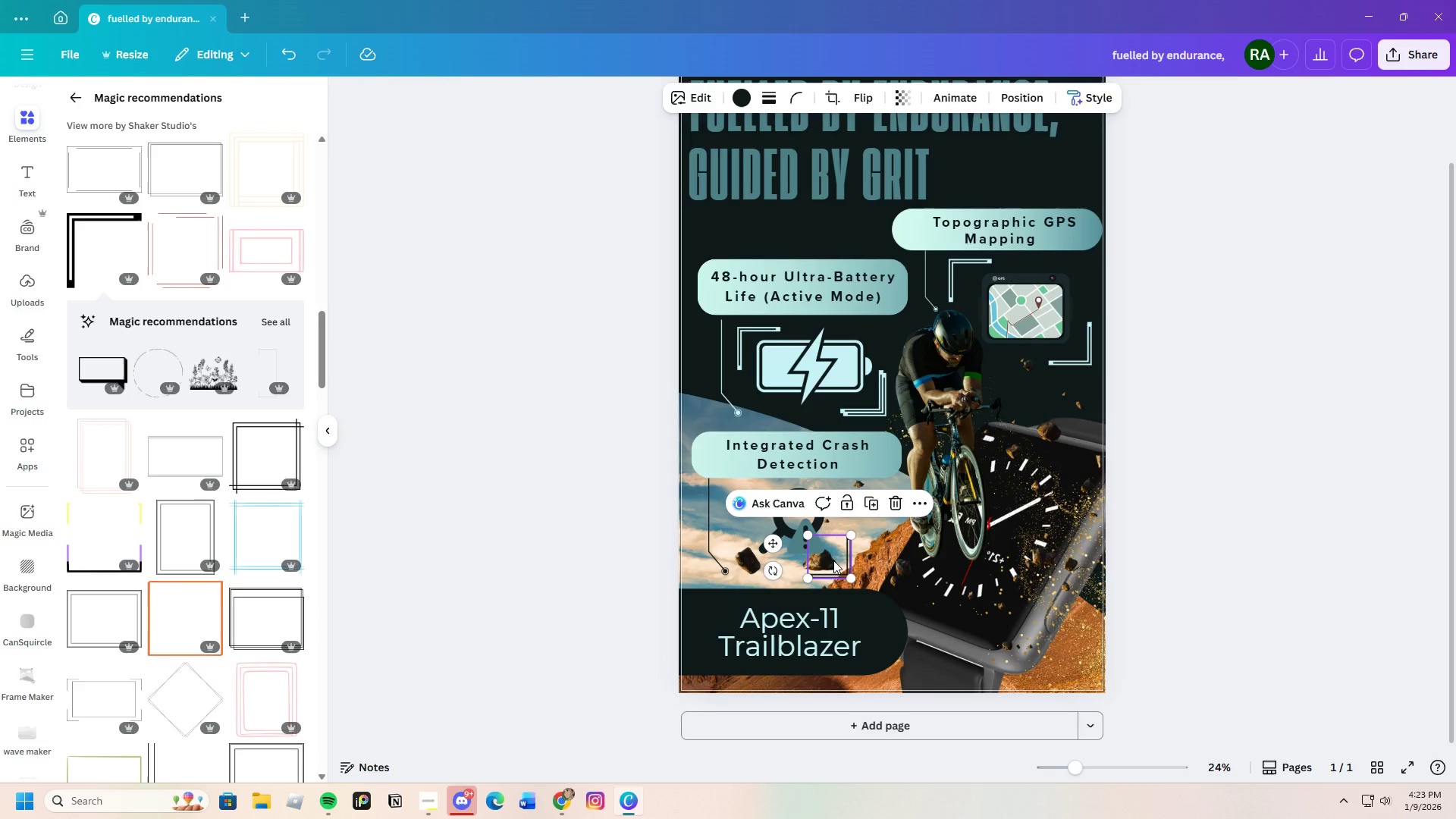 
key(Control+C)
 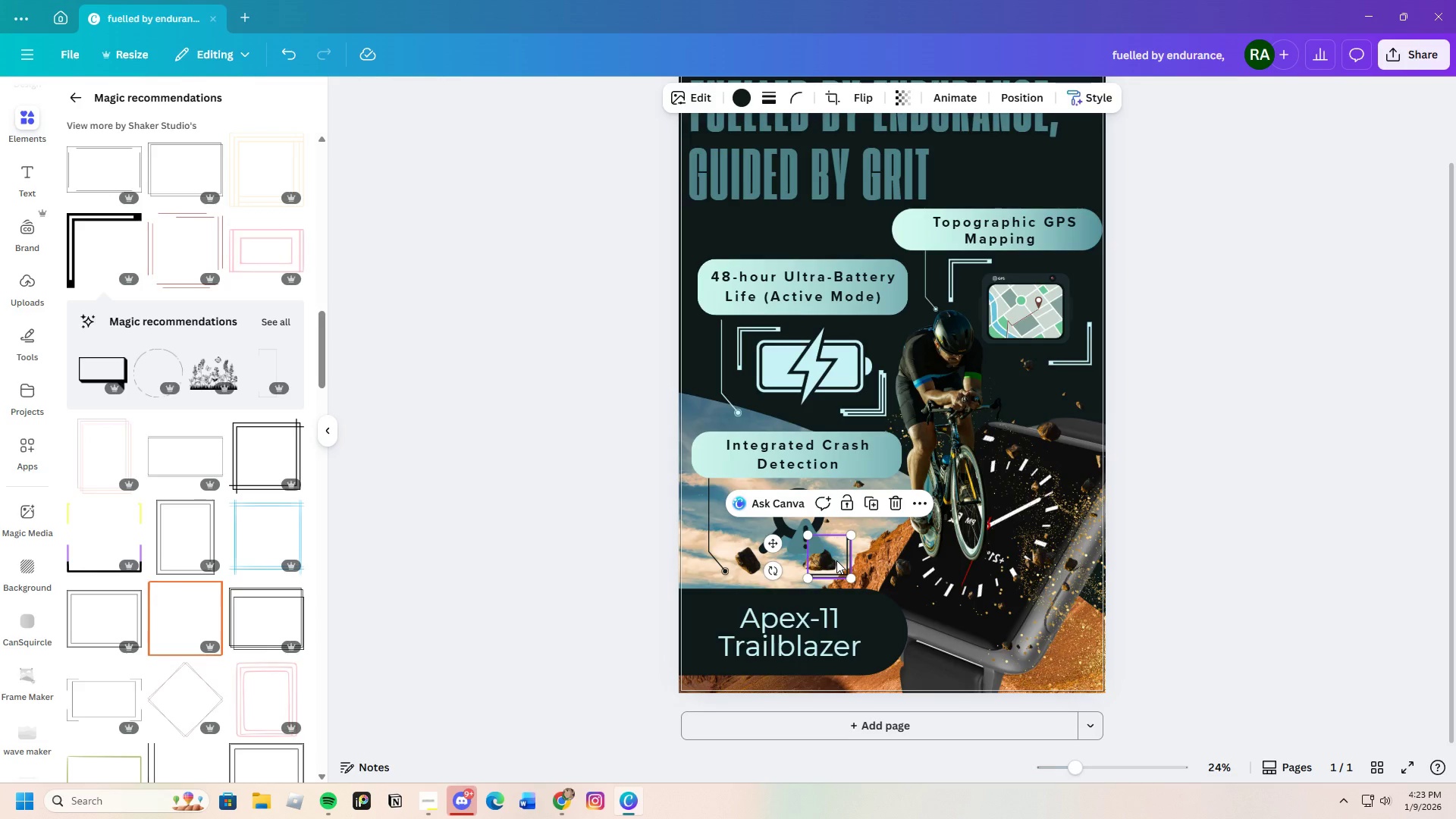 
key(Control+V)
 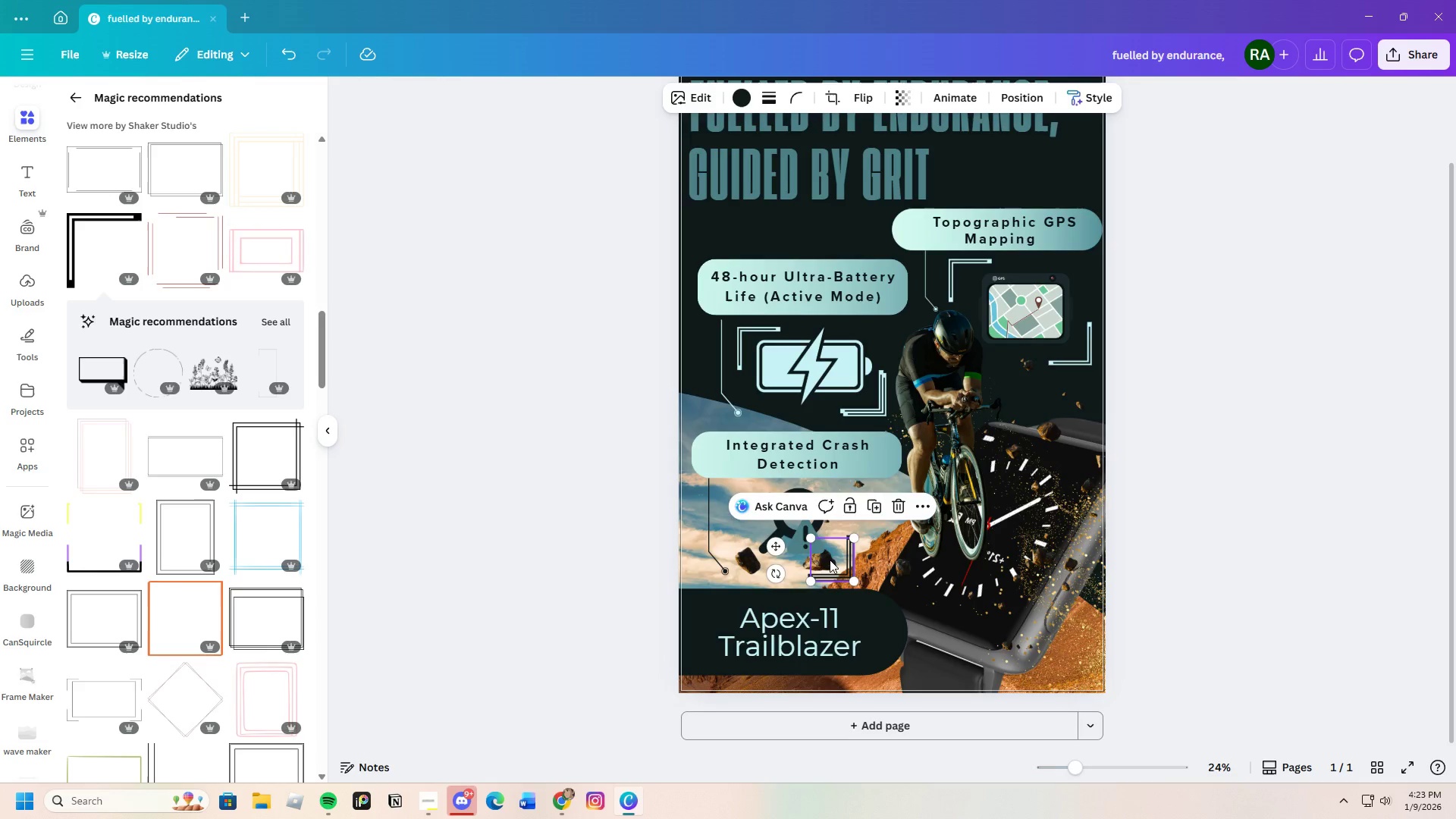 
left_click_drag(start_coordinate=[839, 560], to_coordinate=[779, 518])
 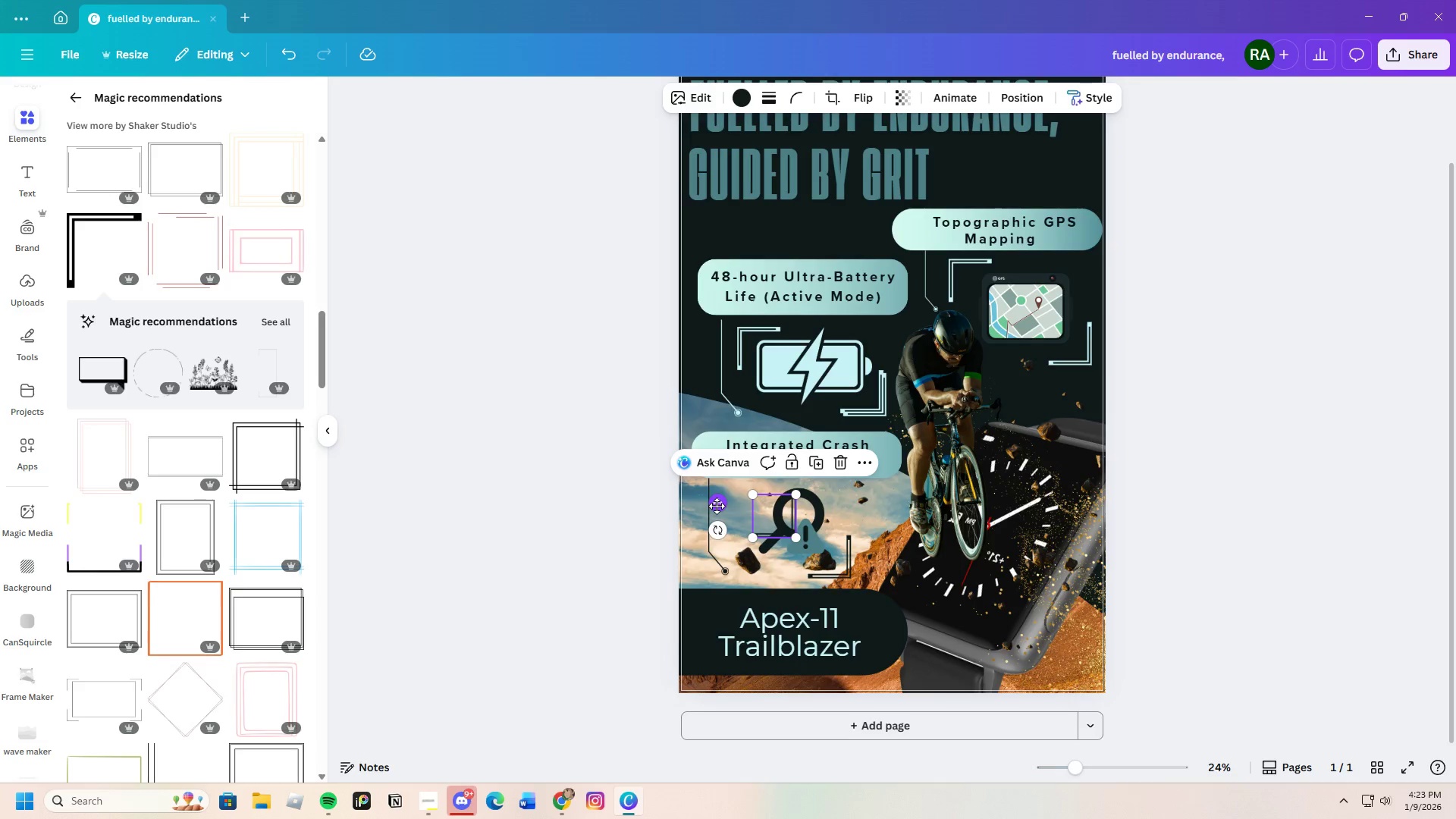 
left_click_drag(start_coordinate=[722, 527], to_coordinate=[839, 505])
 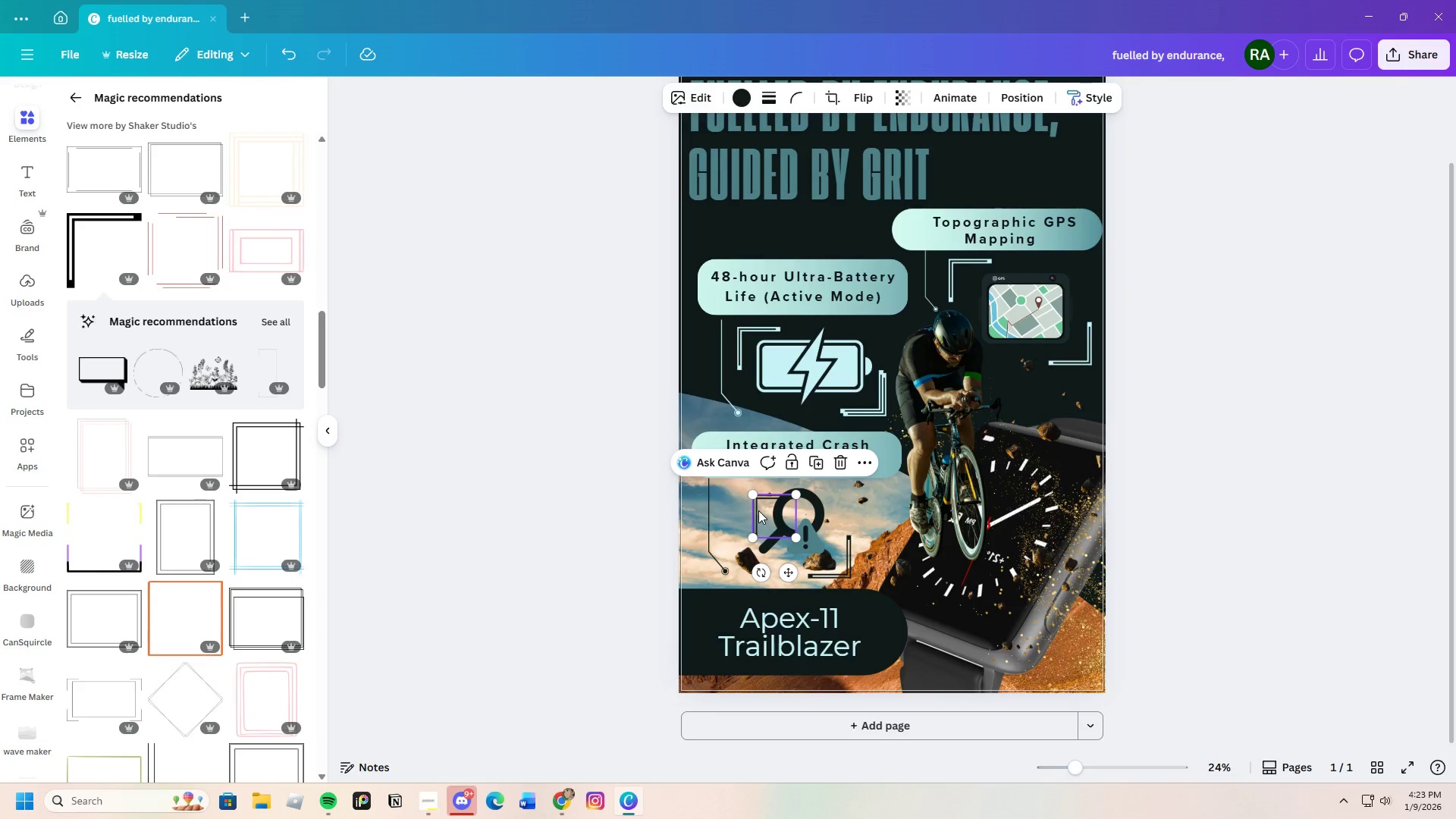 
left_click_drag(start_coordinate=[758, 506], to_coordinate=[742, 496])
 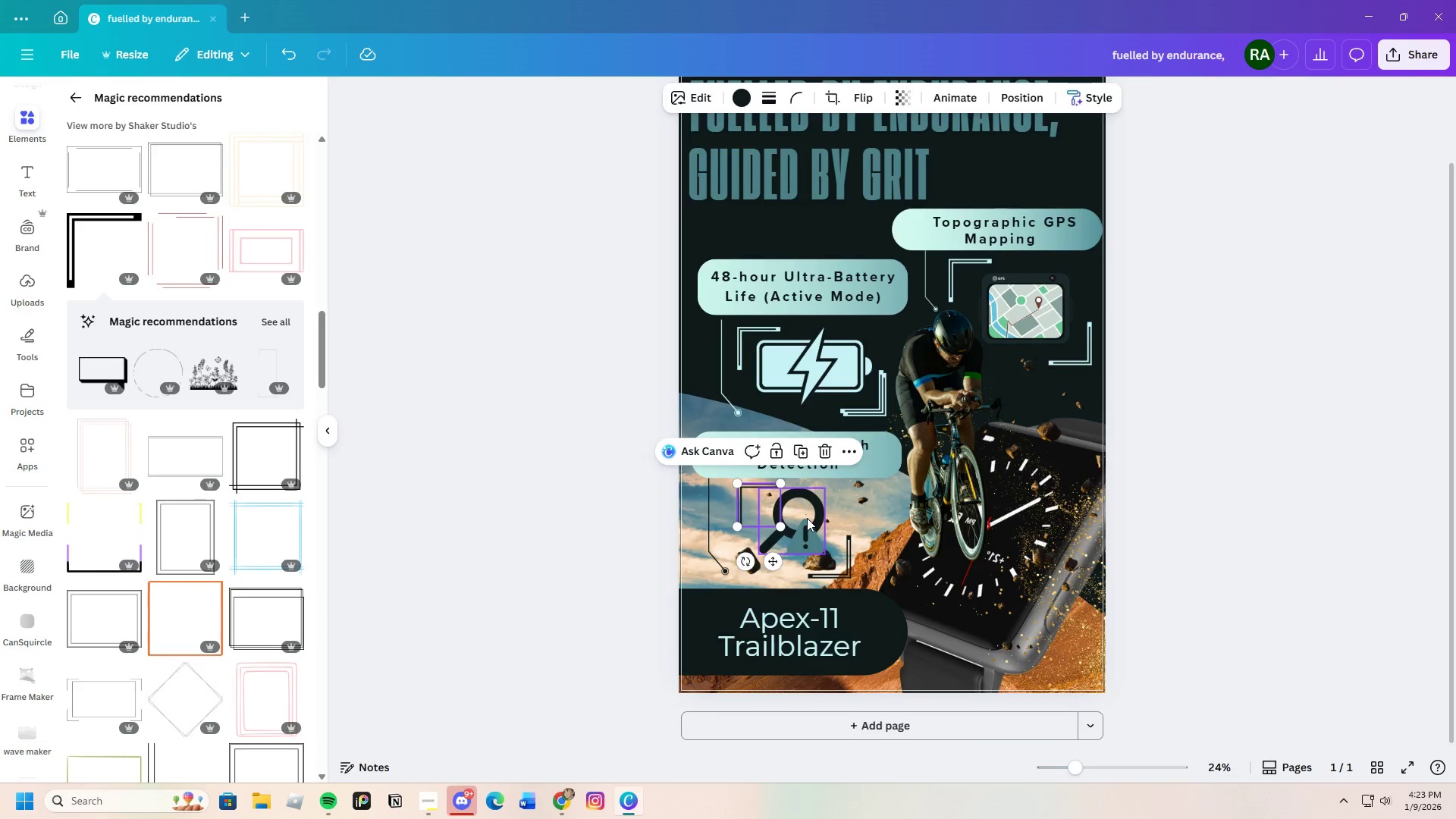 
left_click([807, 518])
 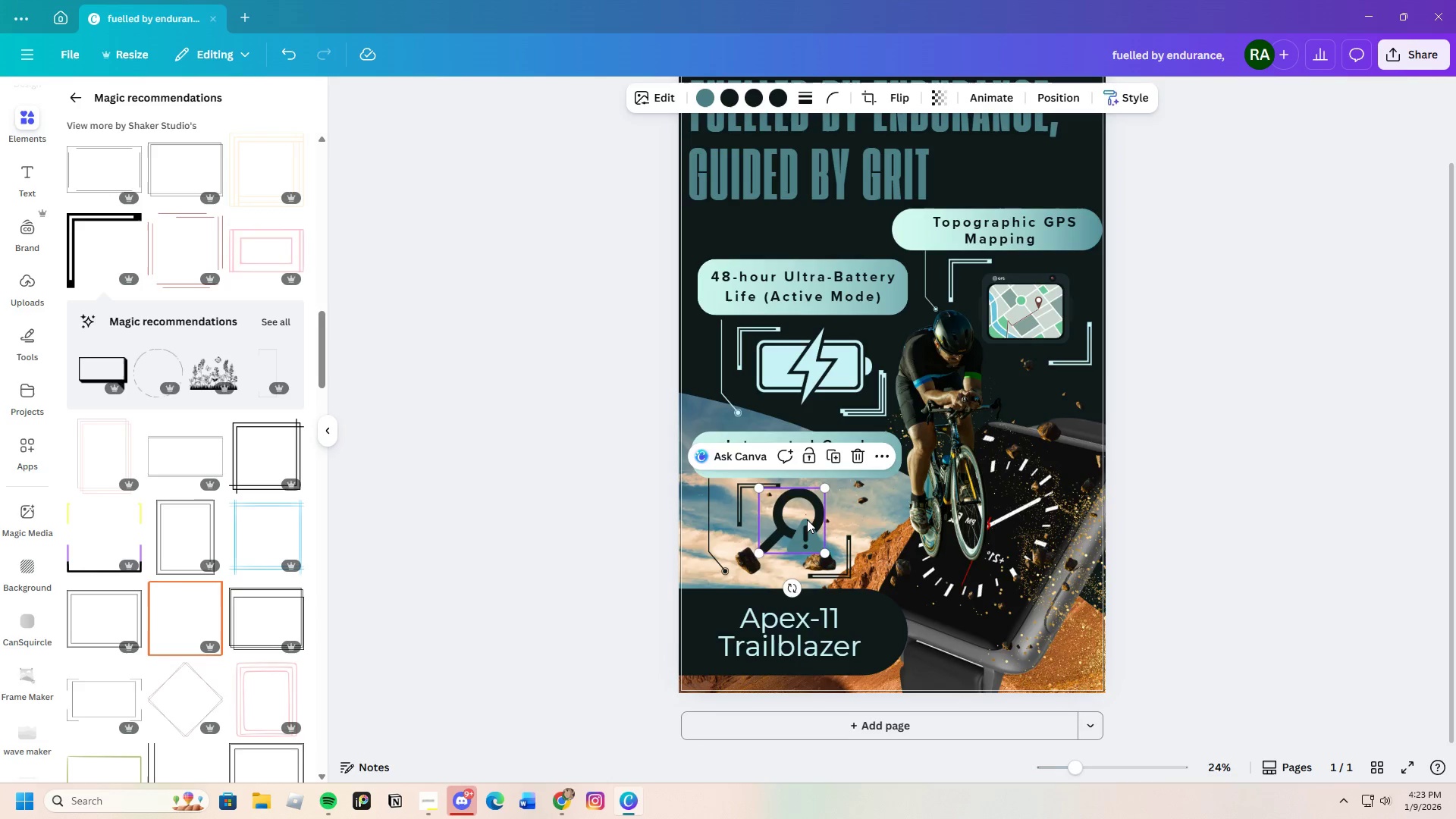 
left_click_drag(start_coordinate=[807, 518], to_coordinate=[805, 529])
 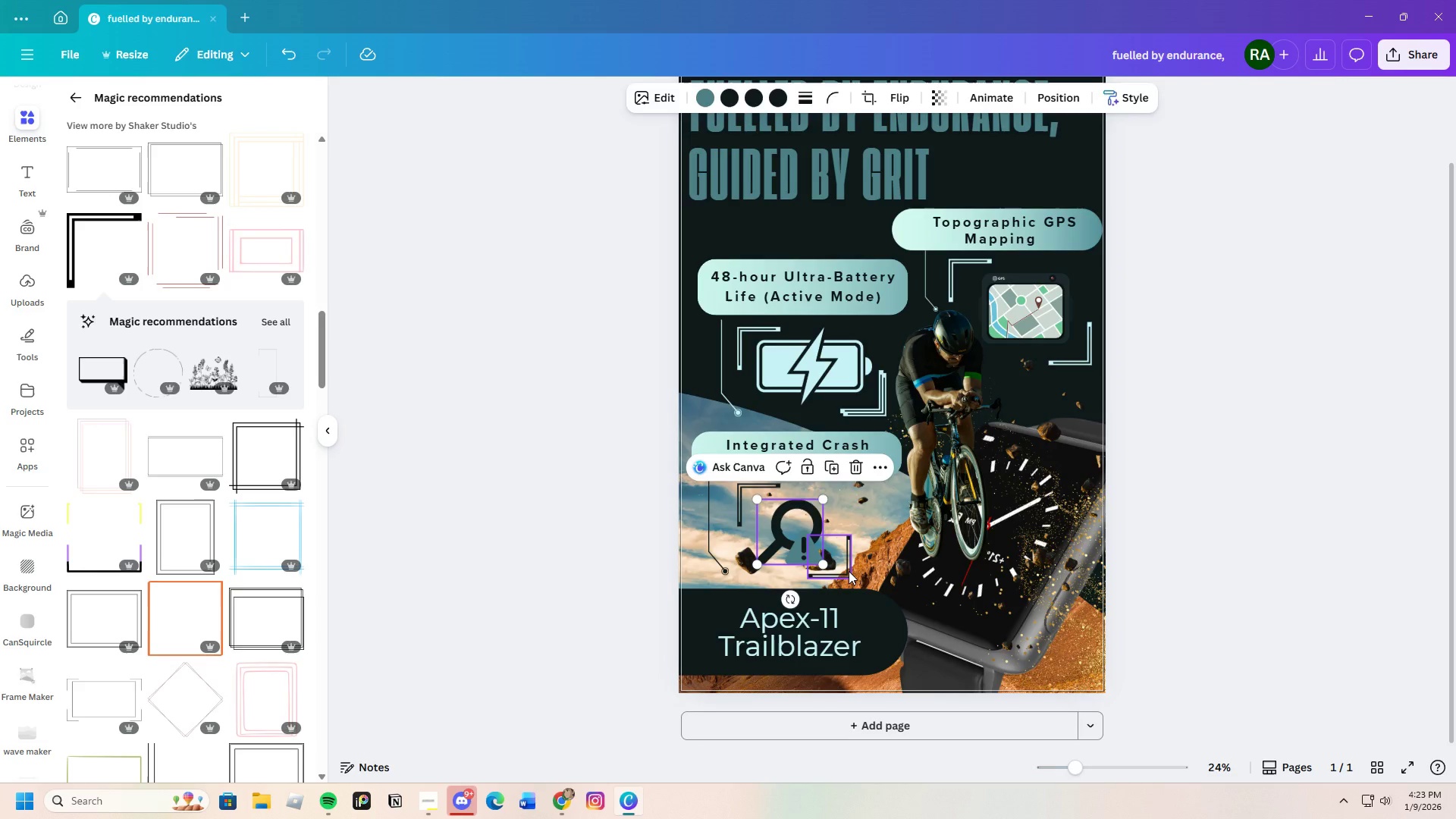 
left_click_drag(start_coordinate=[849, 571], to_coordinate=[852, 577])
 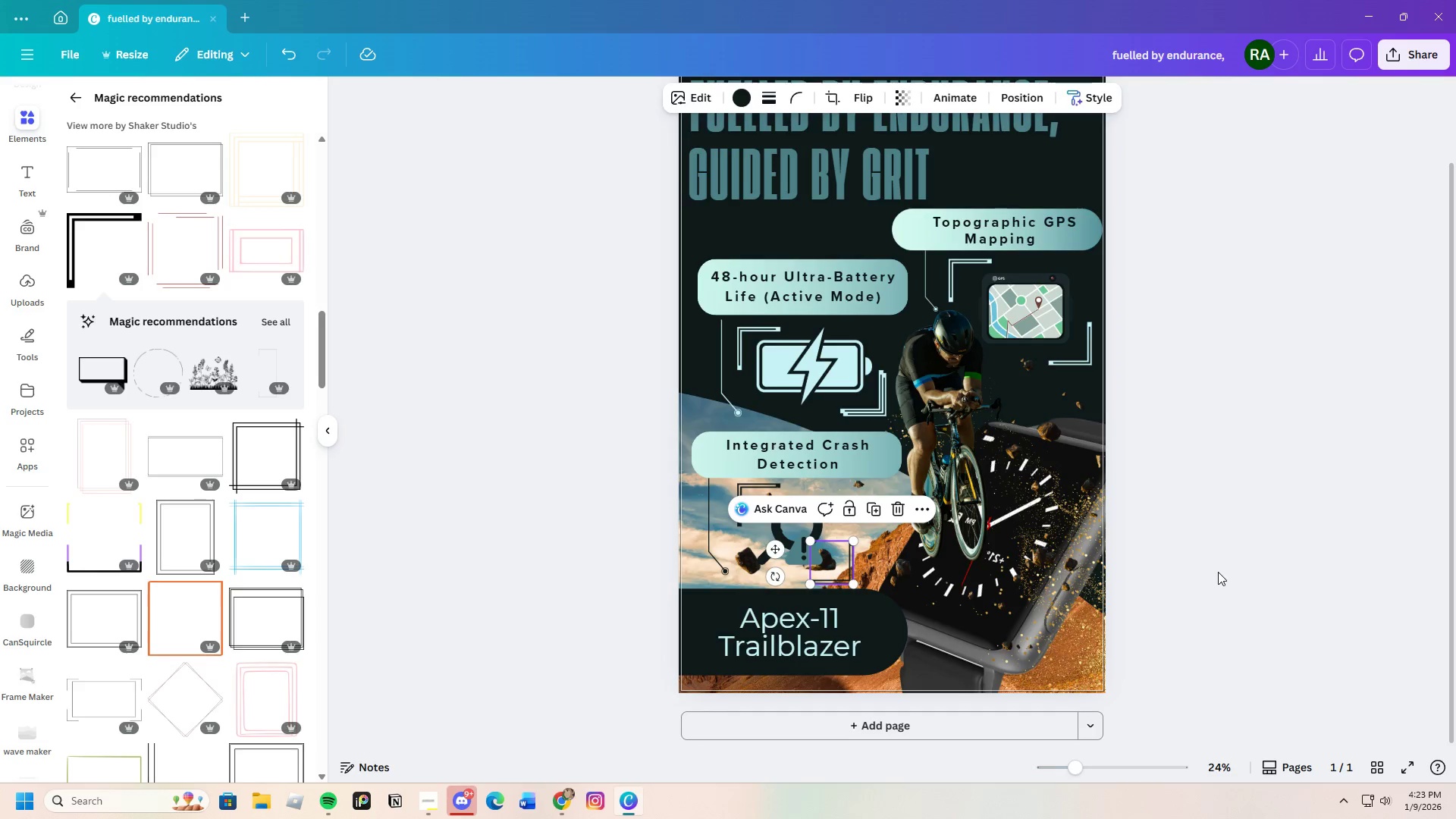 
left_click([1218, 572])
 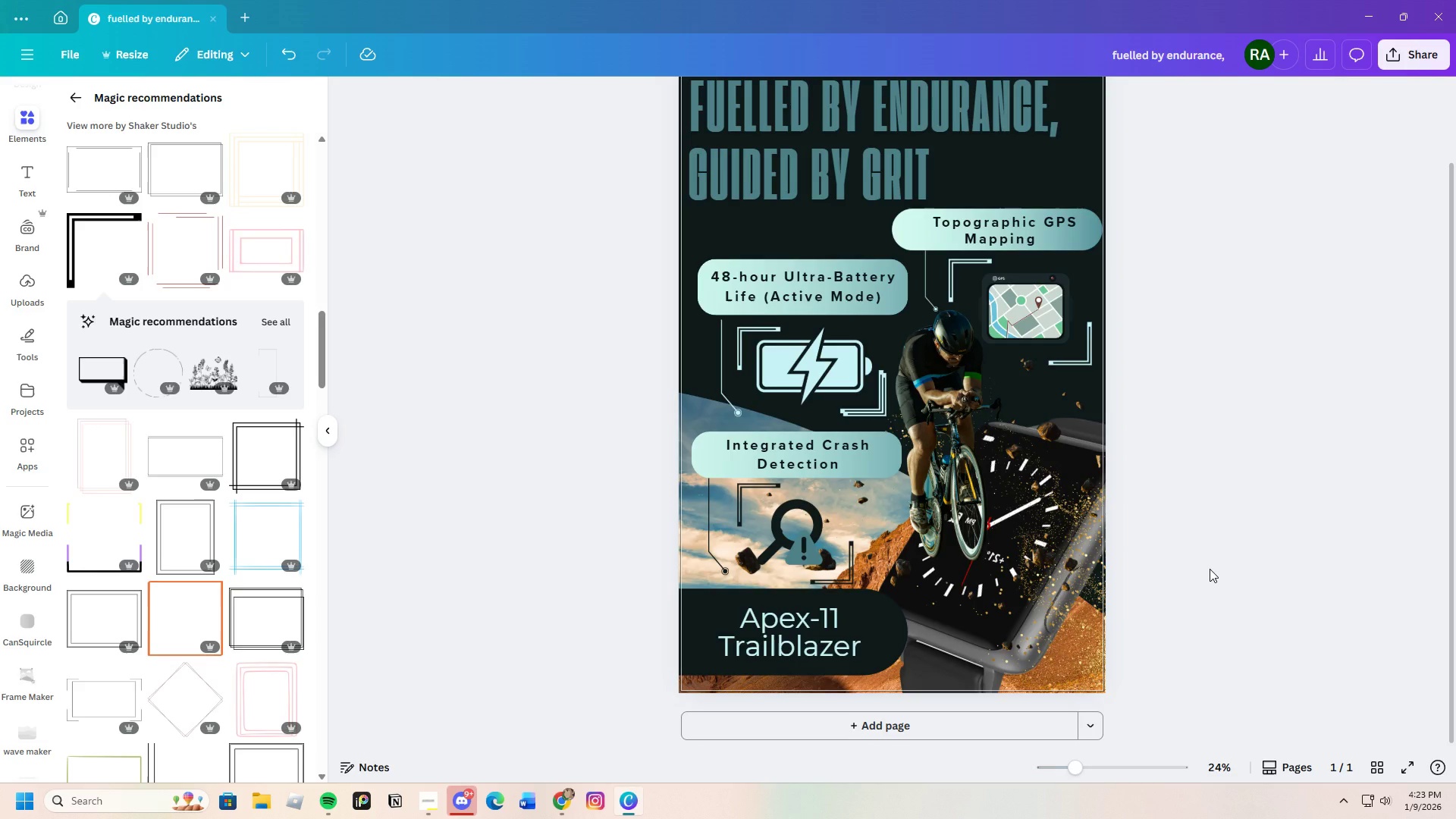 
wait(14.62)
 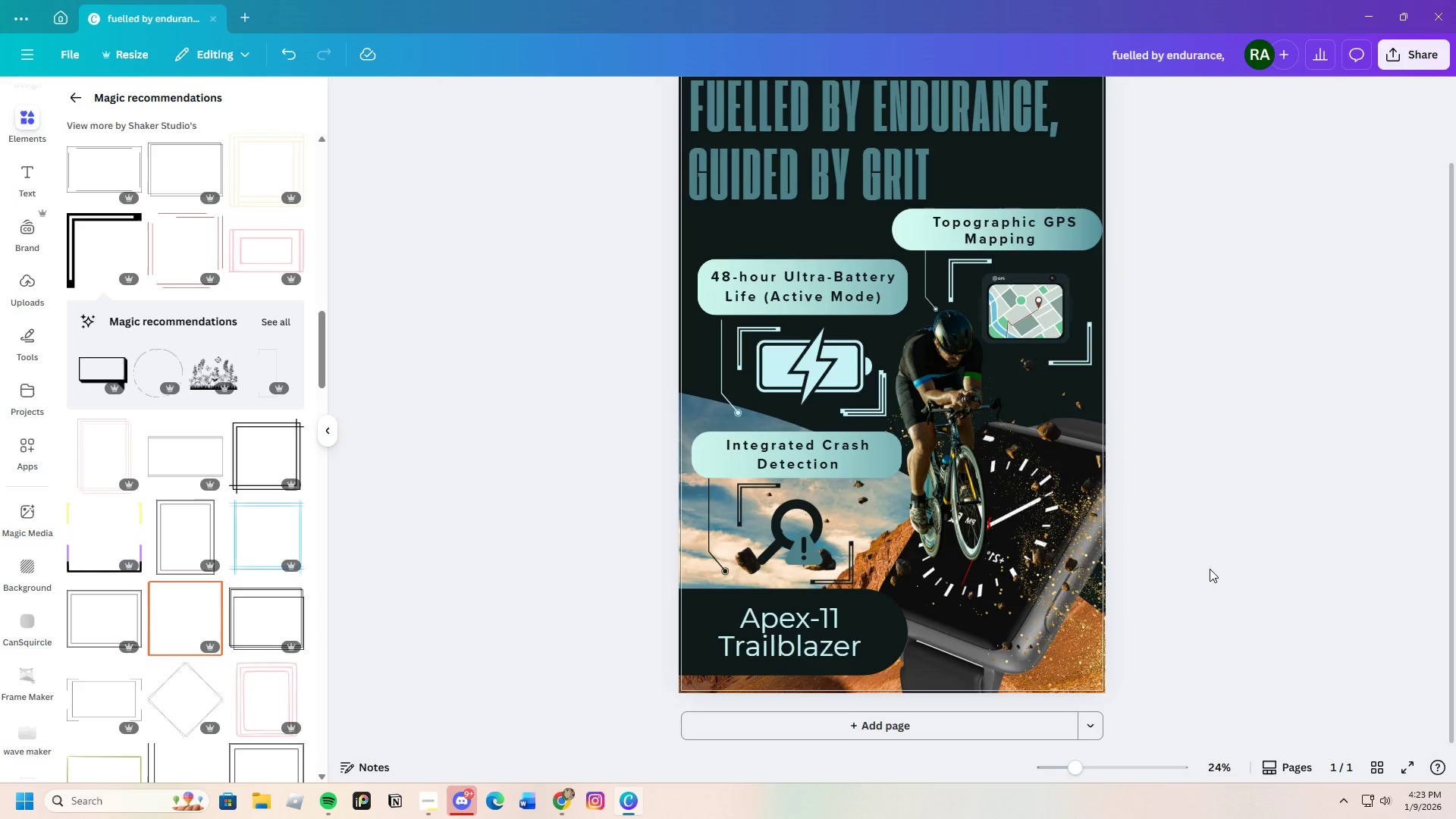 
scroll: coordinate [1208, 573], scroll_direction: up, amount: 1.0
 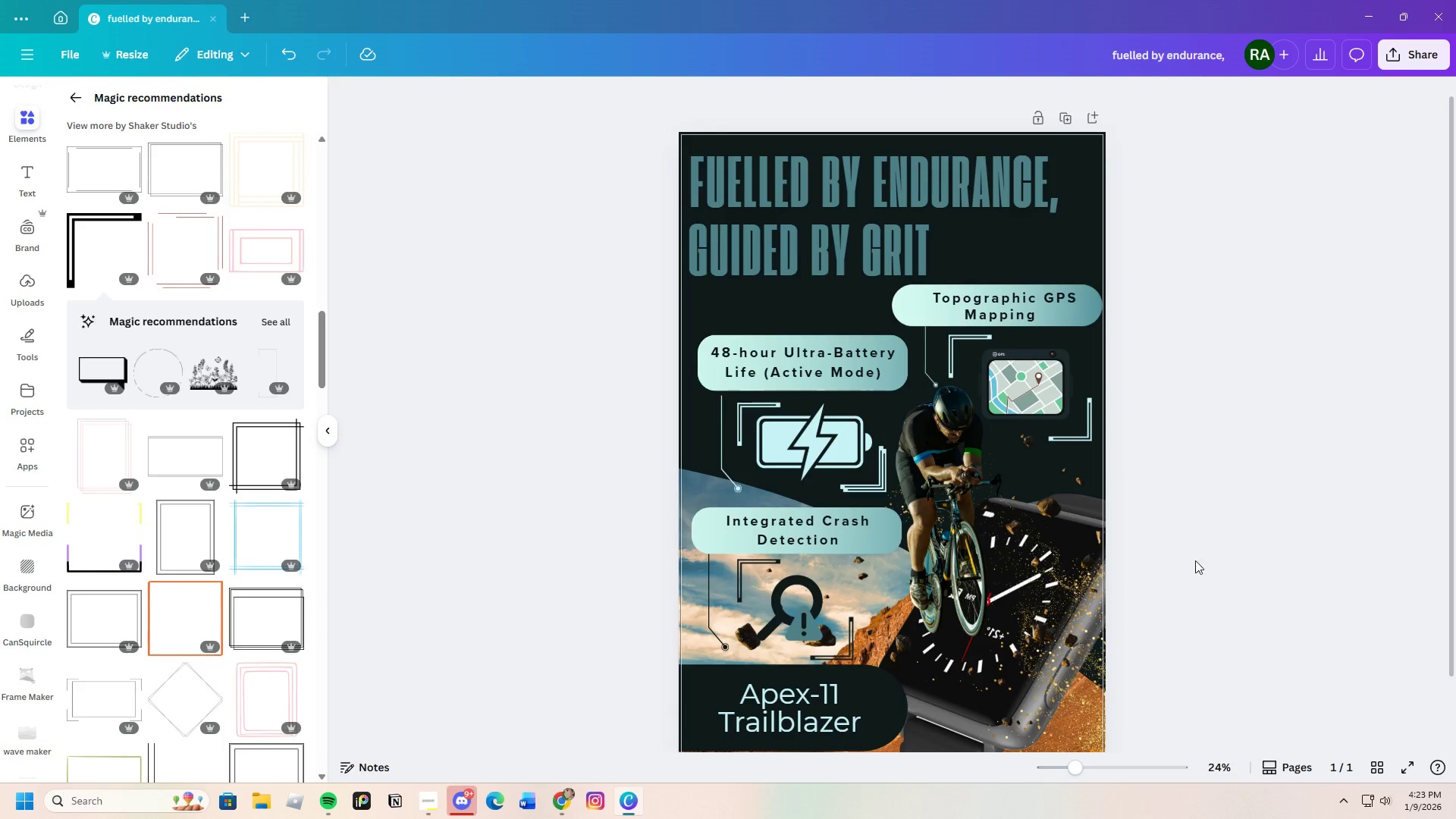 
scroll: coordinate [271, 575], scroll_direction: down, amount: 9.0
 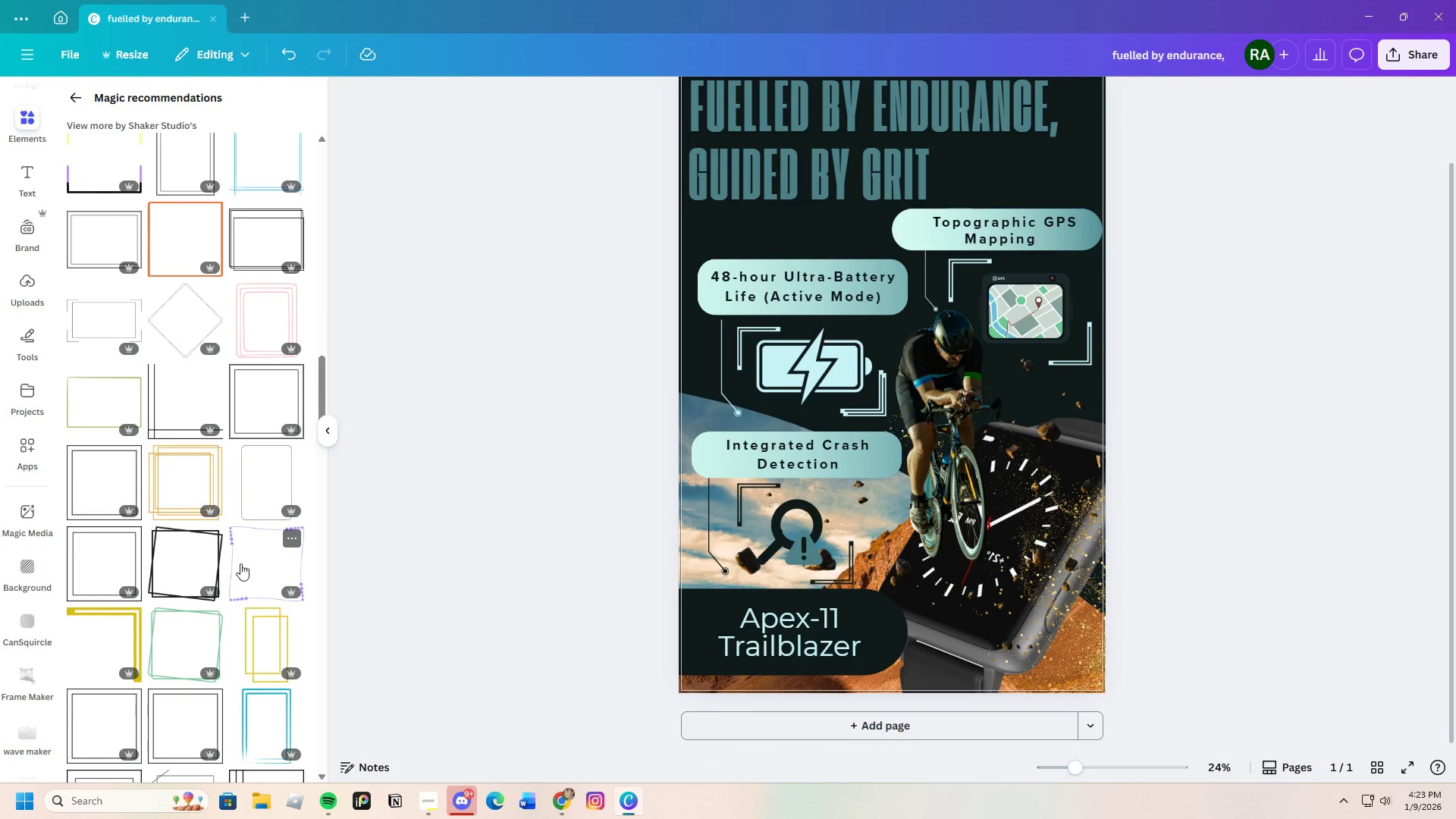 
mouse_move([114, 342])
 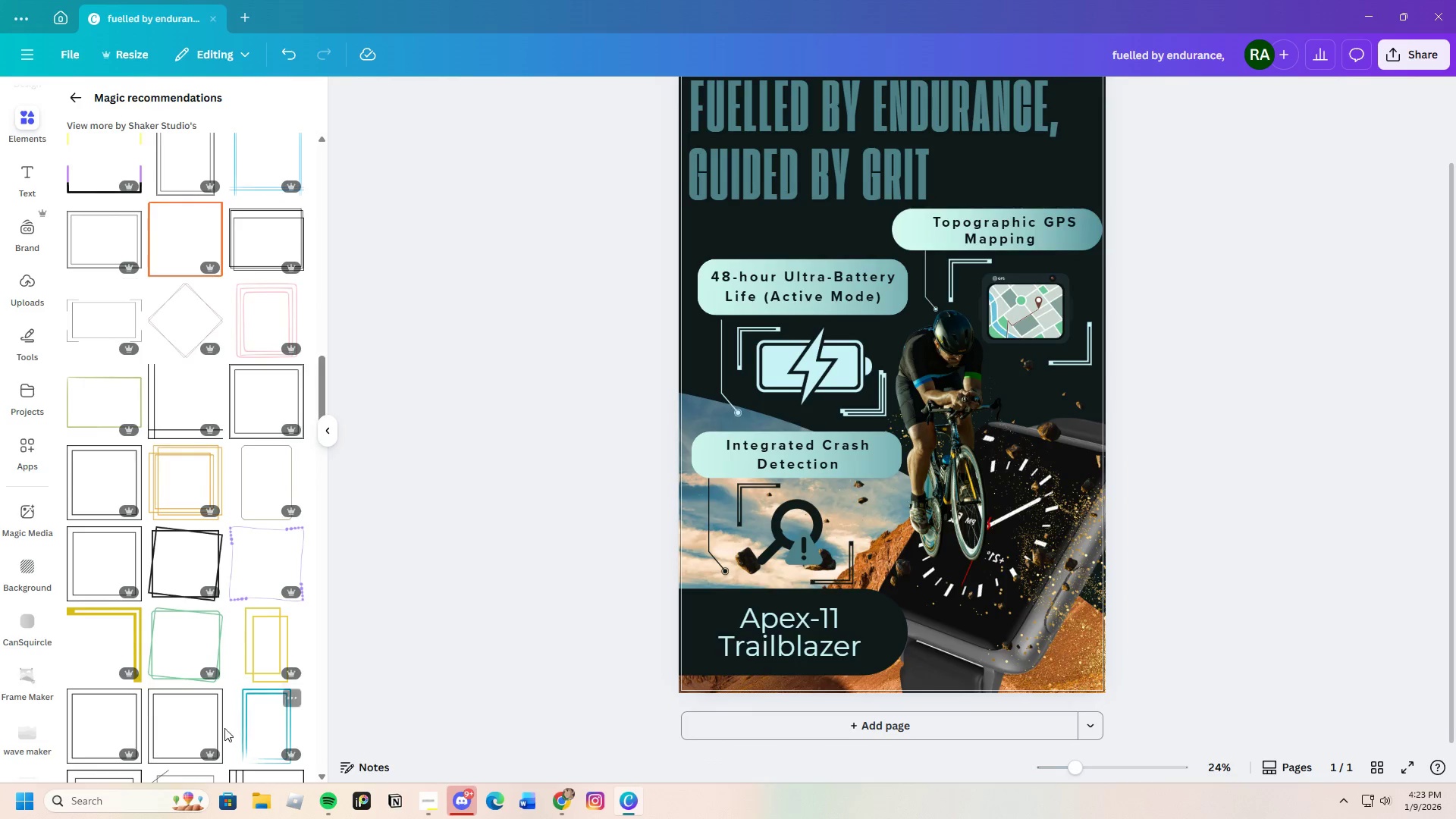 
scroll: coordinate [96, 557], scroll_direction: down, amount: 15.0
 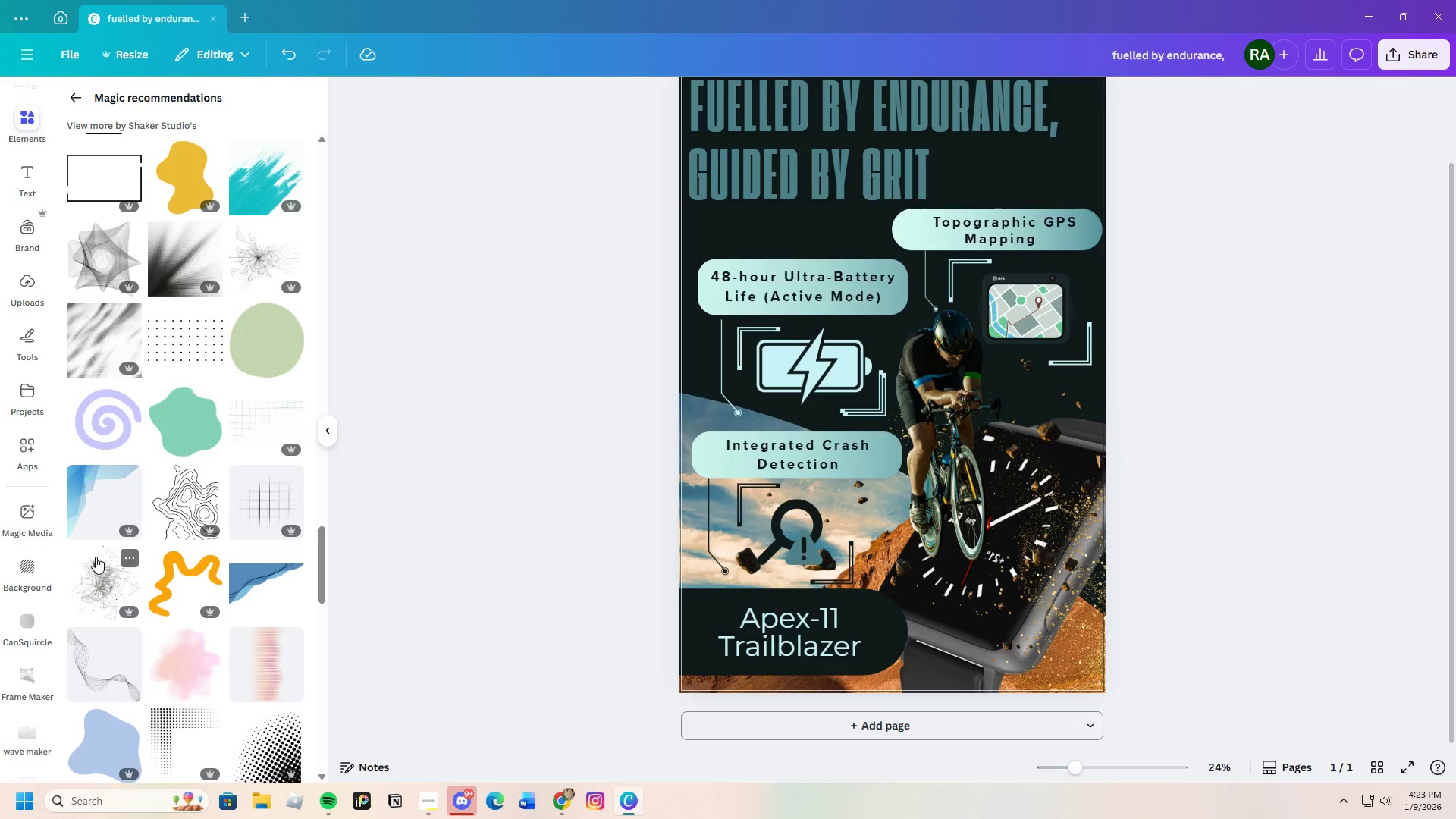 
left_click([278, 504])
 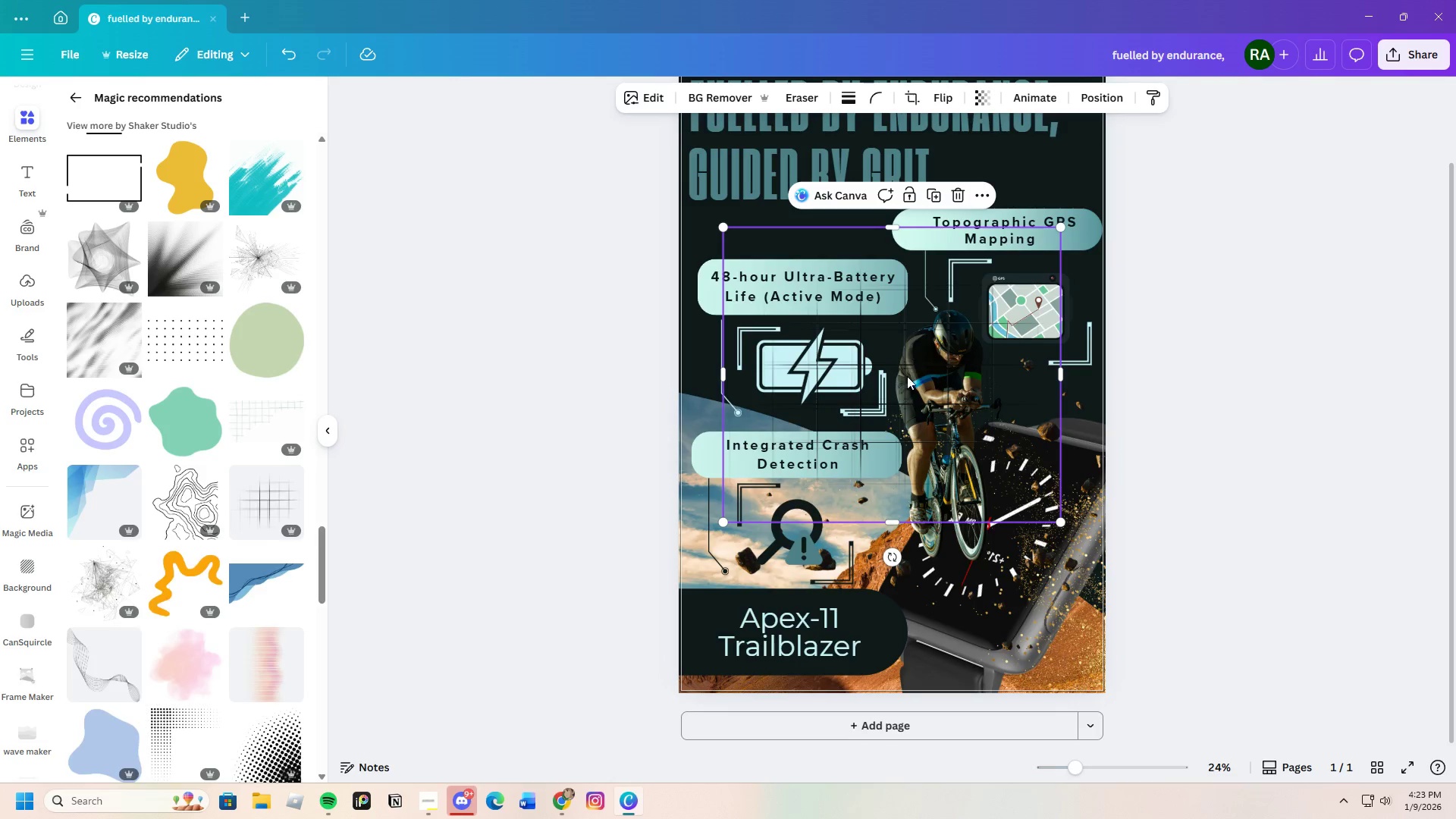 
left_click_drag(start_coordinate=[915, 371], to_coordinate=[845, 539])
 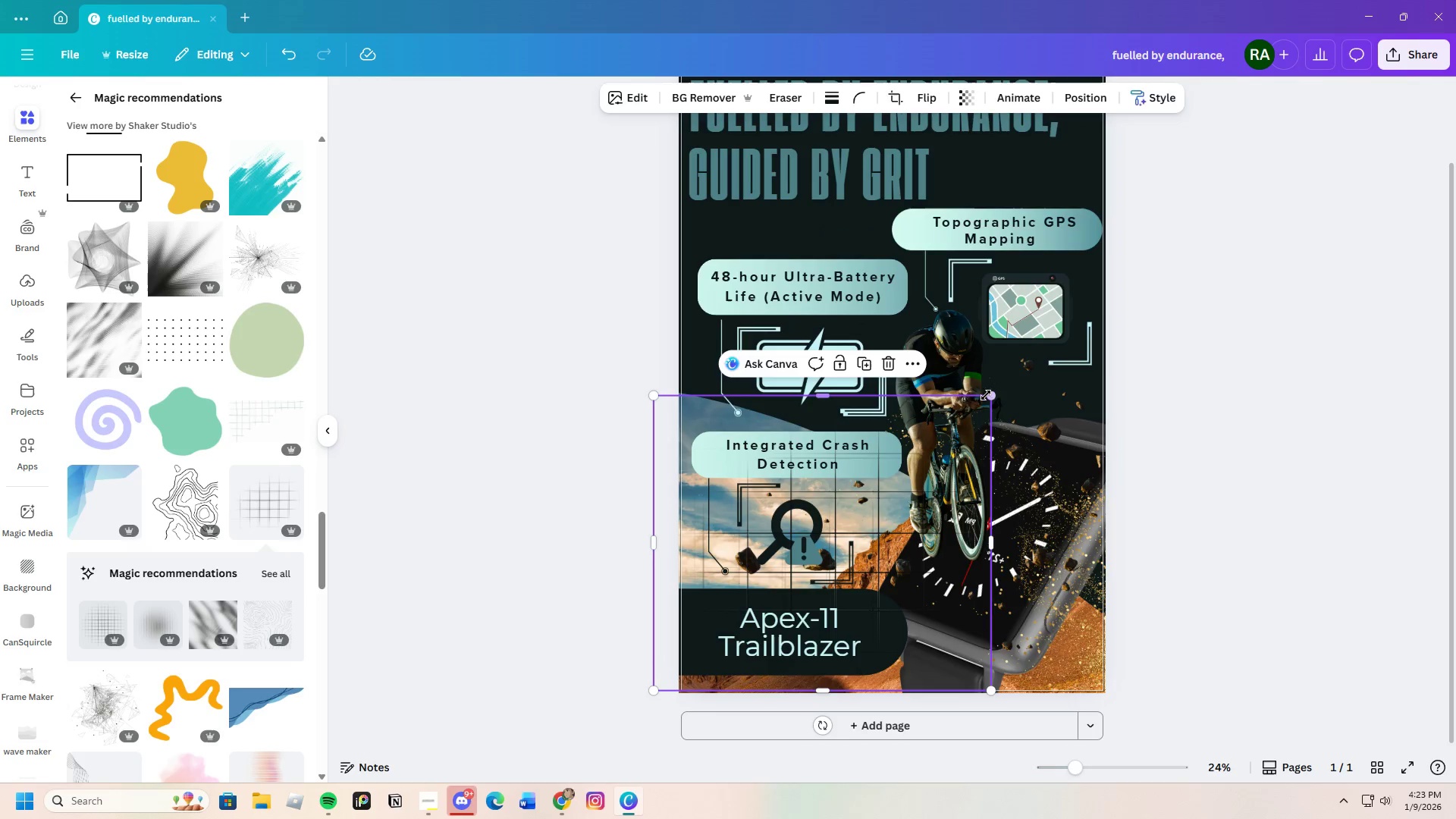 
left_click_drag(start_coordinate=[990, 394], to_coordinate=[803, 635])
 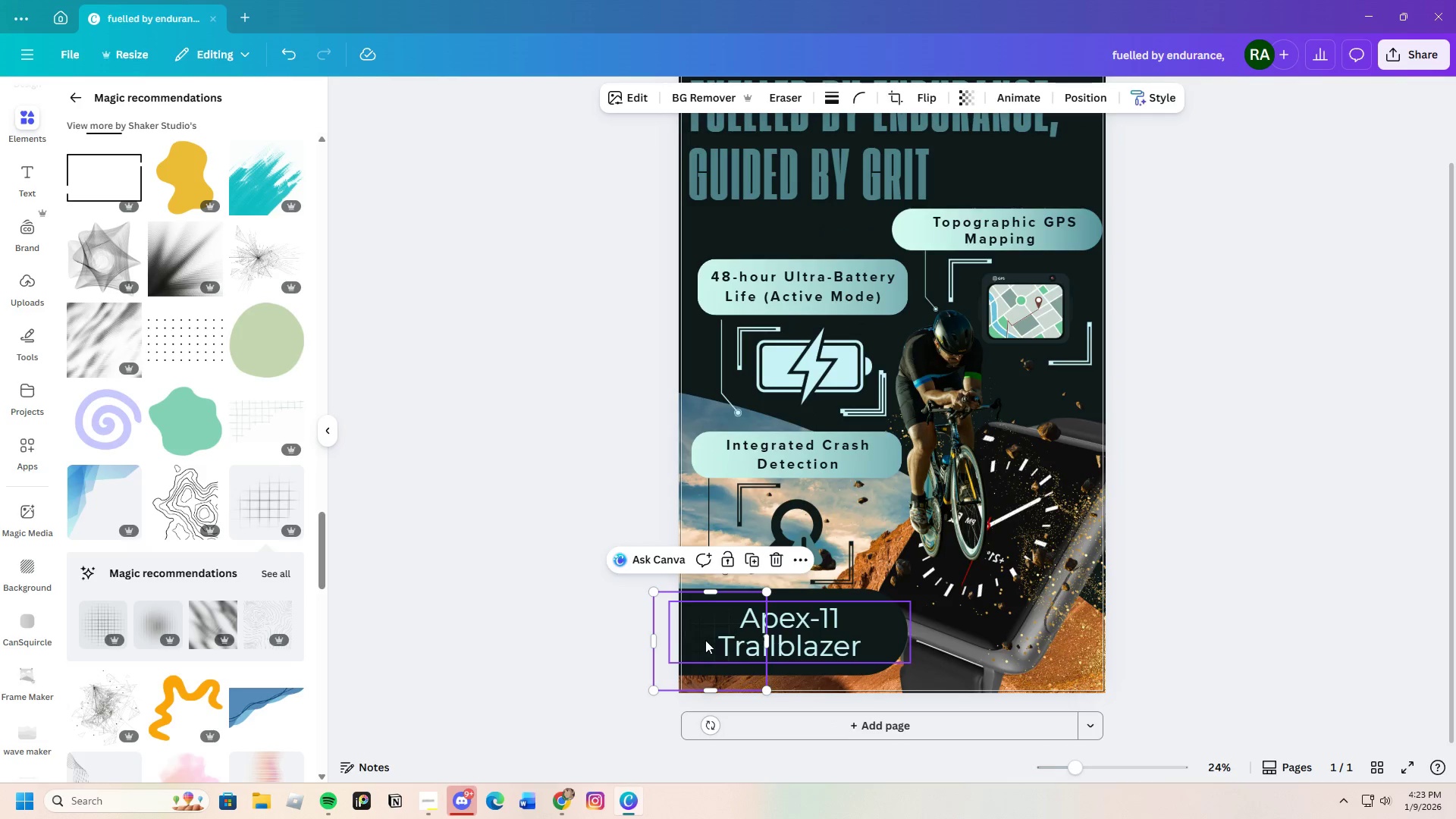 
left_click_drag(start_coordinate=[705, 639], to_coordinate=[830, 631])
 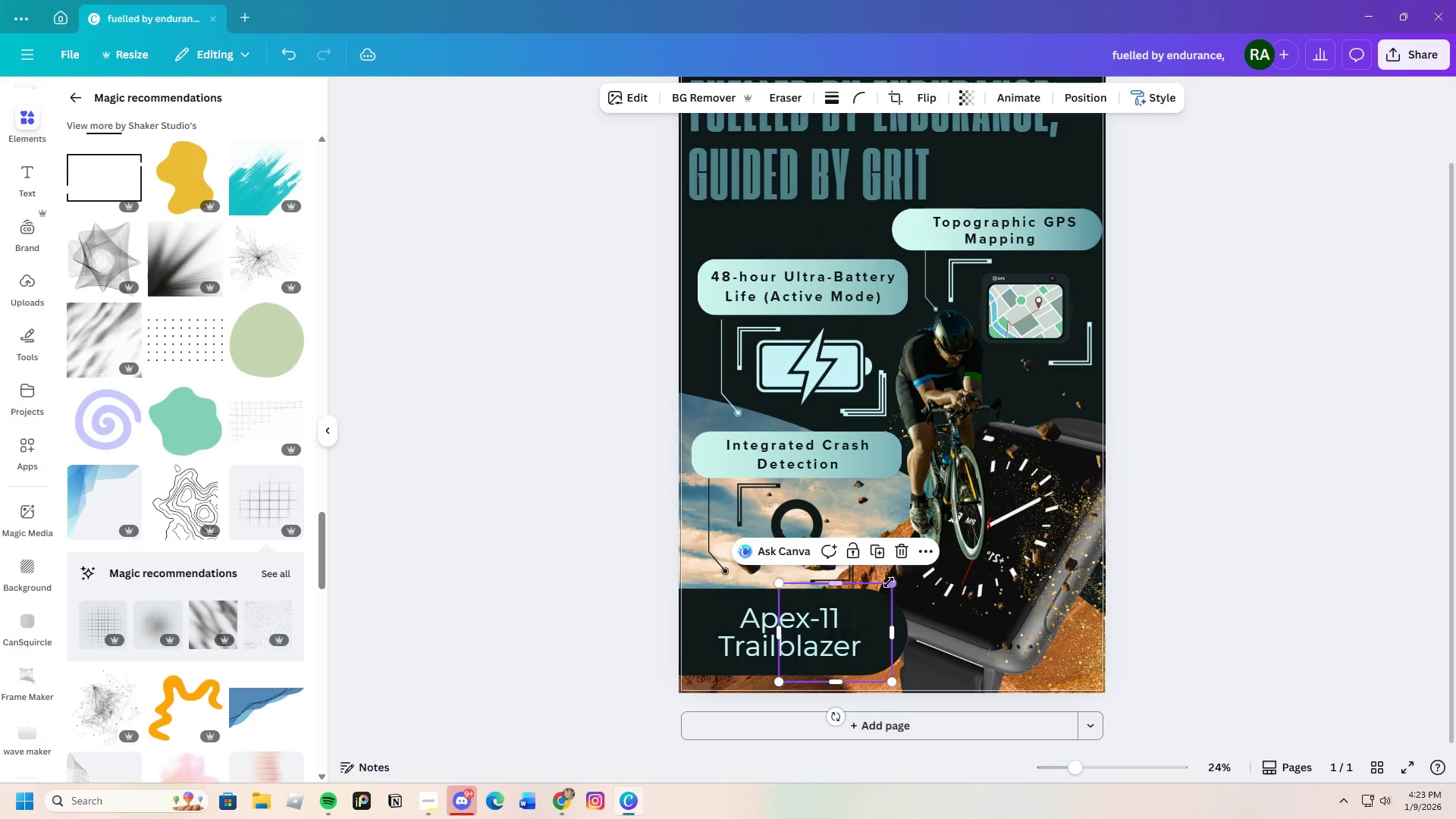 
left_click_drag(start_coordinate=[889, 582], to_coordinate=[868, 599])
 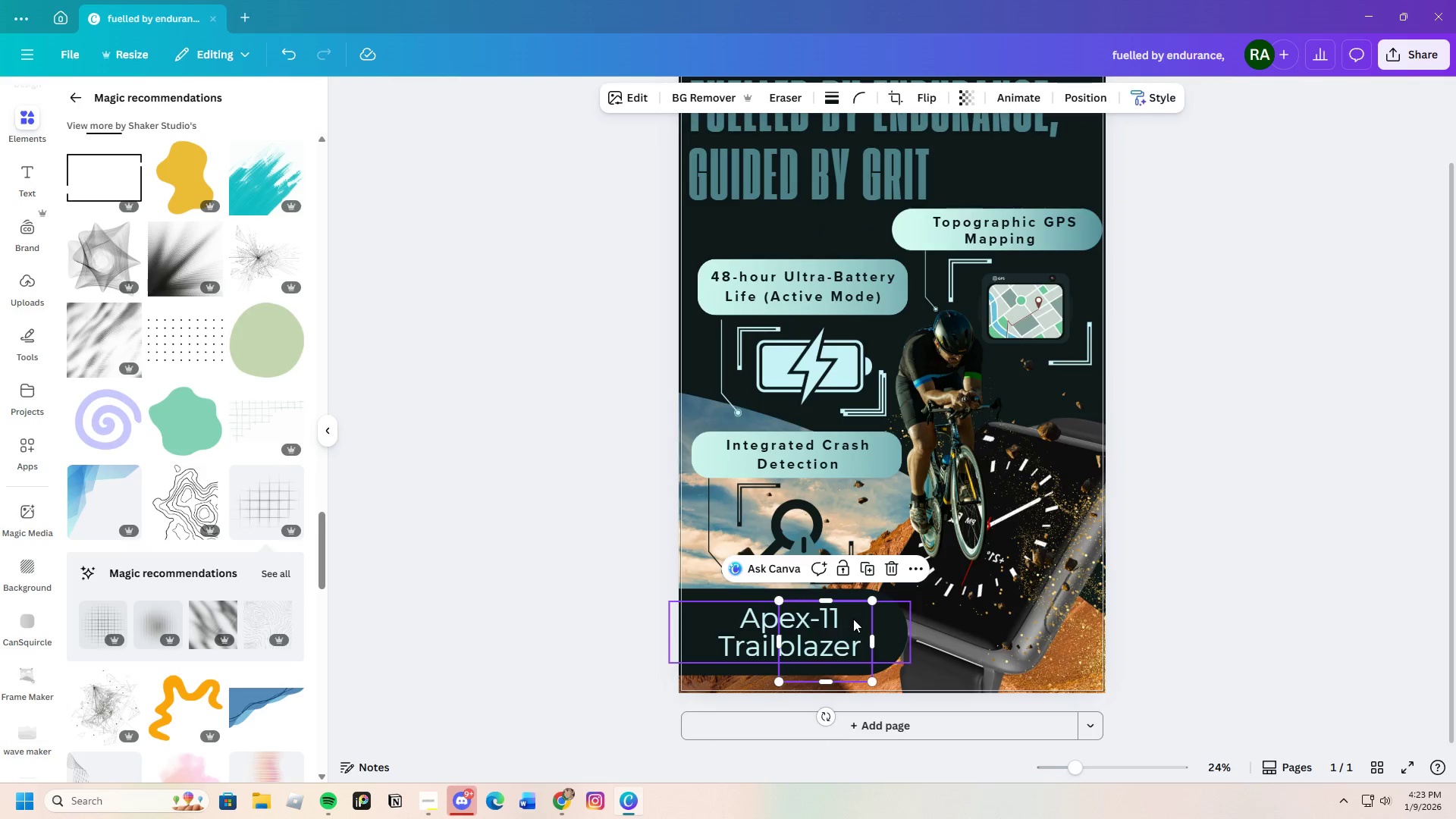 
left_click_drag(start_coordinate=[853, 619], to_coordinate=[885, 620])
 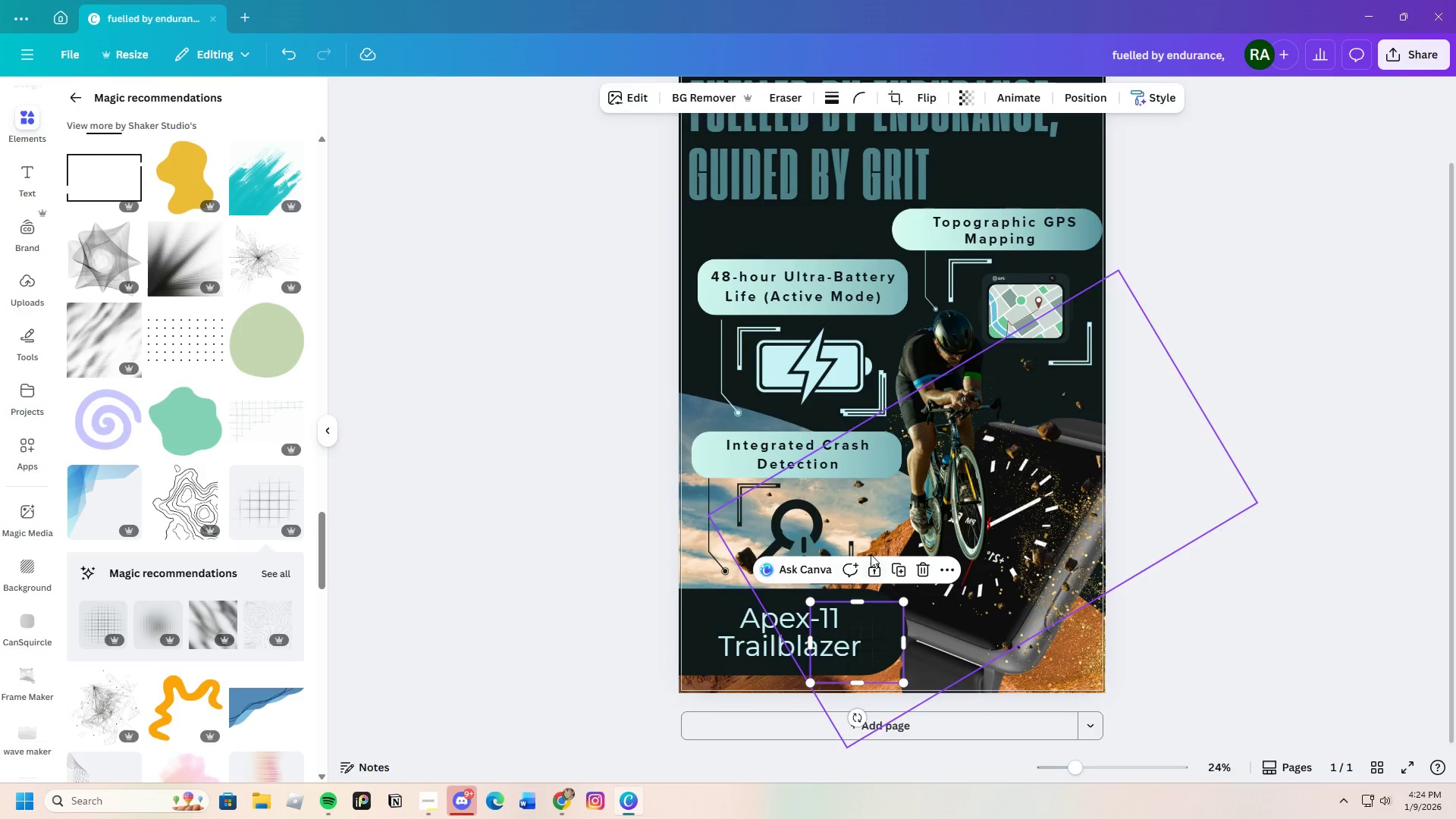 
left_click([921, 566])
 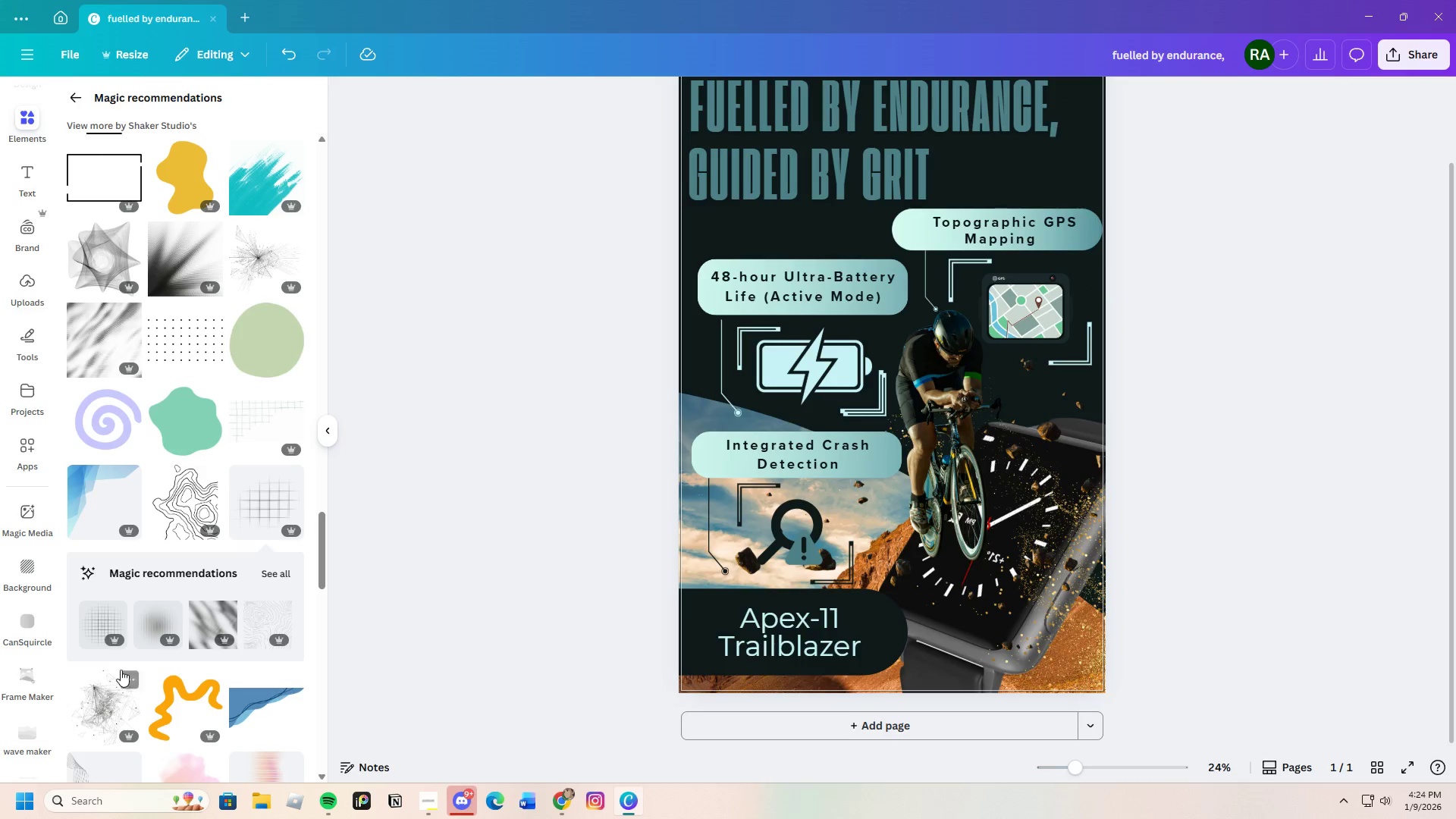 
scroll: coordinate [146, 635], scroll_direction: down, amount: 11.0
 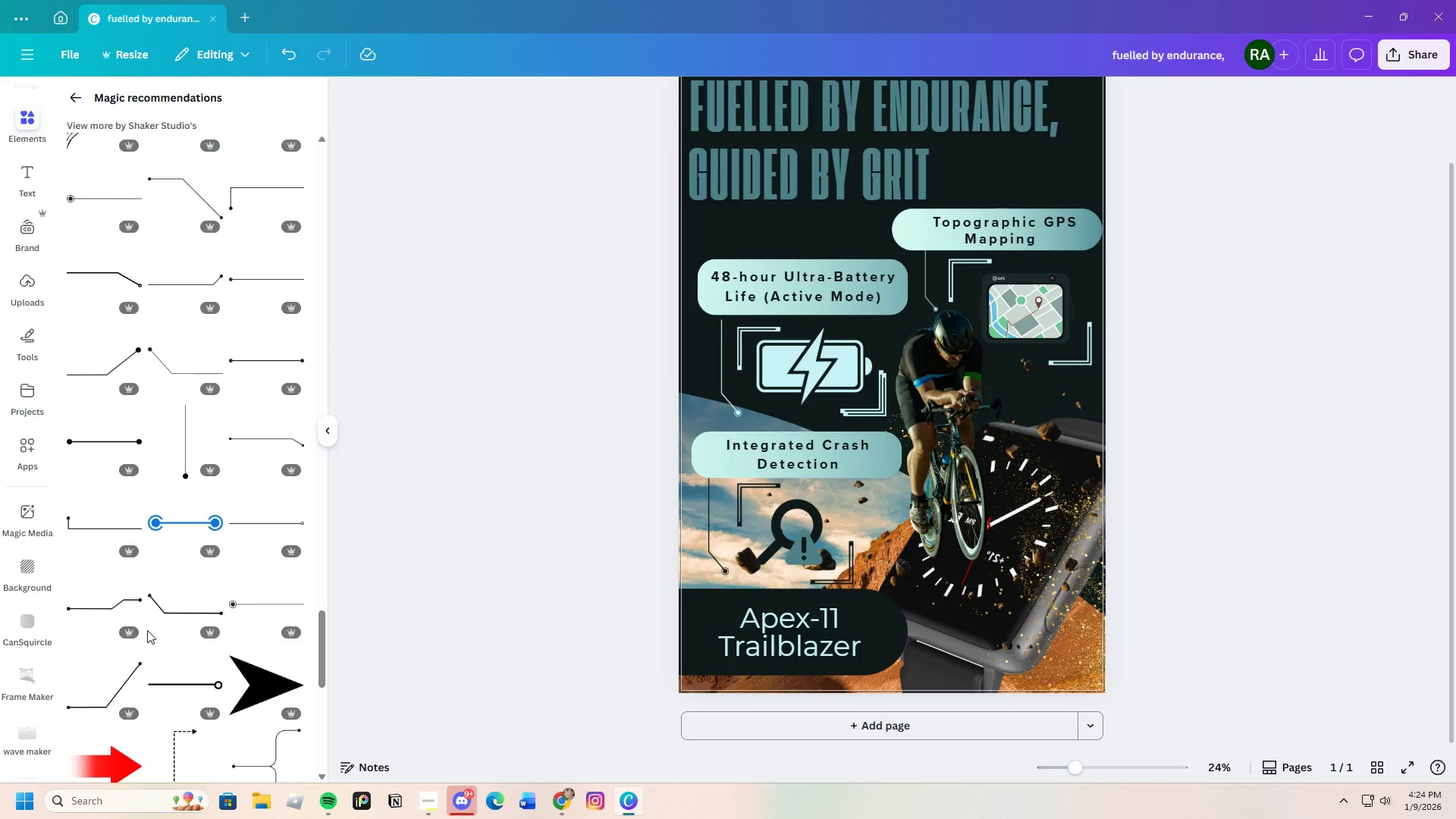 
scroll: coordinate [147, 630], scroll_direction: up, amount: 3.0
 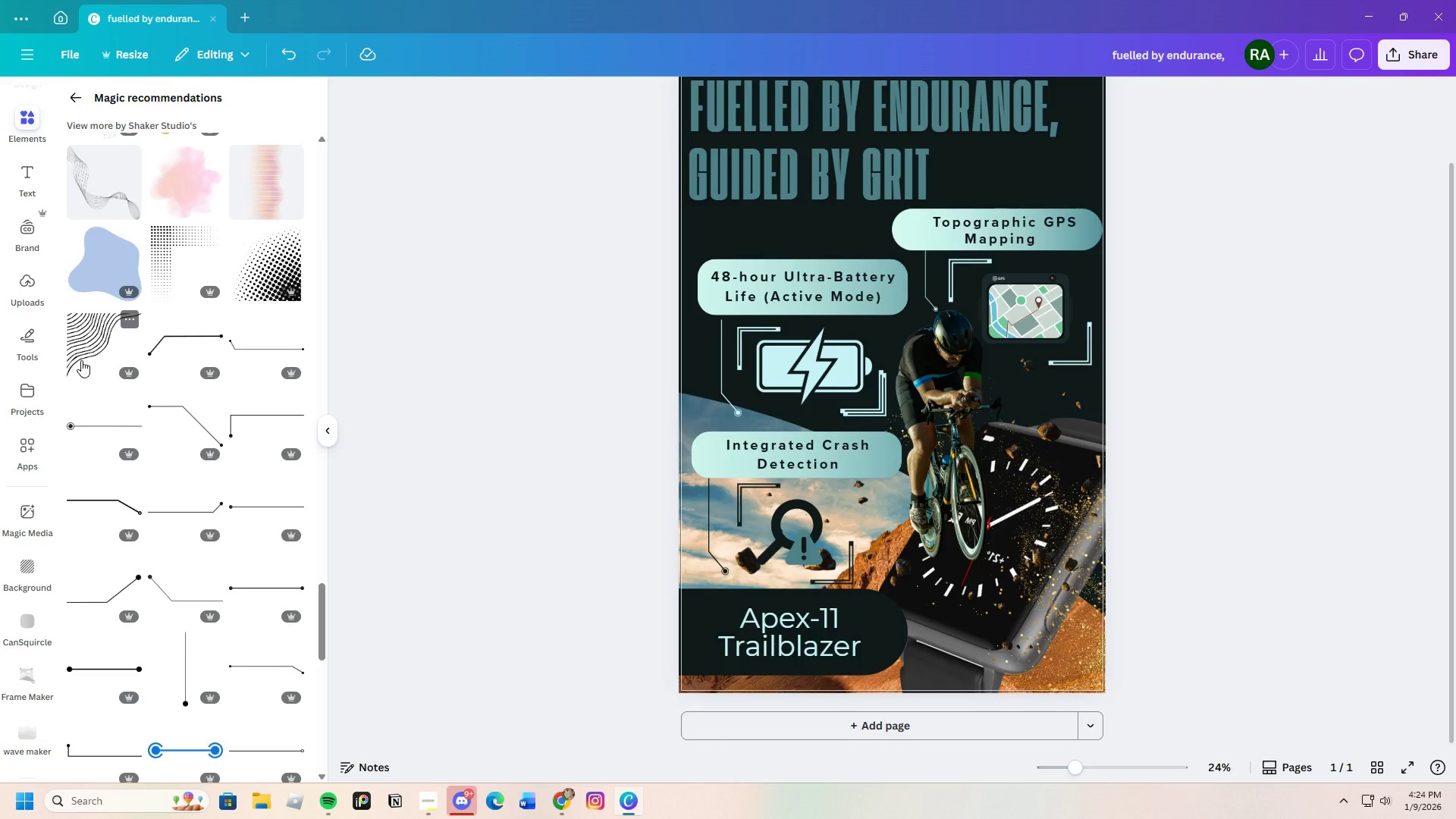 
wait(14.53)
 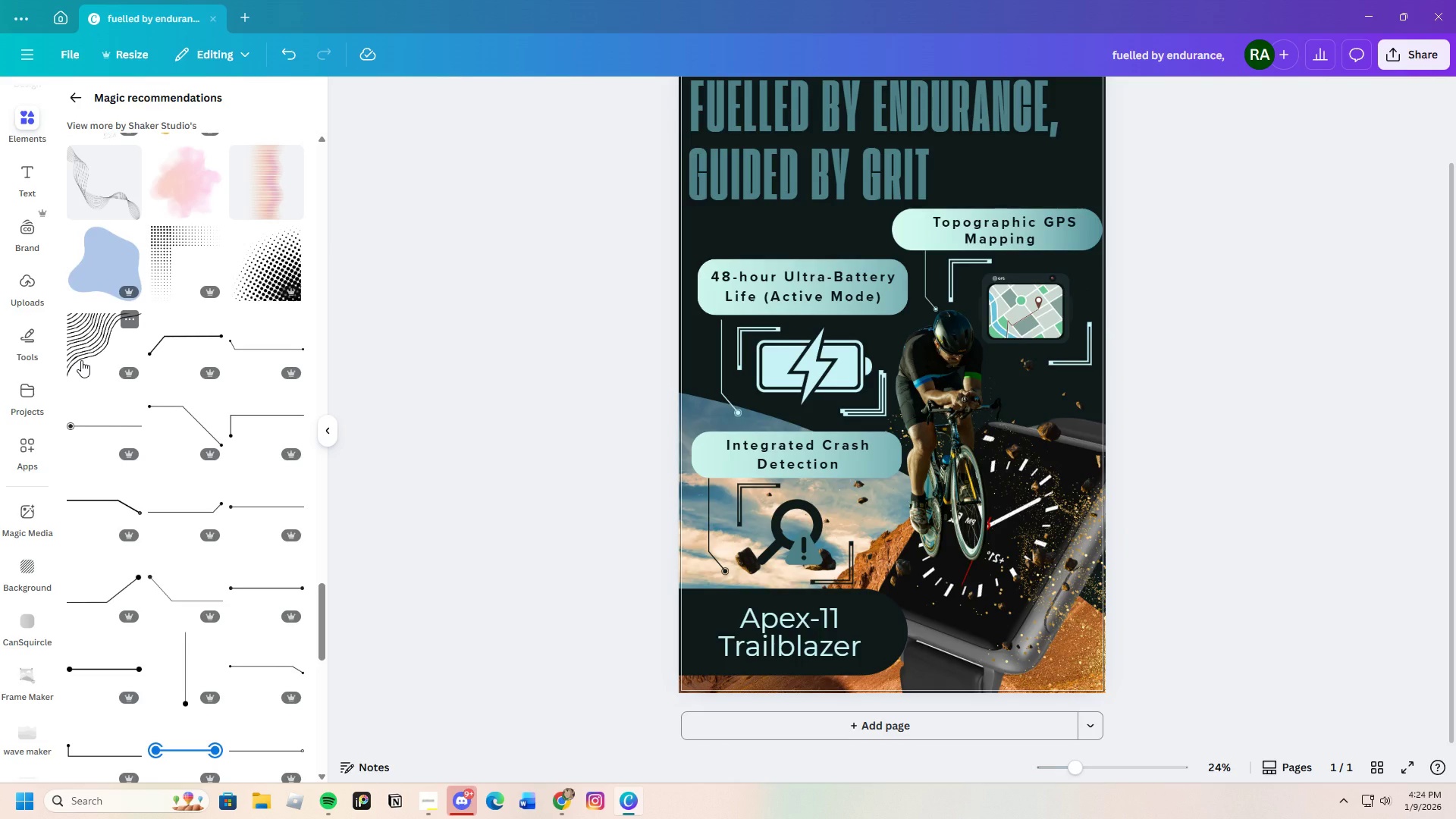 
scroll: coordinate [215, 556], scroll_direction: down, amount: 3.0
 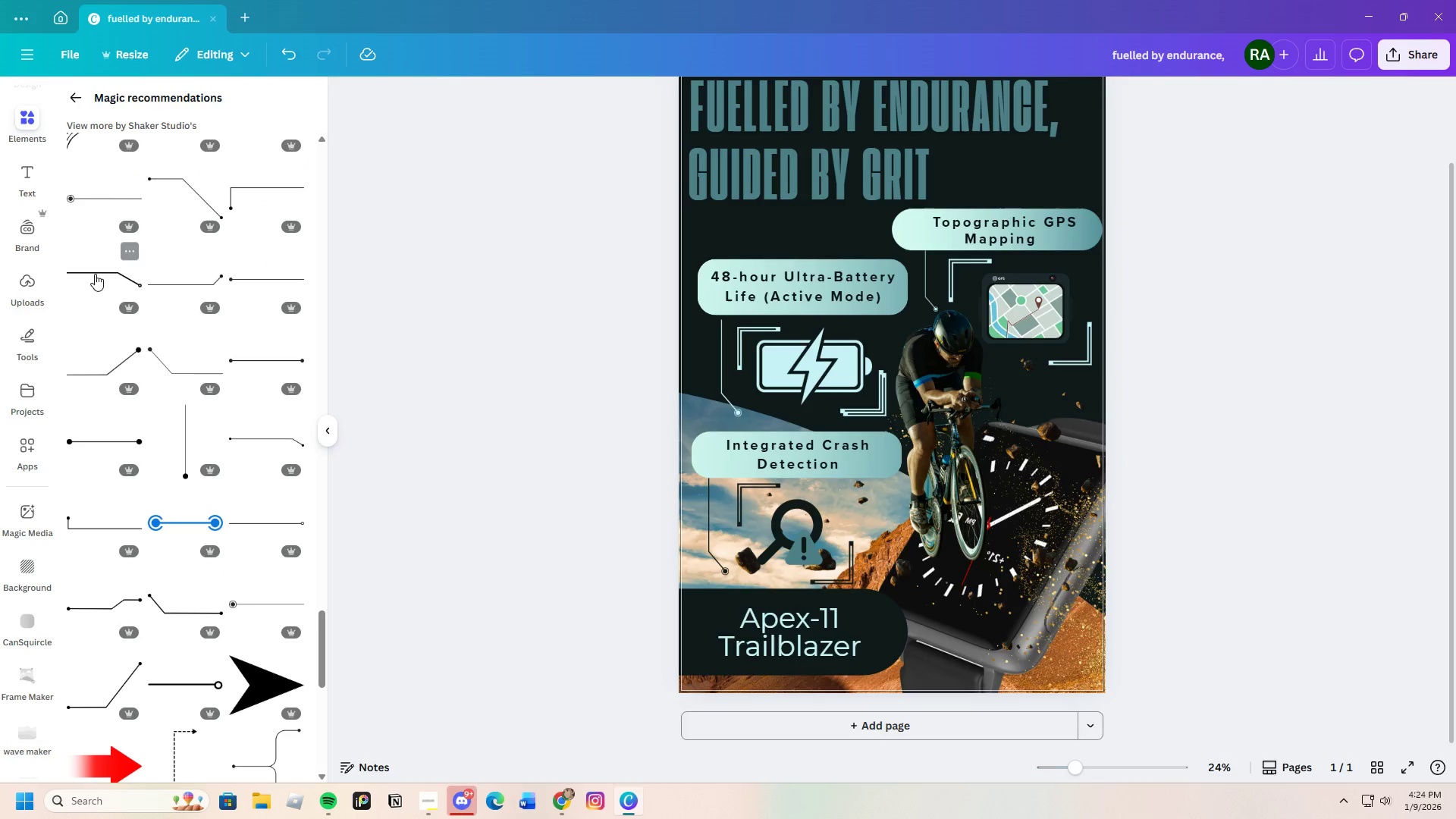 
left_click([82, 212])
 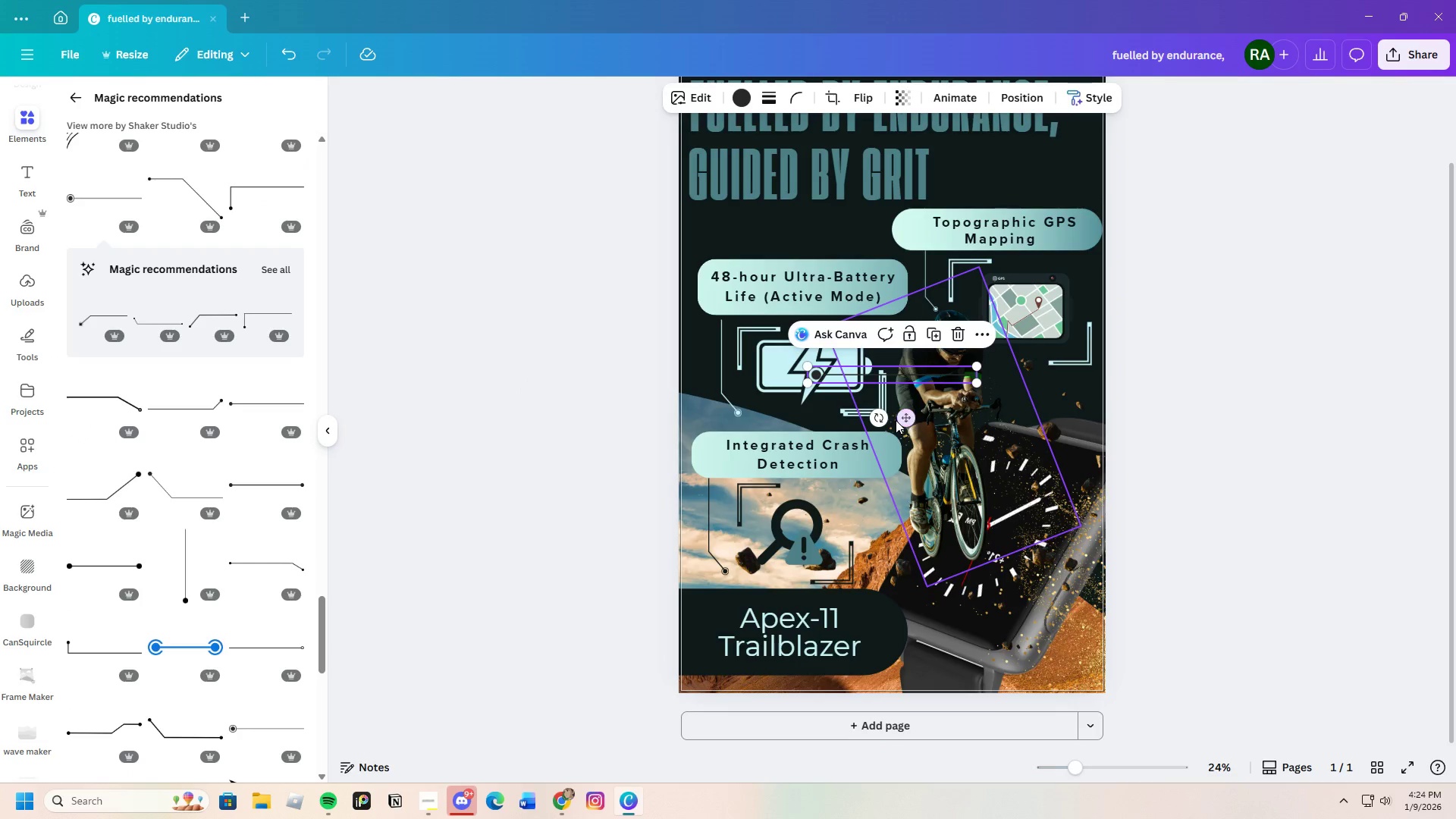 
left_click_drag(start_coordinate=[880, 422], to_coordinate=[892, 369])
 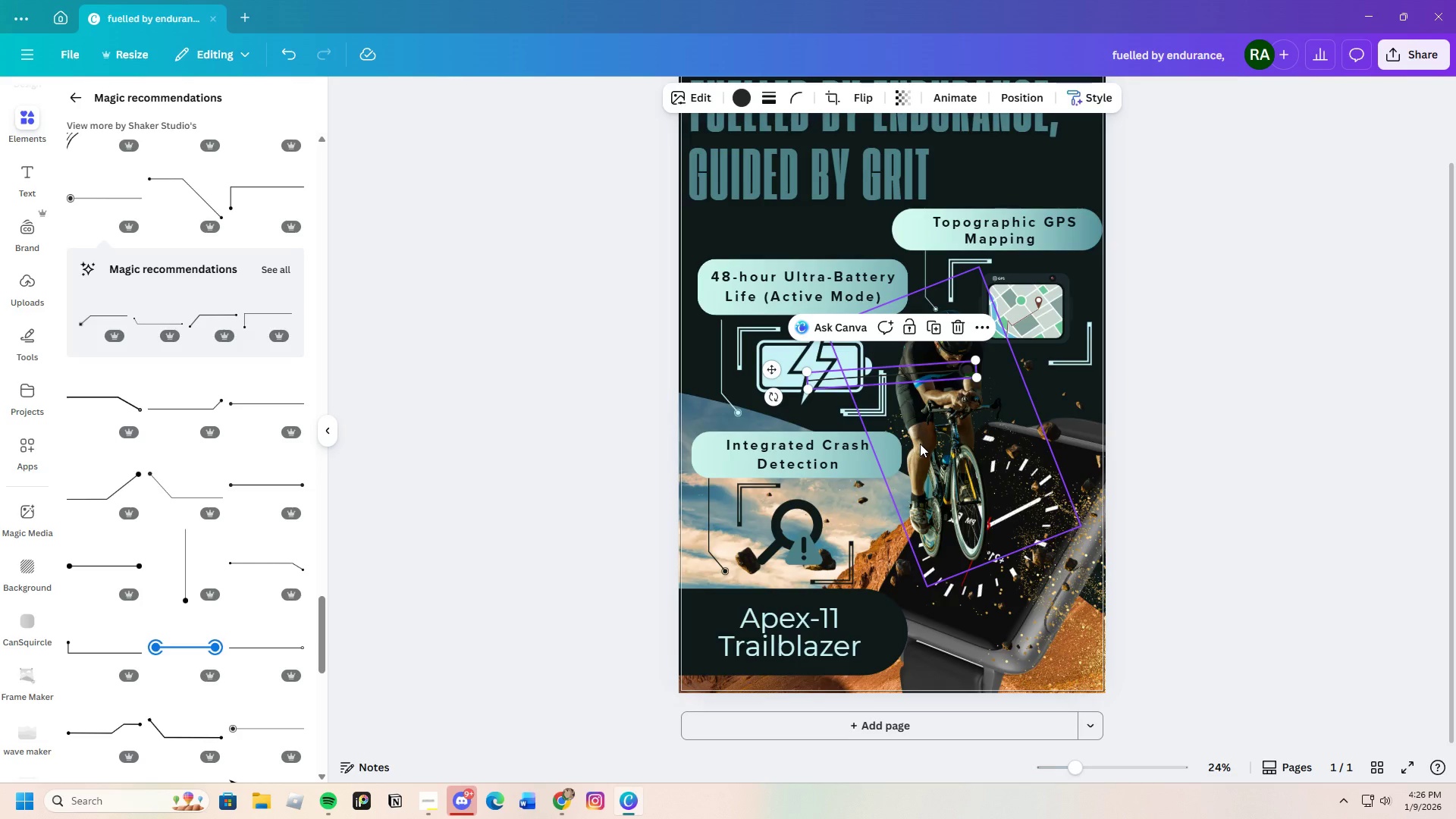 
wait(137.83)
 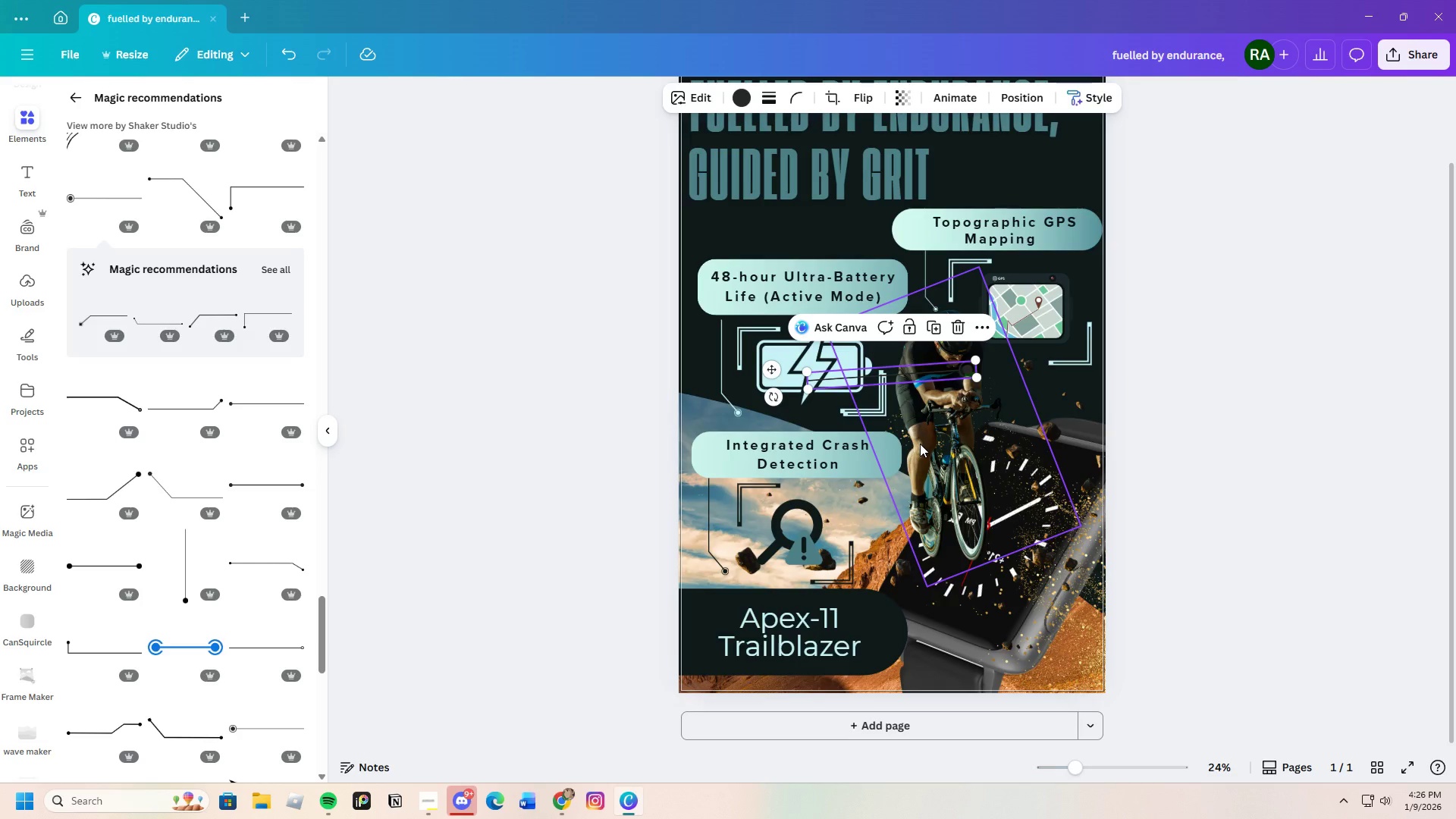 
left_click([184, 246])
 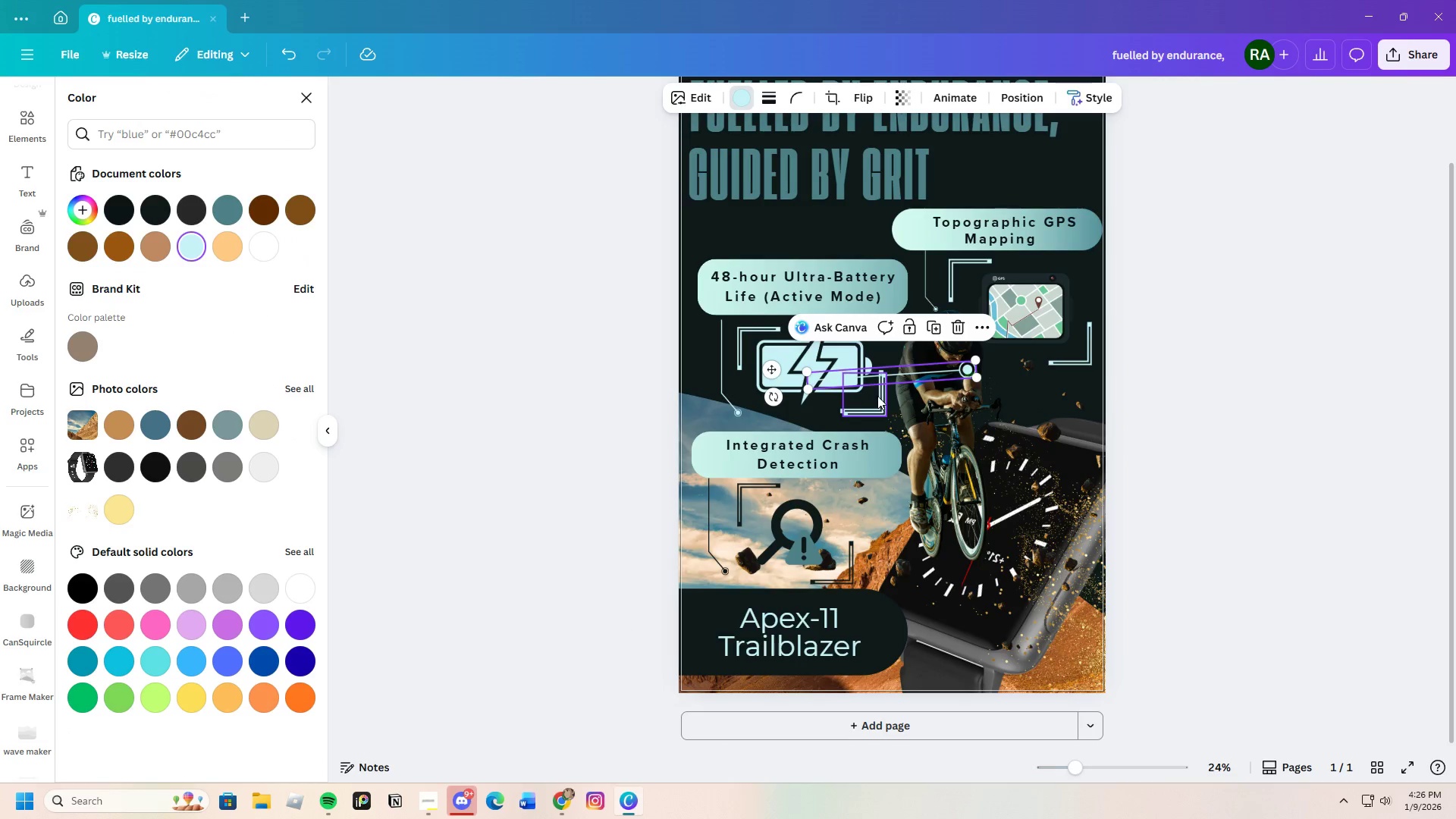 
left_click([924, 375])
 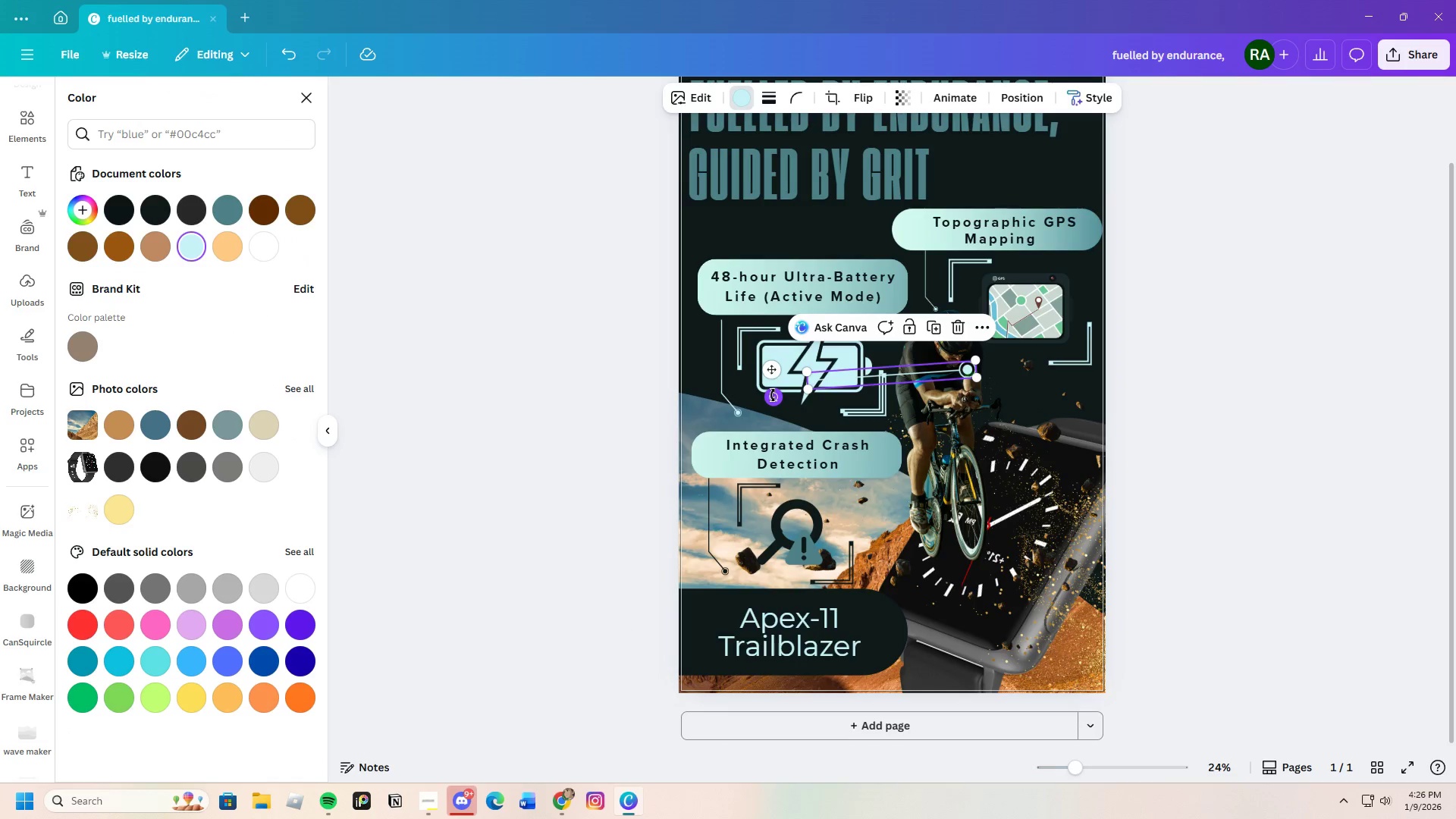 
left_click_drag(start_coordinate=[775, 398], to_coordinate=[771, 399])
 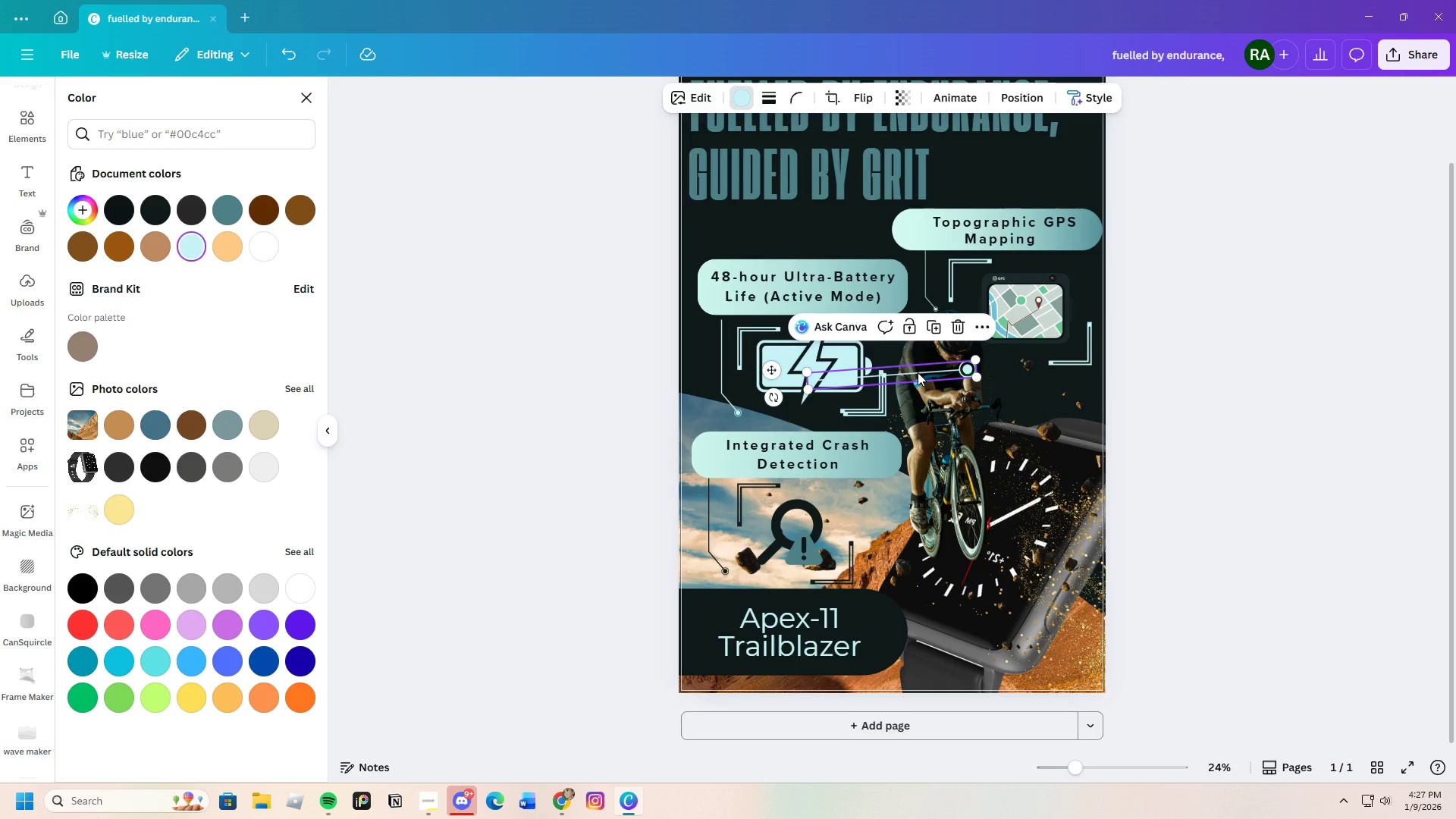 
left_click([918, 372])
 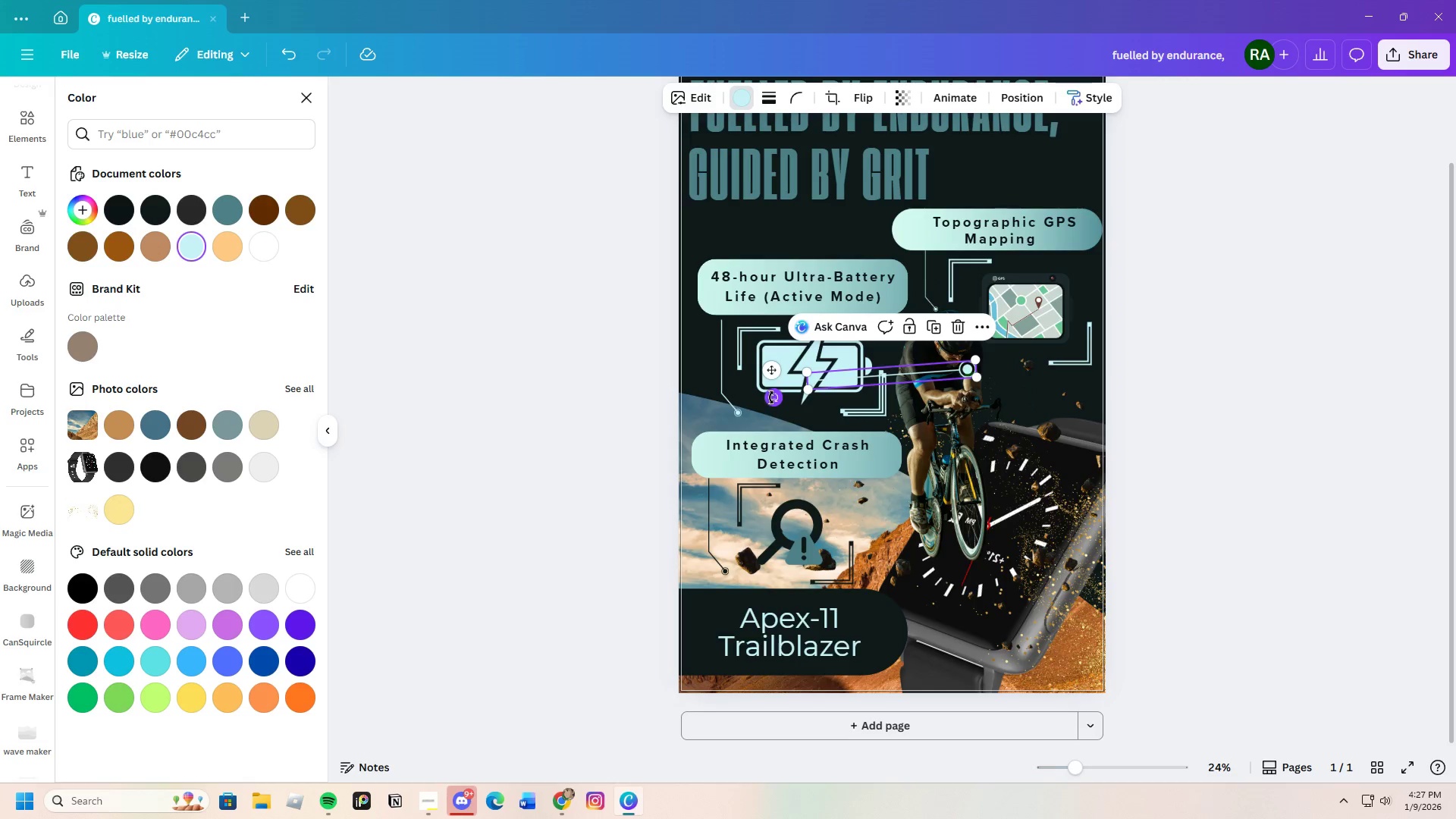 
left_click_drag(start_coordinate=[777, 400], to_coordinate=[776, 393])
 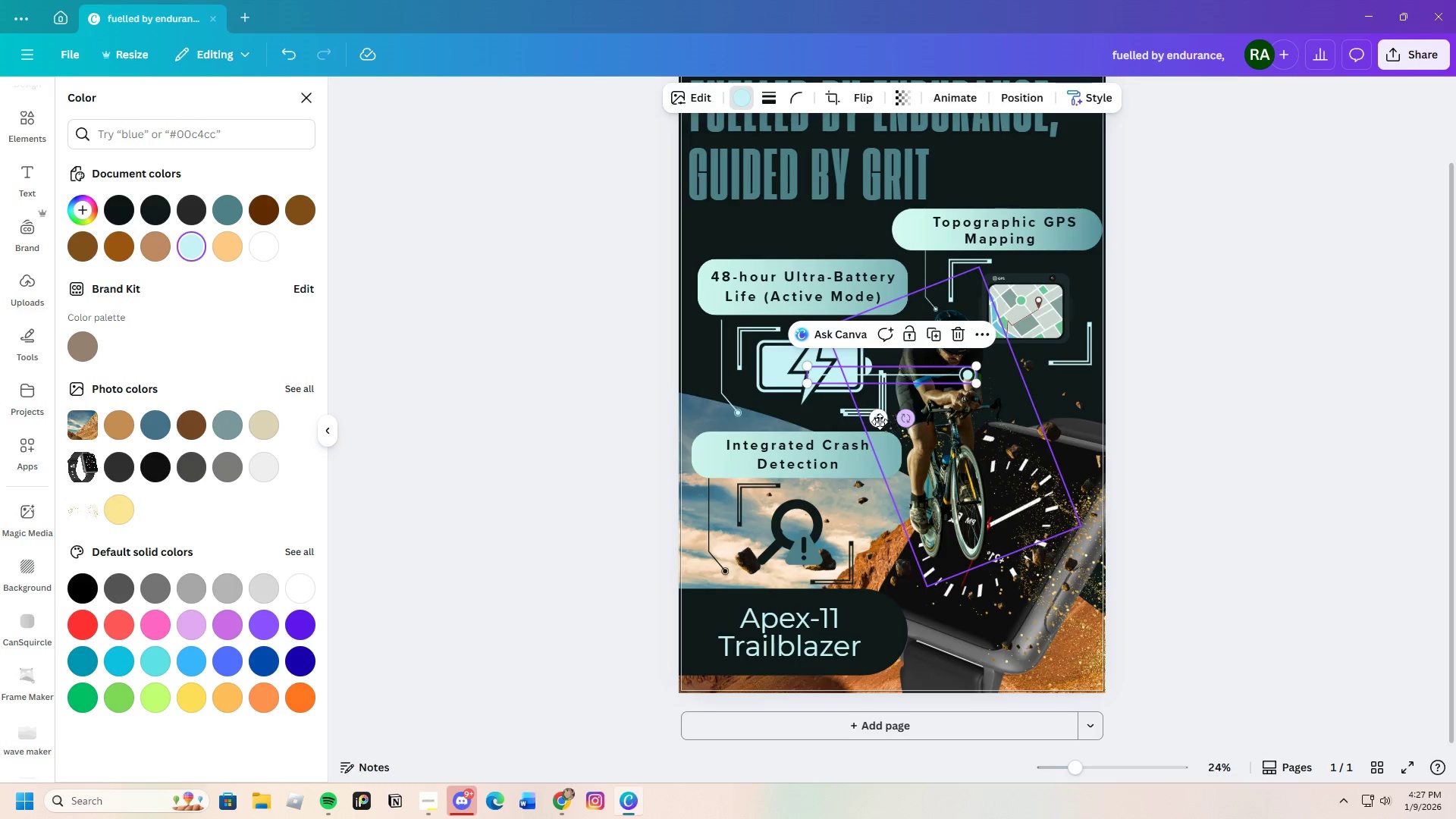 
left_click_drag(start_coordinate=[878, 421], to_coordinate=[747, 641])
 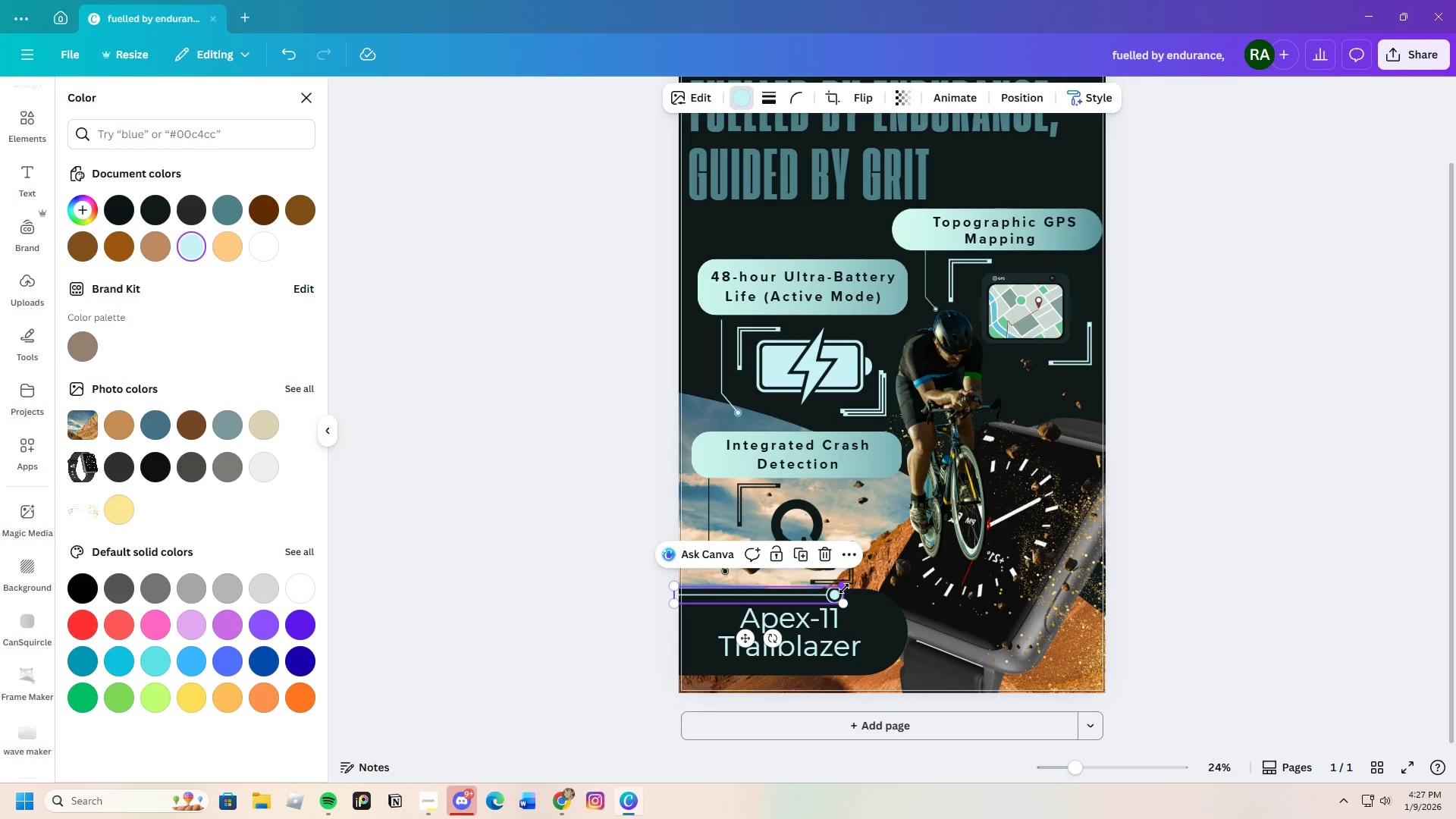 
left_click_drag(start_coordinate=[843, 588], to_coordinate=[821, 592])
 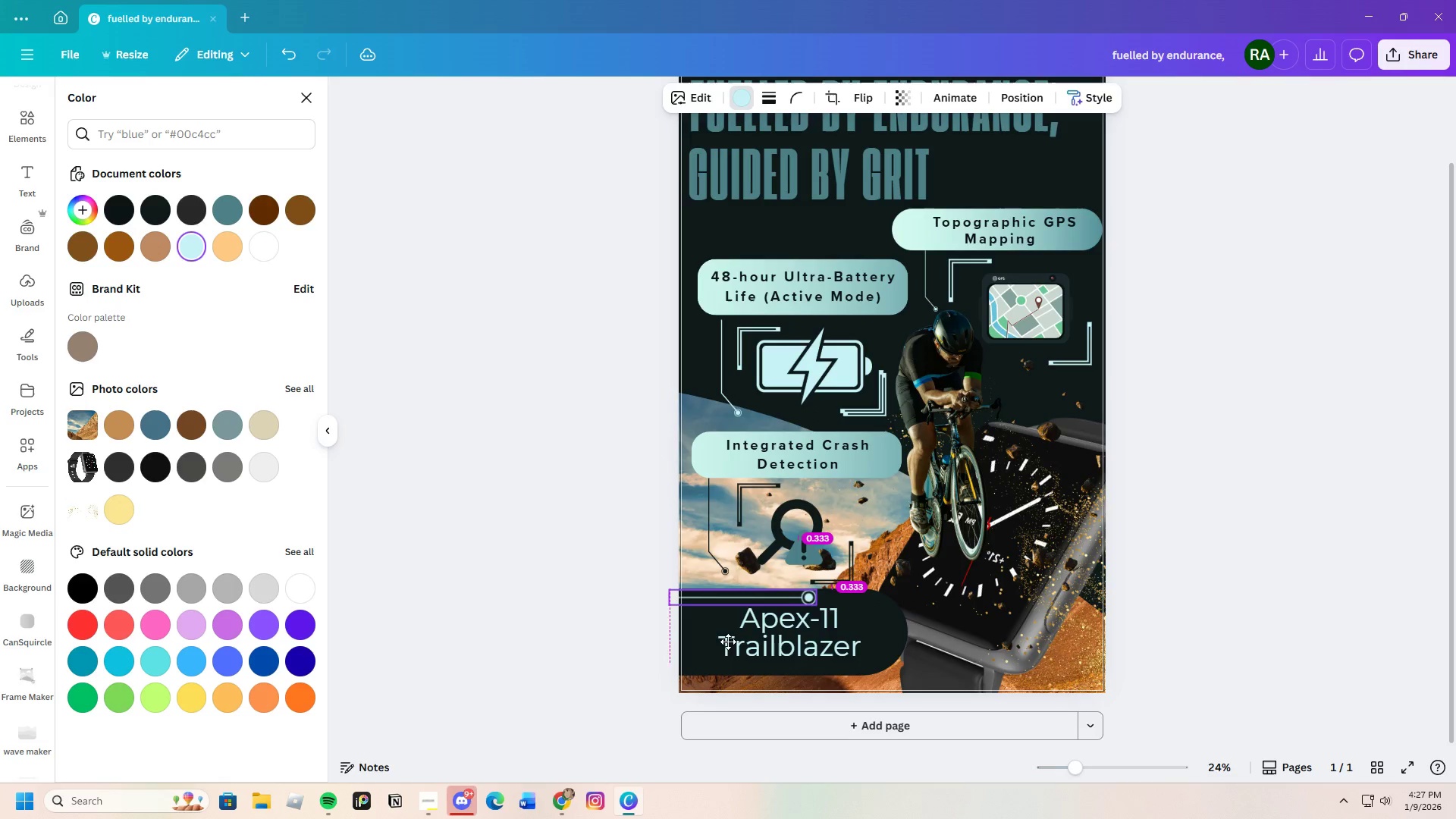 
wait(5.77)
 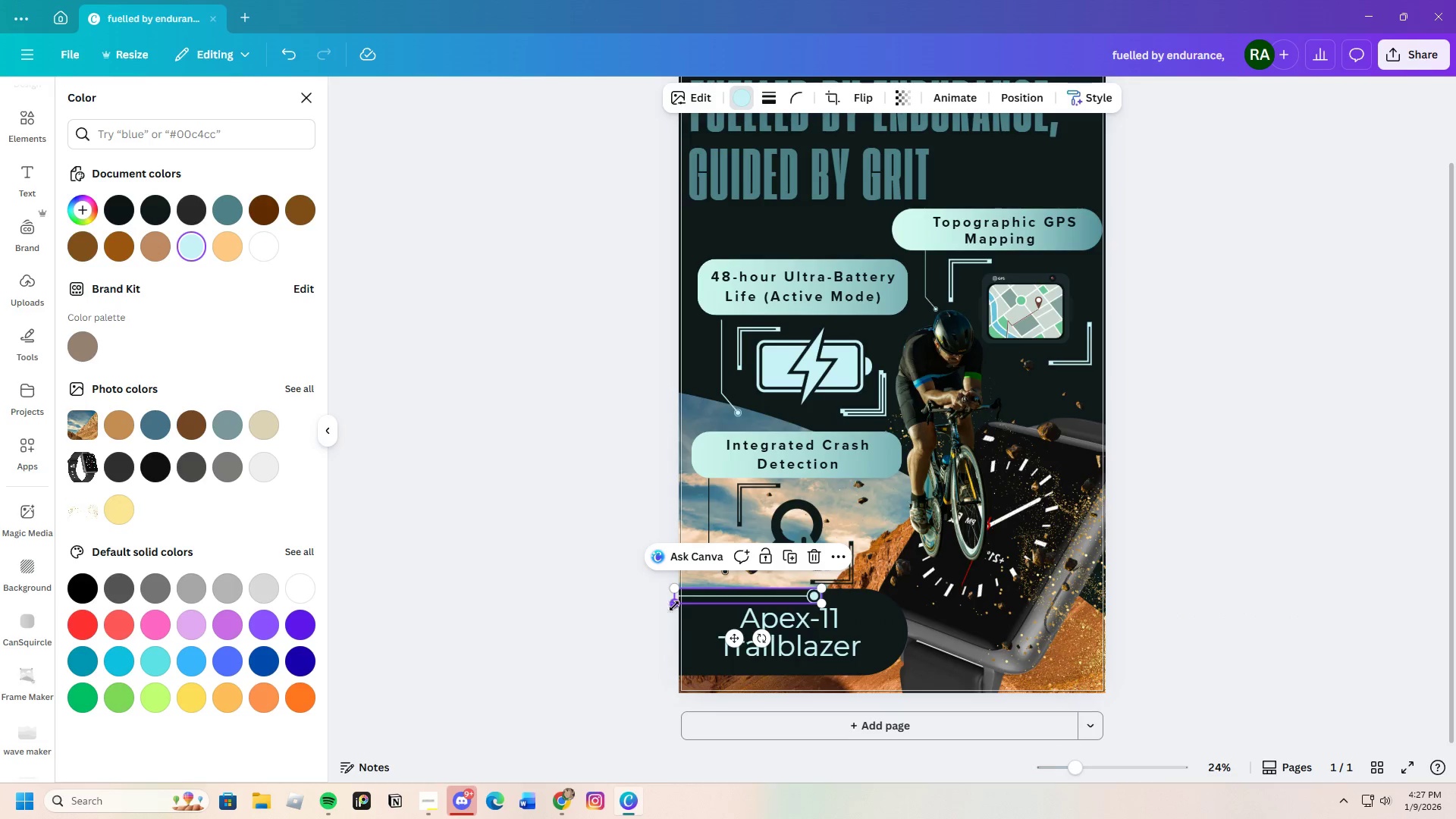 
left_click([1219, 659])
 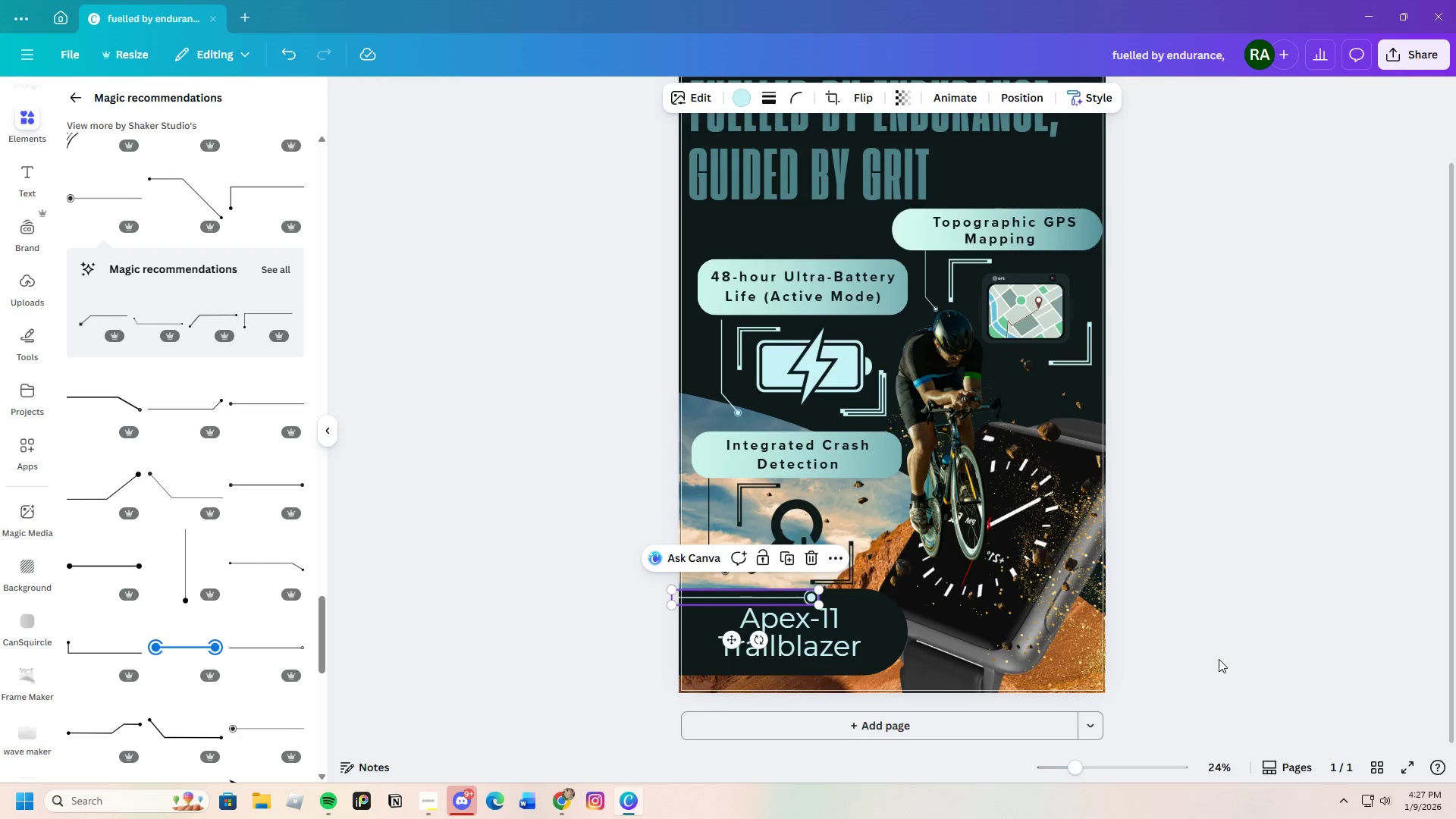 
left_click([1219, 659])
 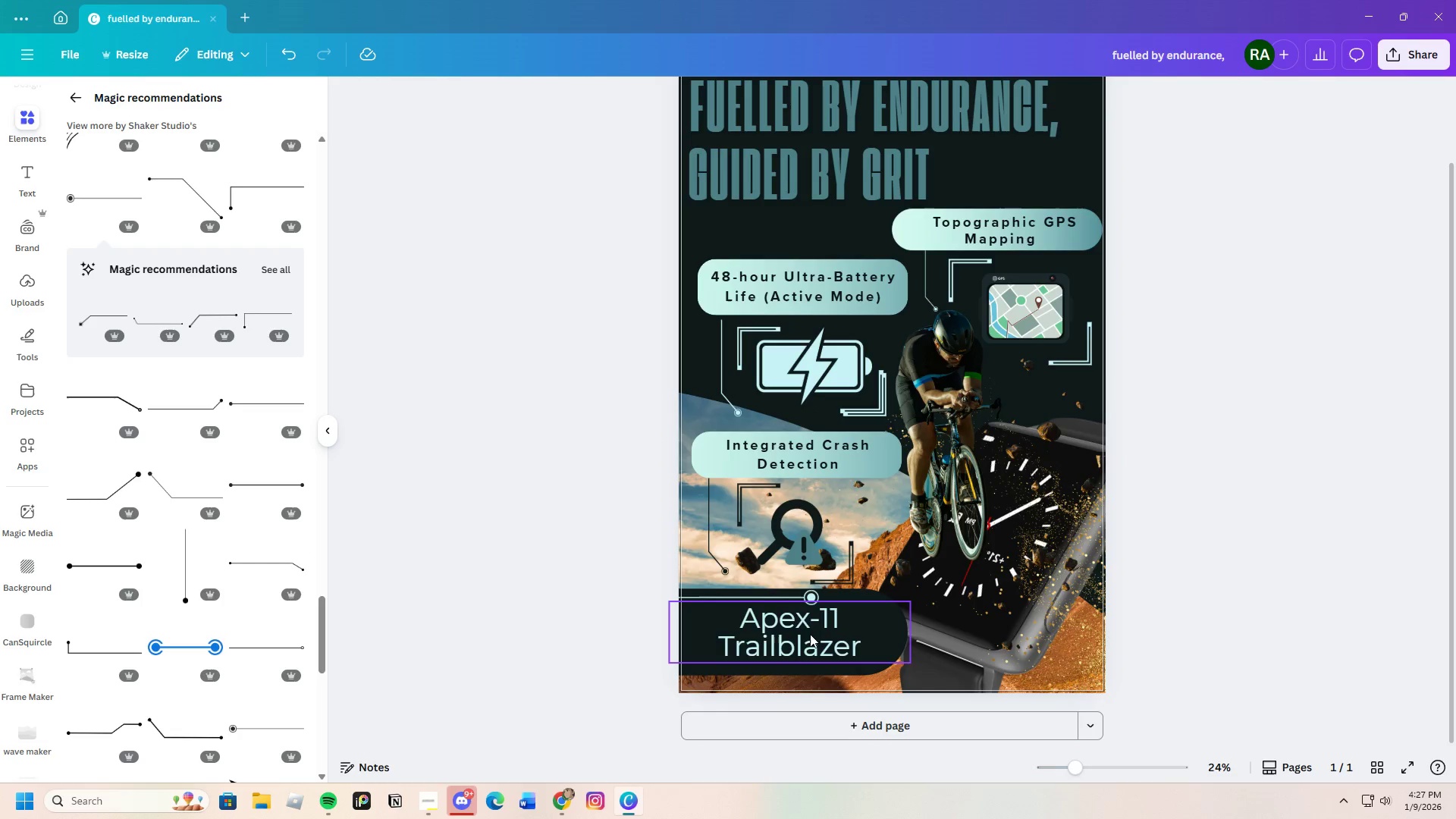 
left_click([711, 597])
 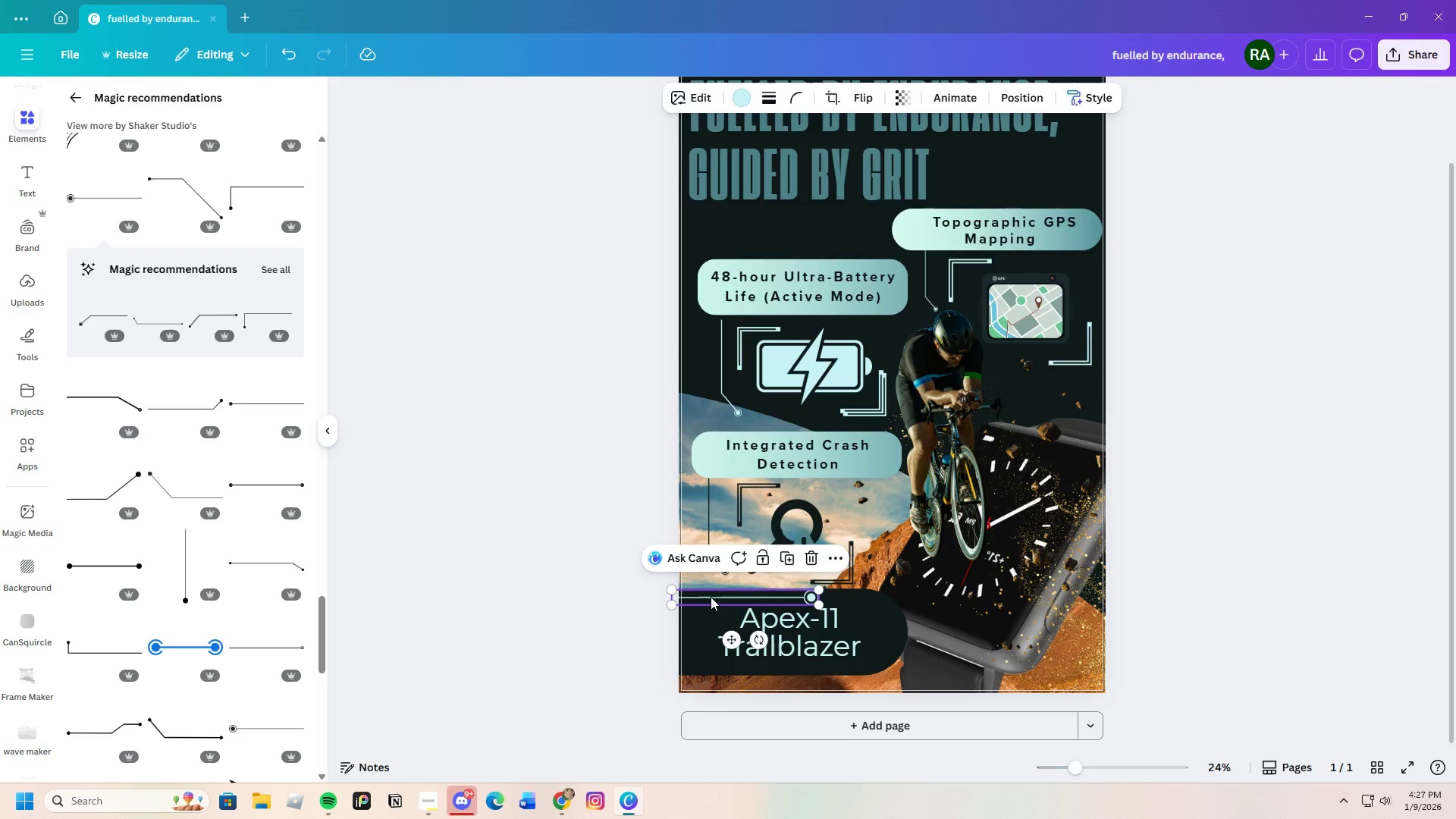 
key(Control+C)
 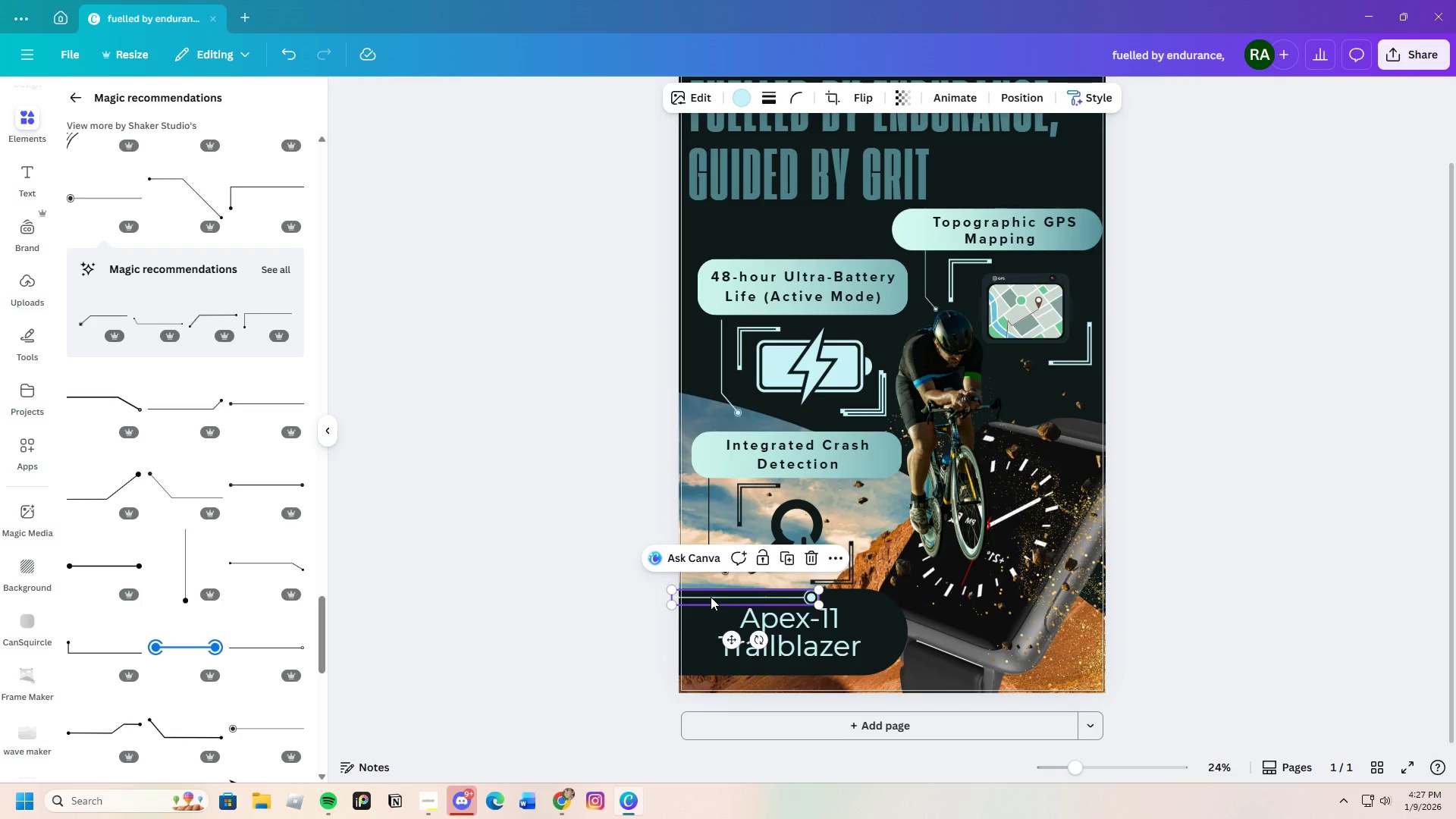 
key(Control+V)
 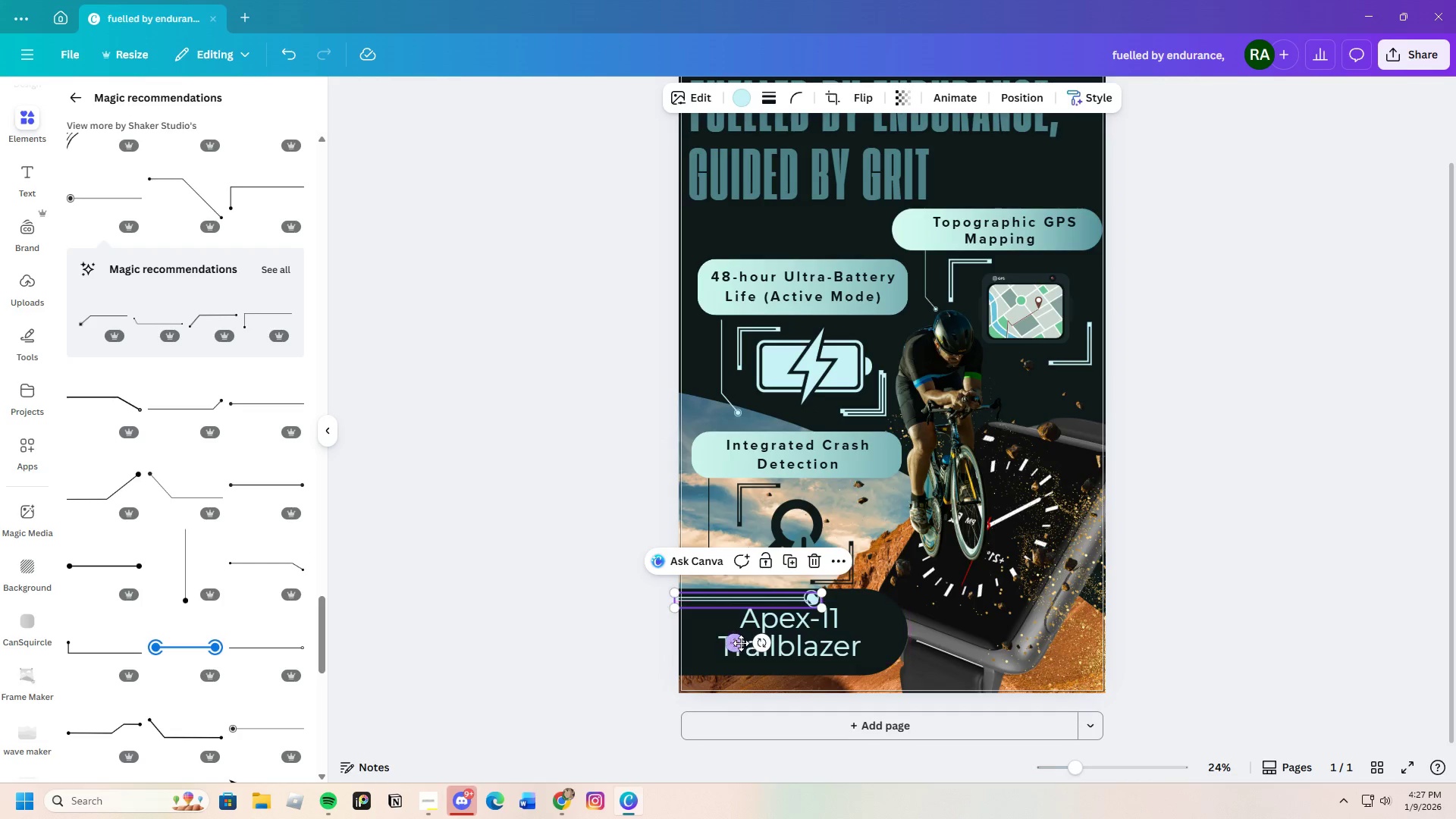 
left_click_drag(start_coordinate=[739, 643], to_coordinate=[785, 684])
 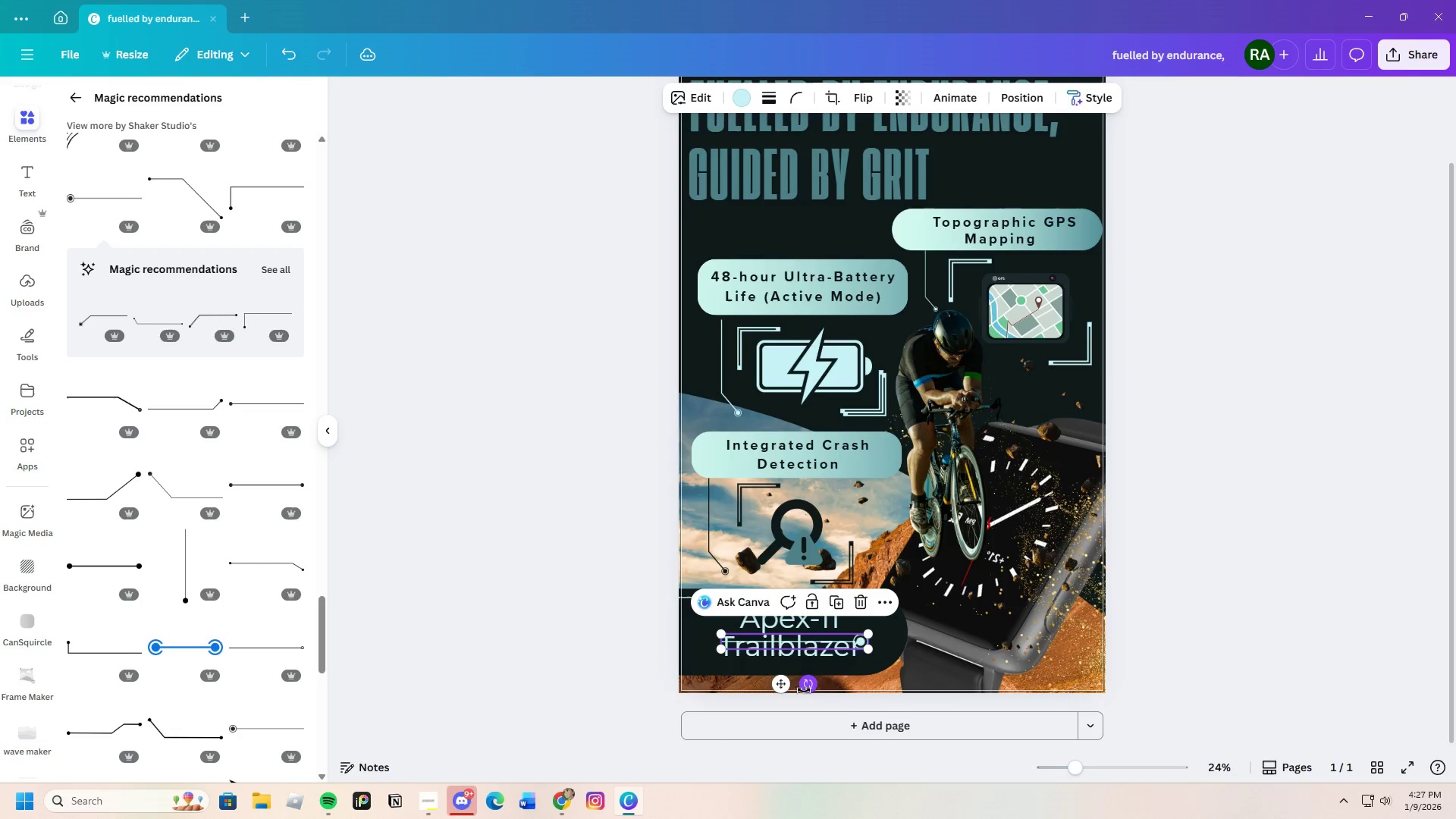 
left_click_drag(start_coordinate=[812, 689], to_coordinate=[799, 578])
 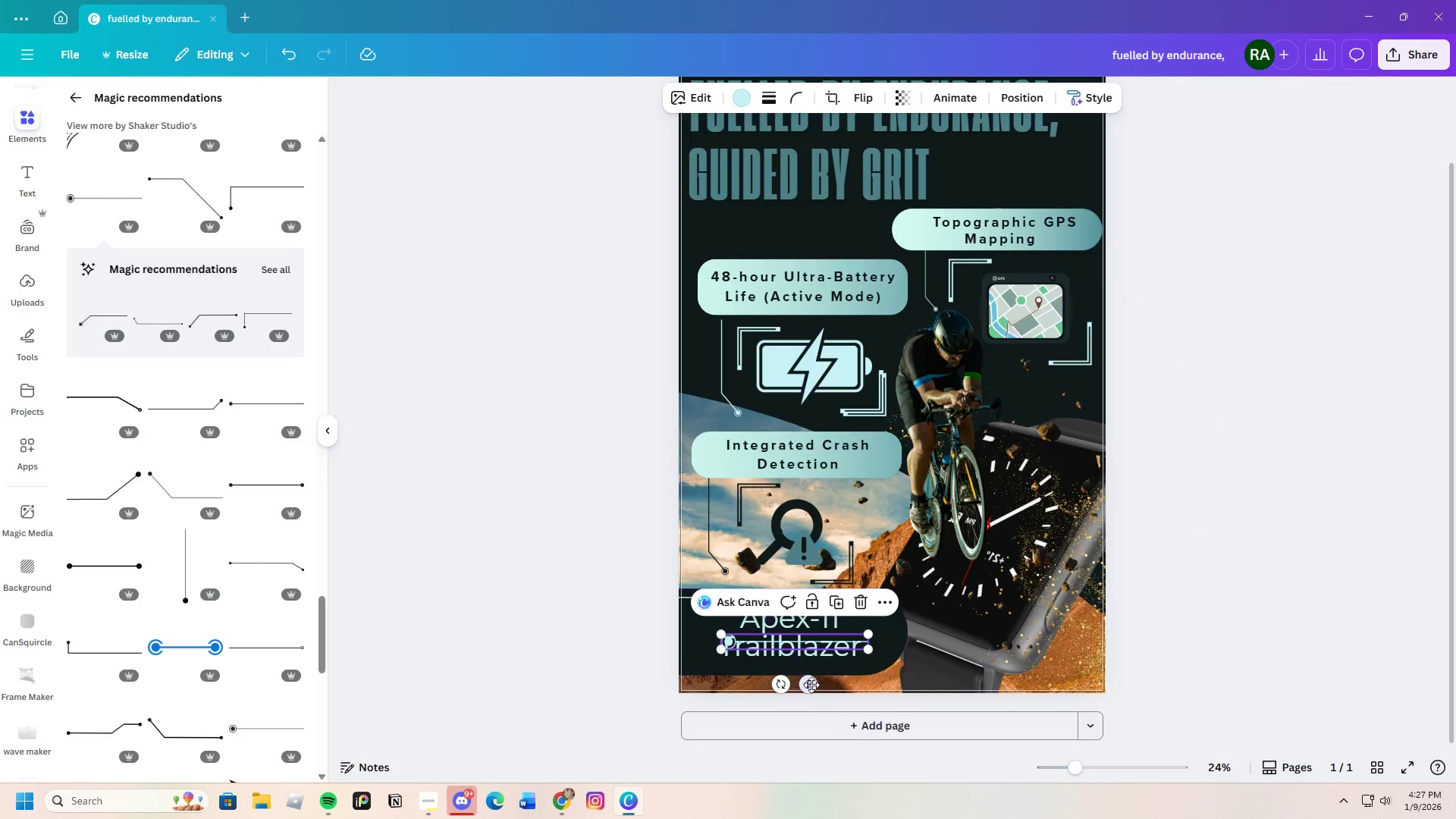 
left_click_drag(start_coordinate=[810, 686], to_coordinate=[833, 707])
 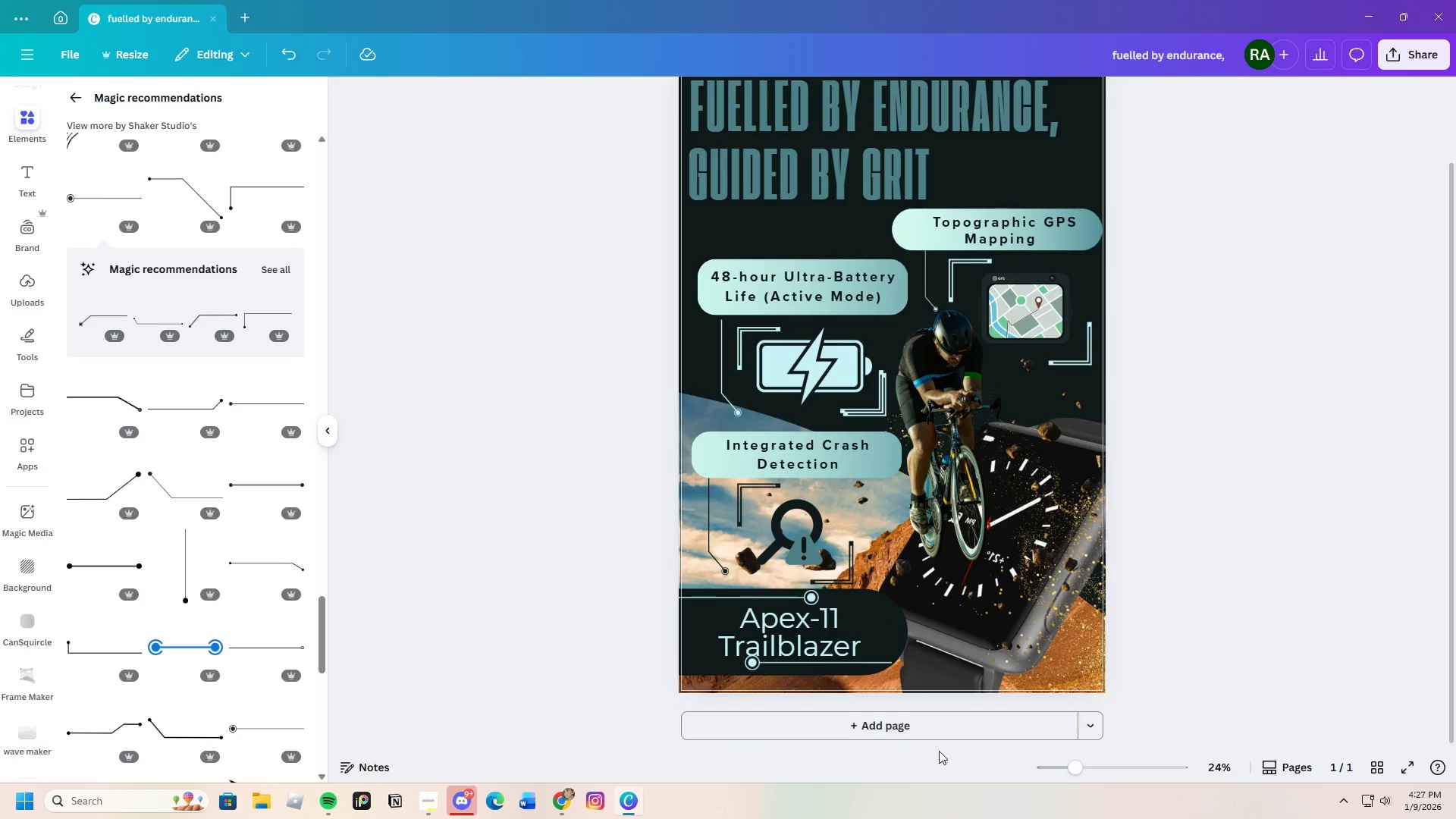 
left_click([792, 637])
 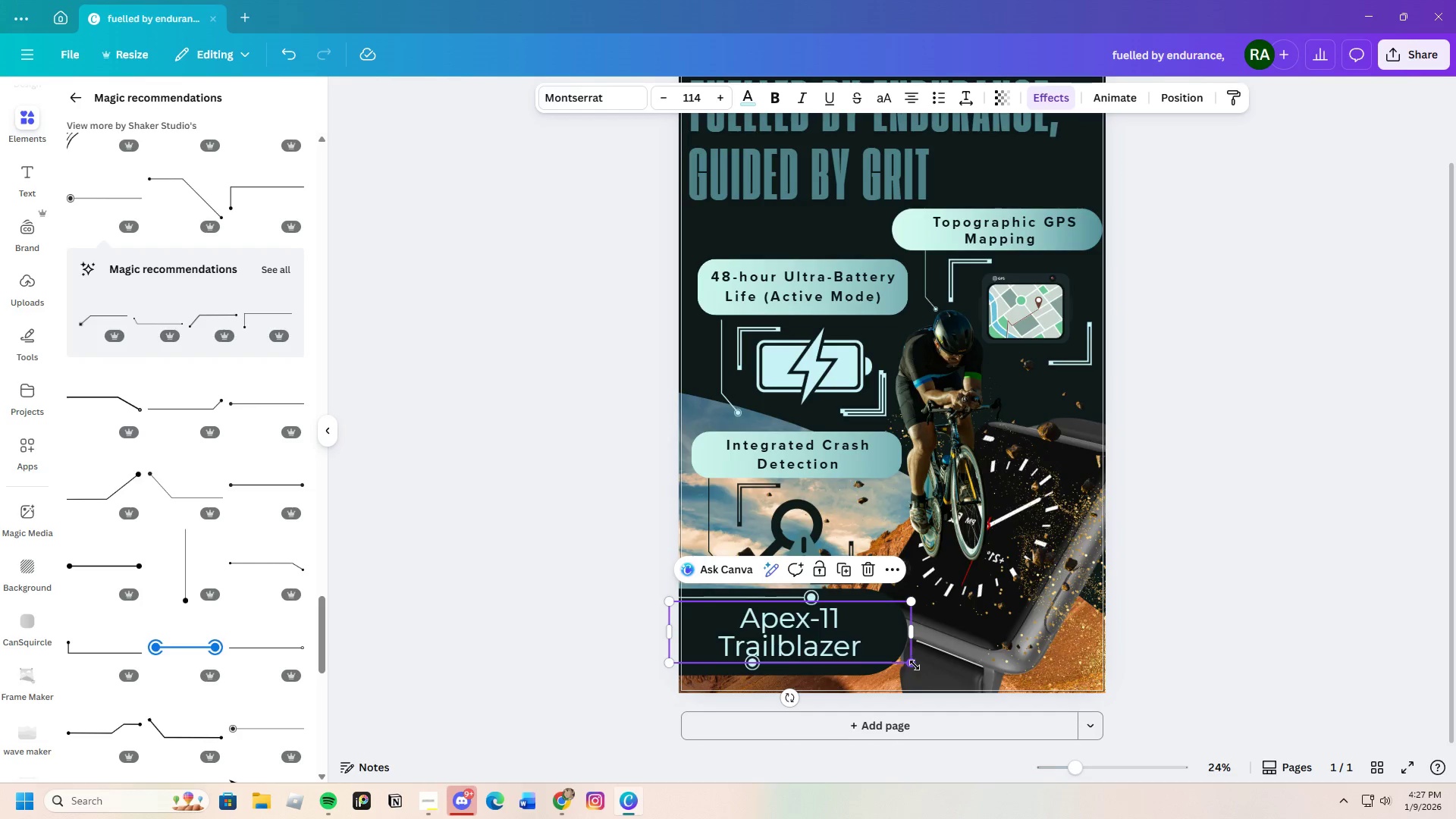 
left_click_drag(start_coordinate=[908, 664], to_coordinate=[887, 659])
 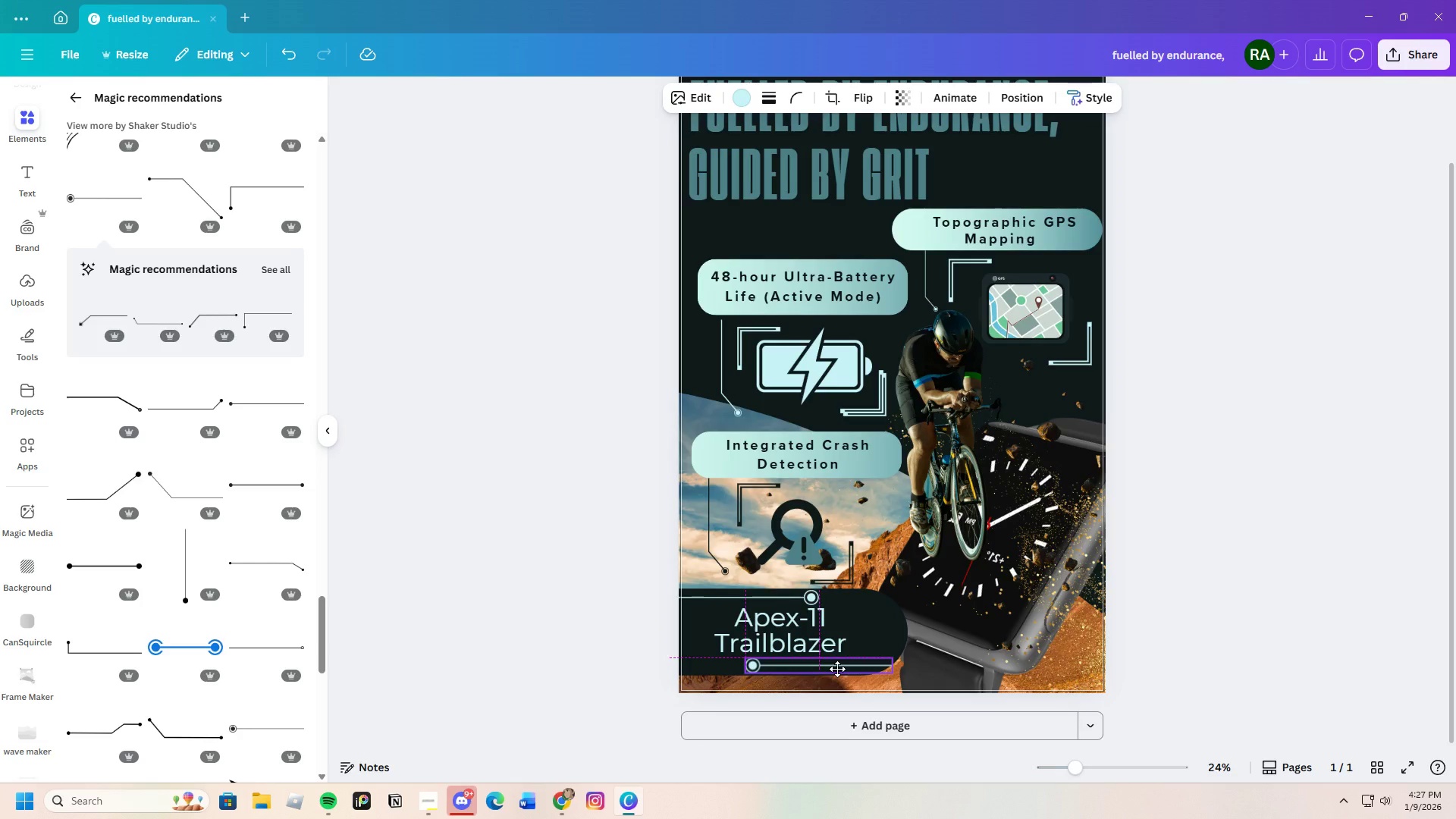 
left_click([1269, 674])
 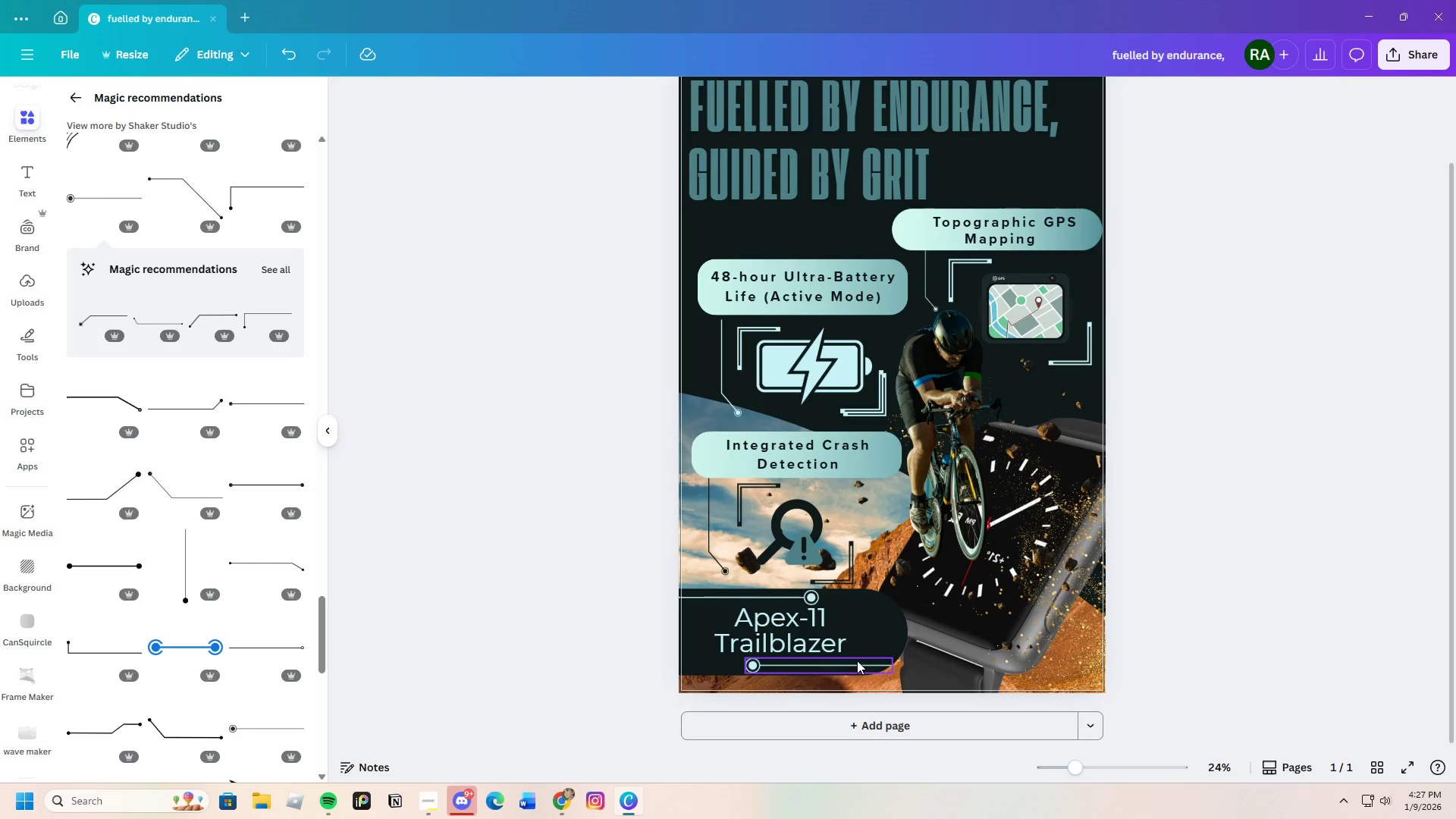 
left_click_drag(start_coordinate=[780, 629], to_coordinate=[786, 629])
 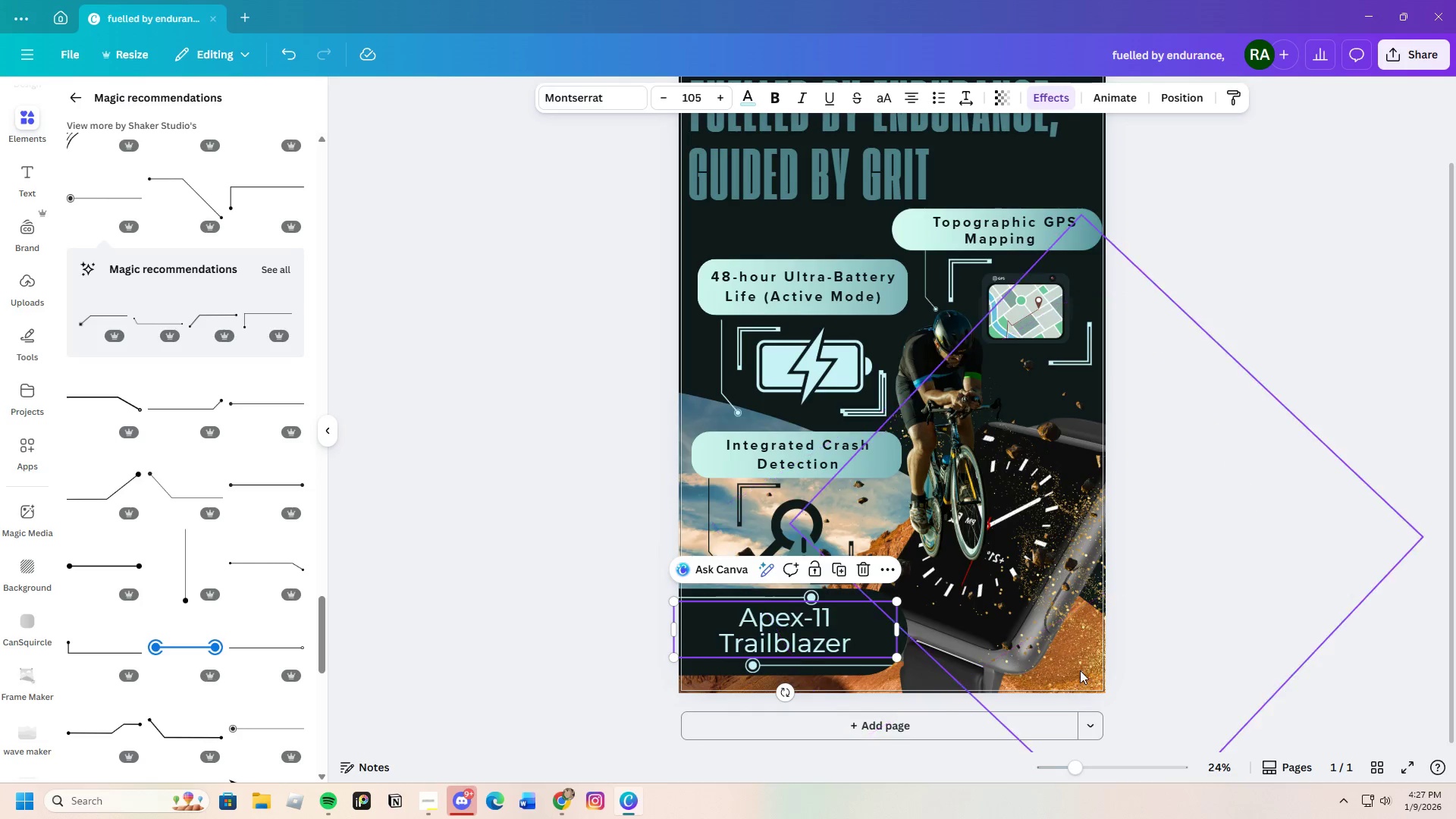 
left_click([1081, 670])
 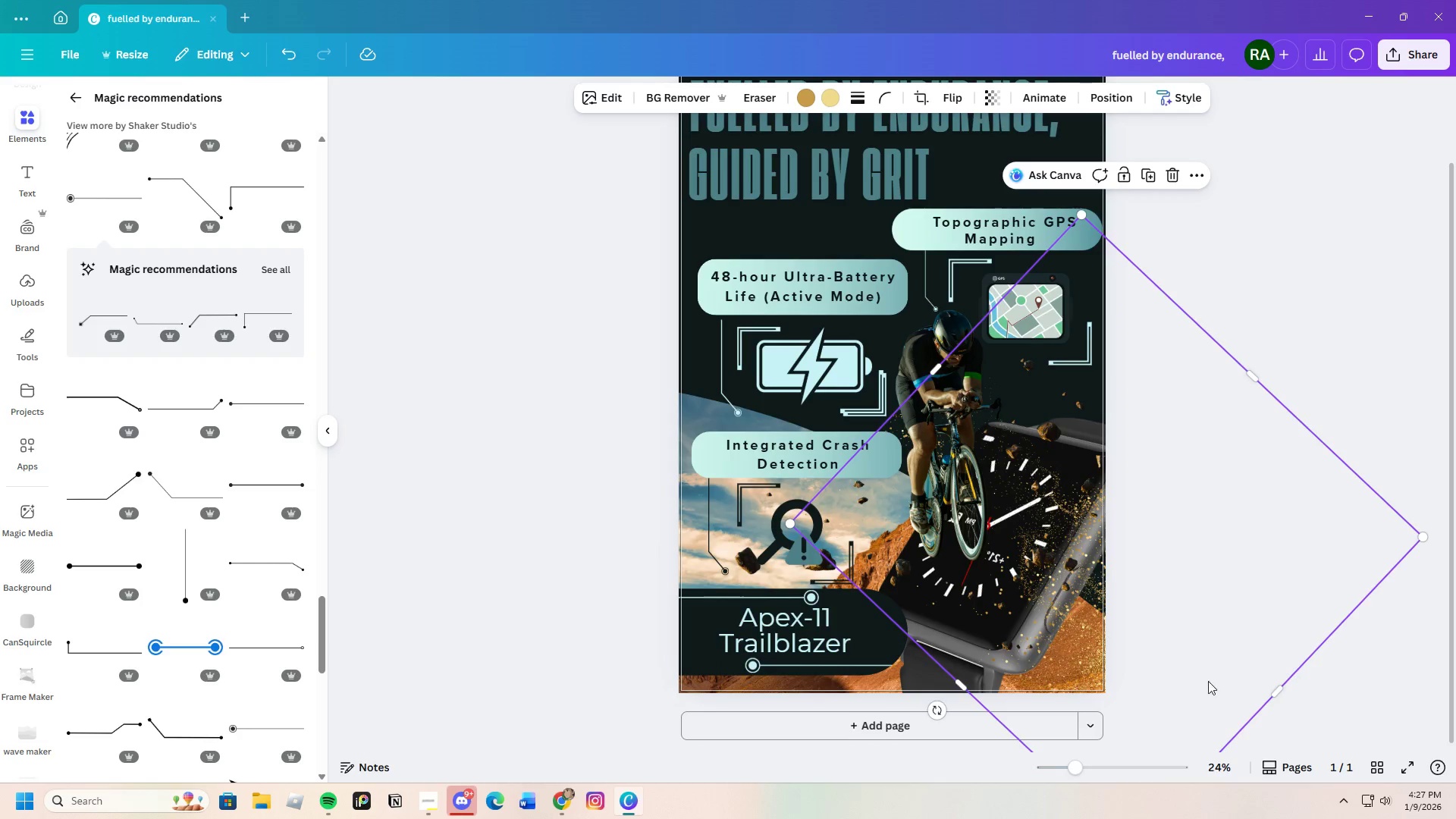 
left_click([1227, 681])
 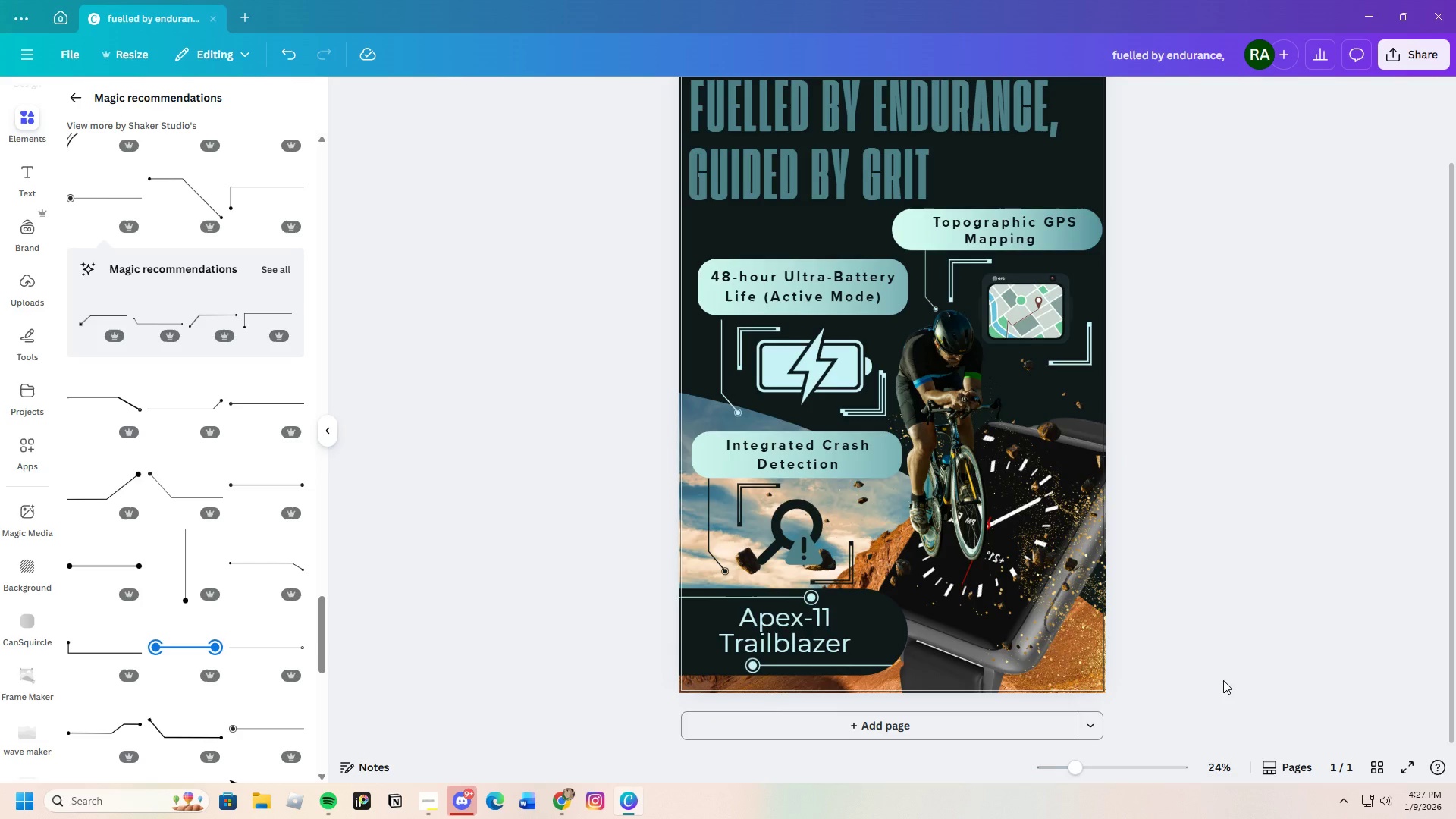 
scroll: coordinate [1216, 686], scroll_direction: up, amount: 2.0
 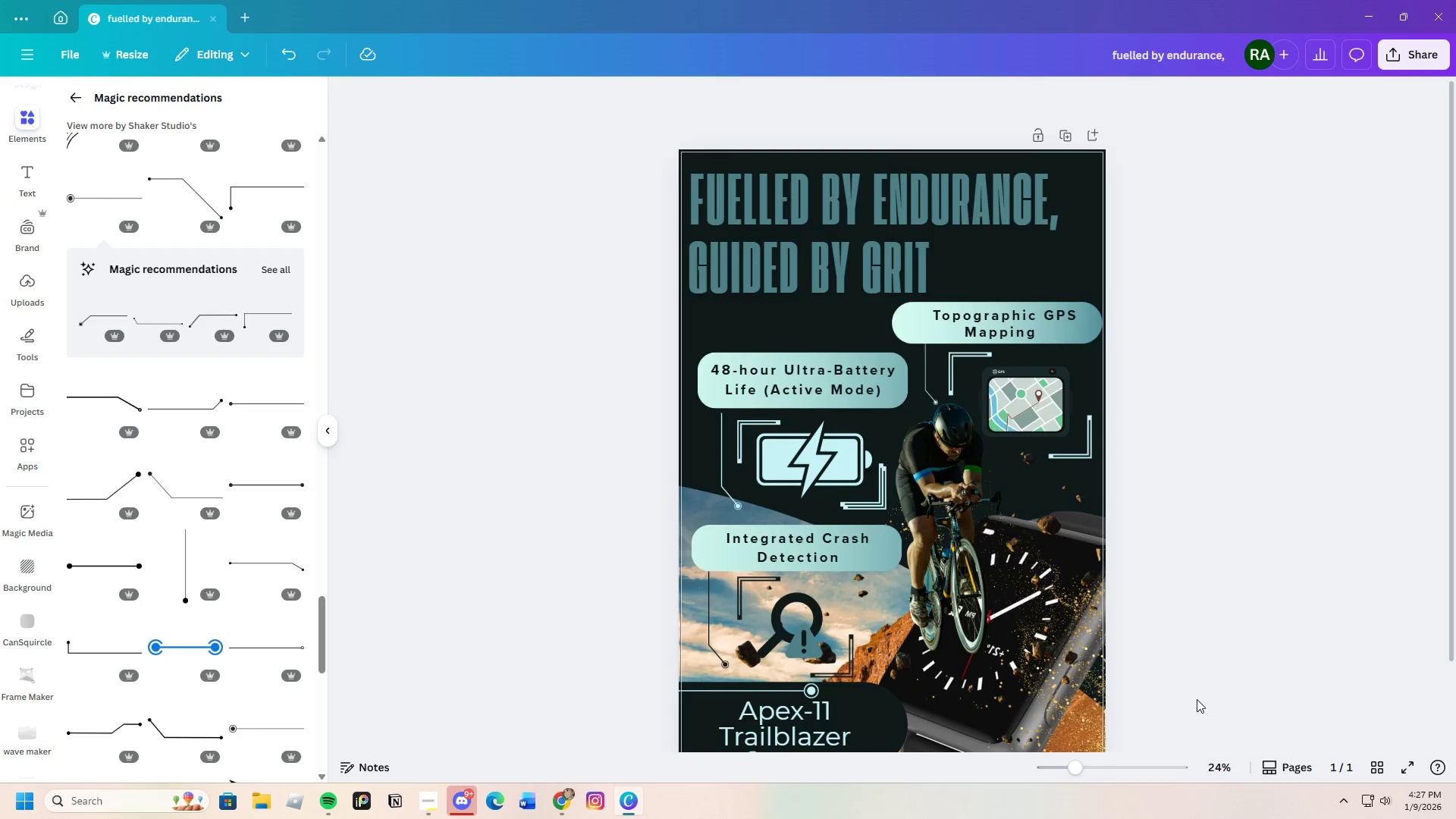 
scroll: coordinate [1196, 699], scroll_direction: down, amount: 3.0
 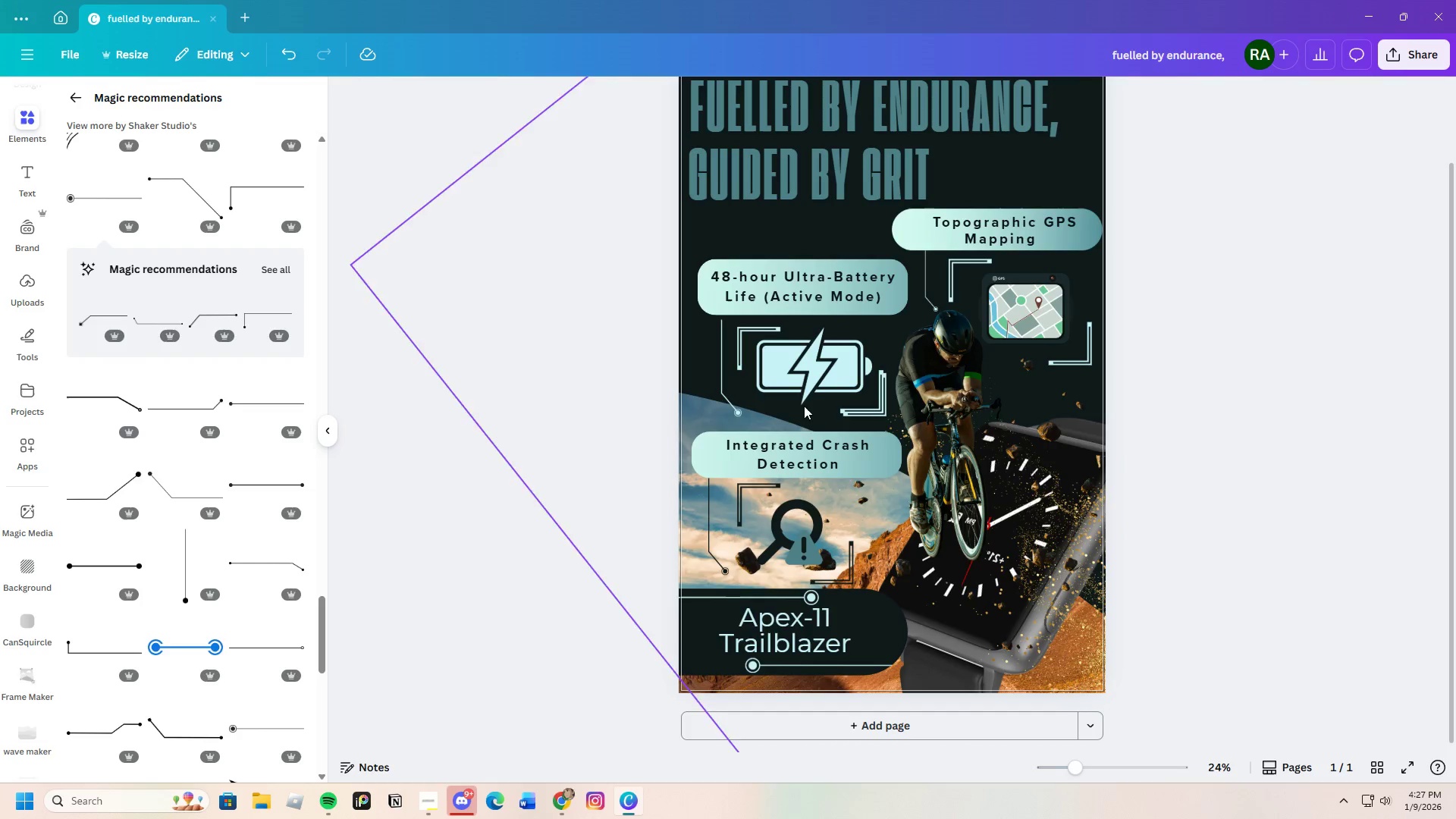 
left_click([844, 404])
 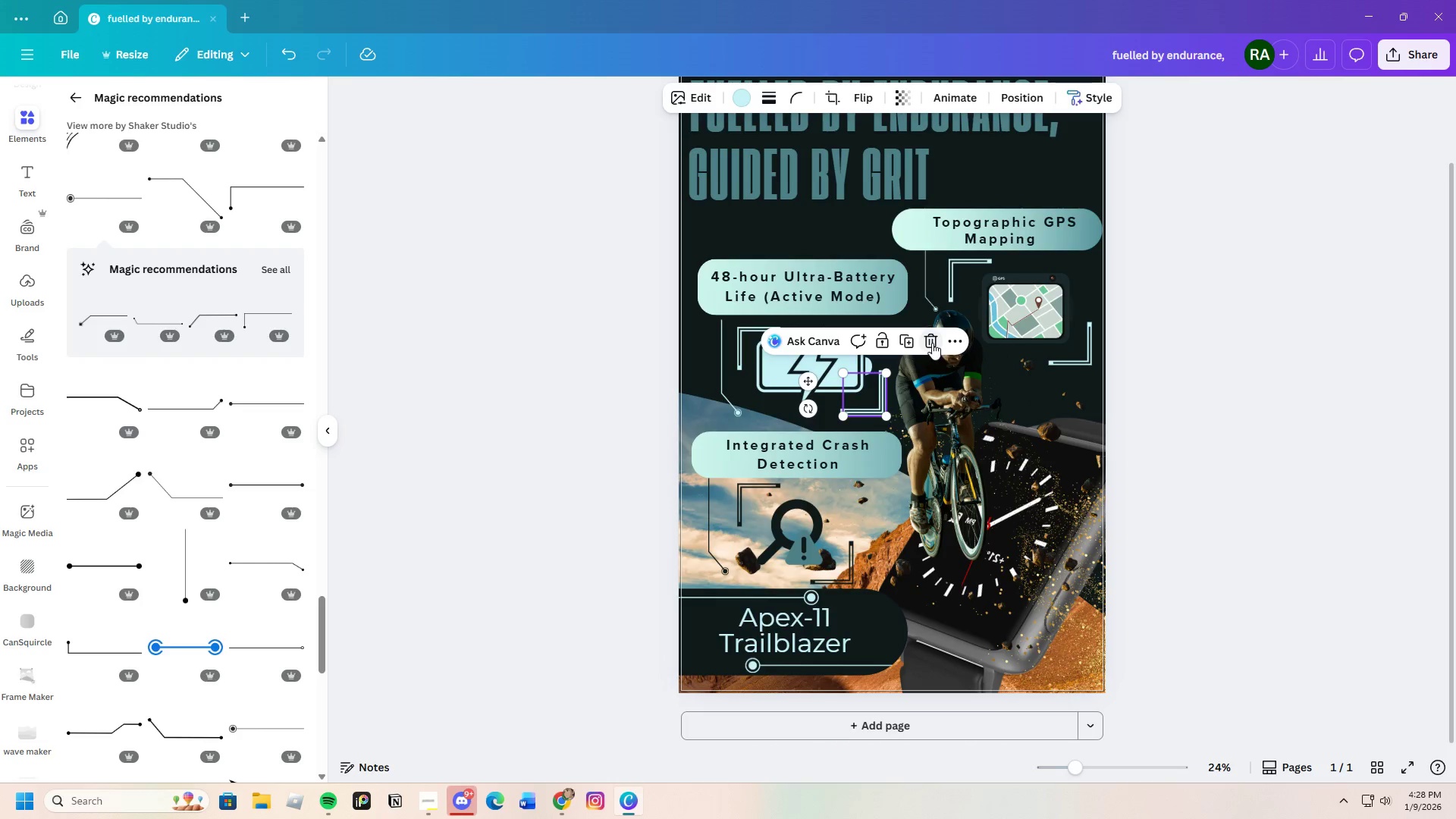 
left_click([930, 341])
 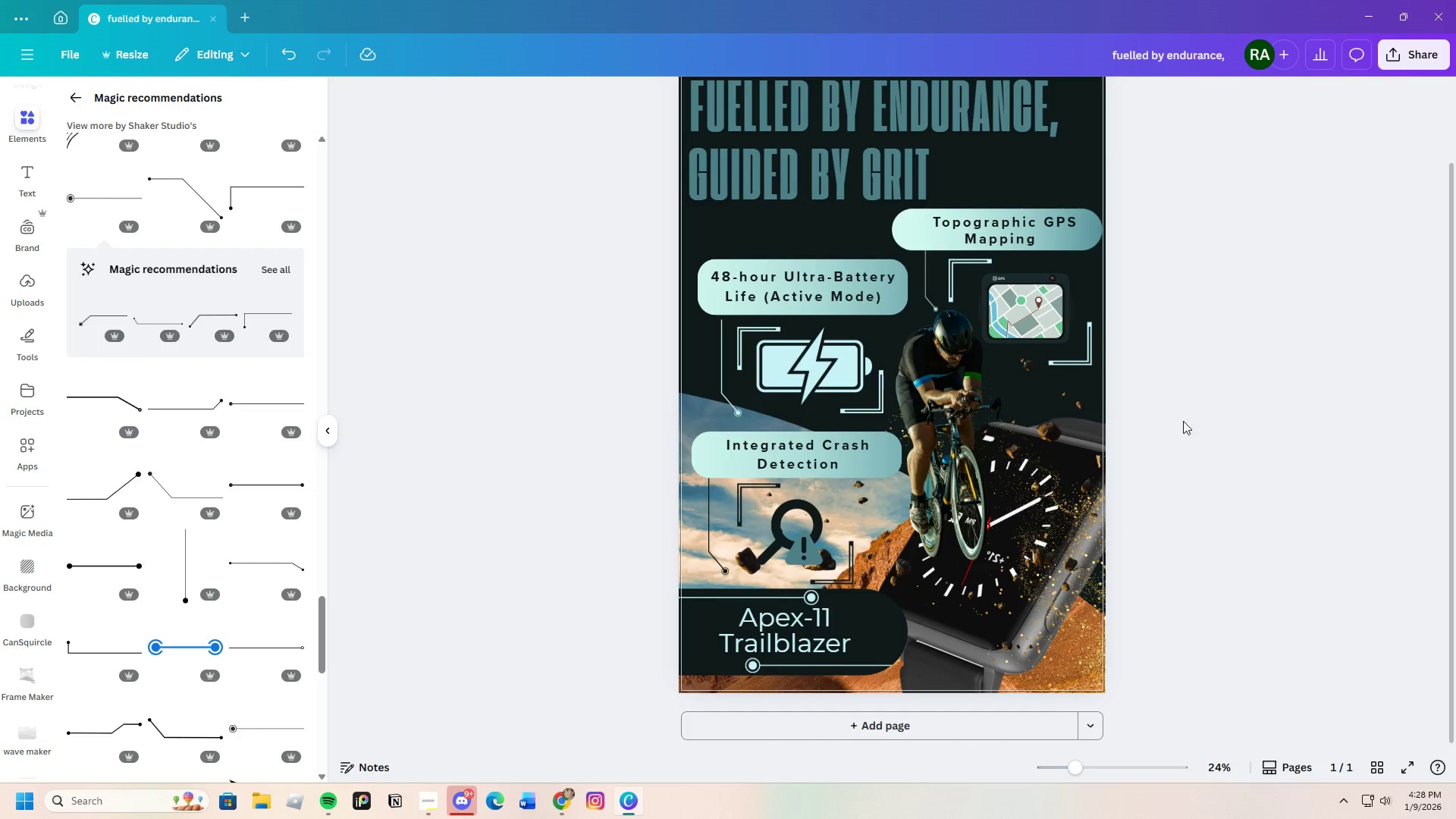 
left_click([1185, 422])
 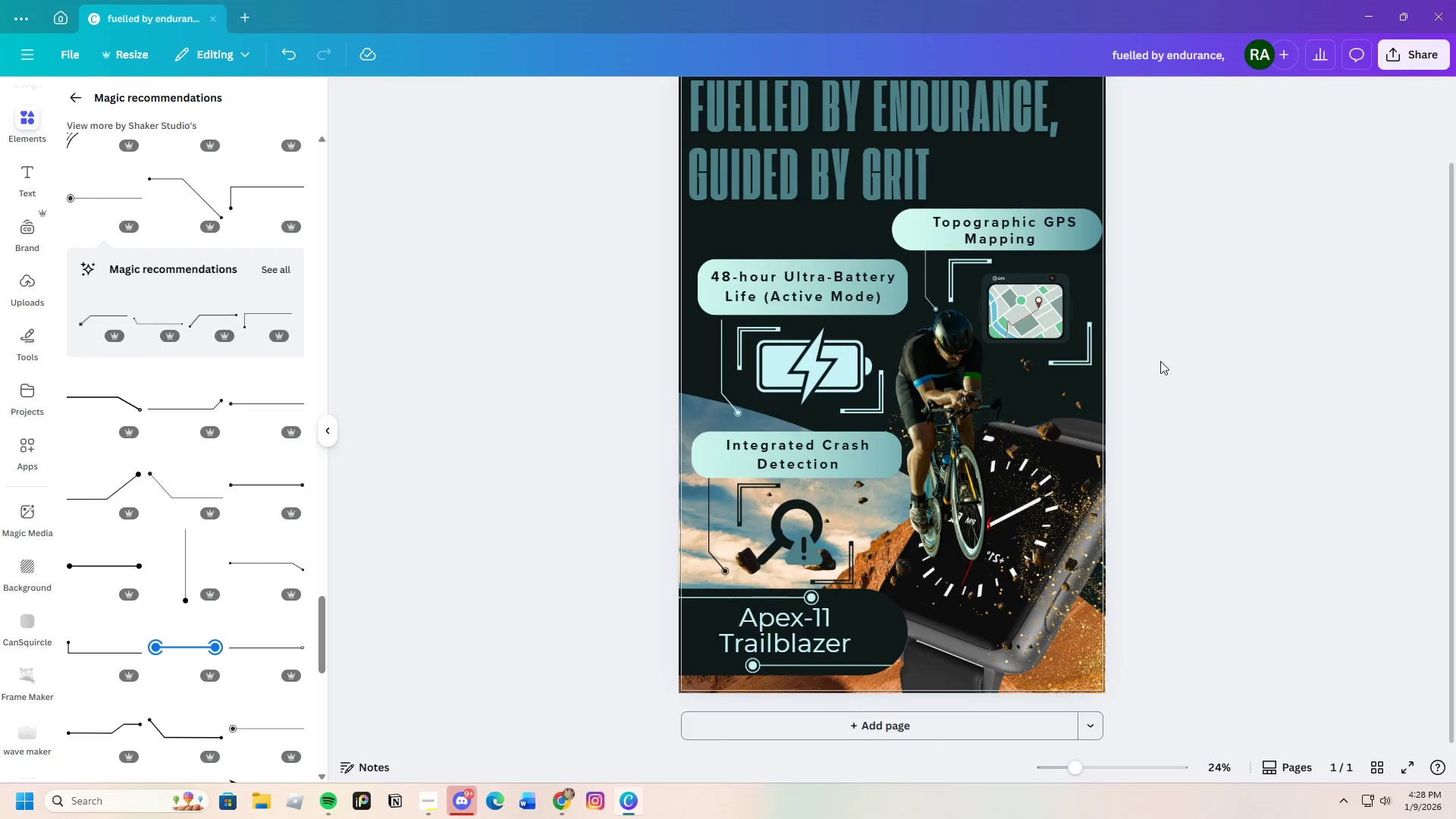 
left_click([1086, 359])
 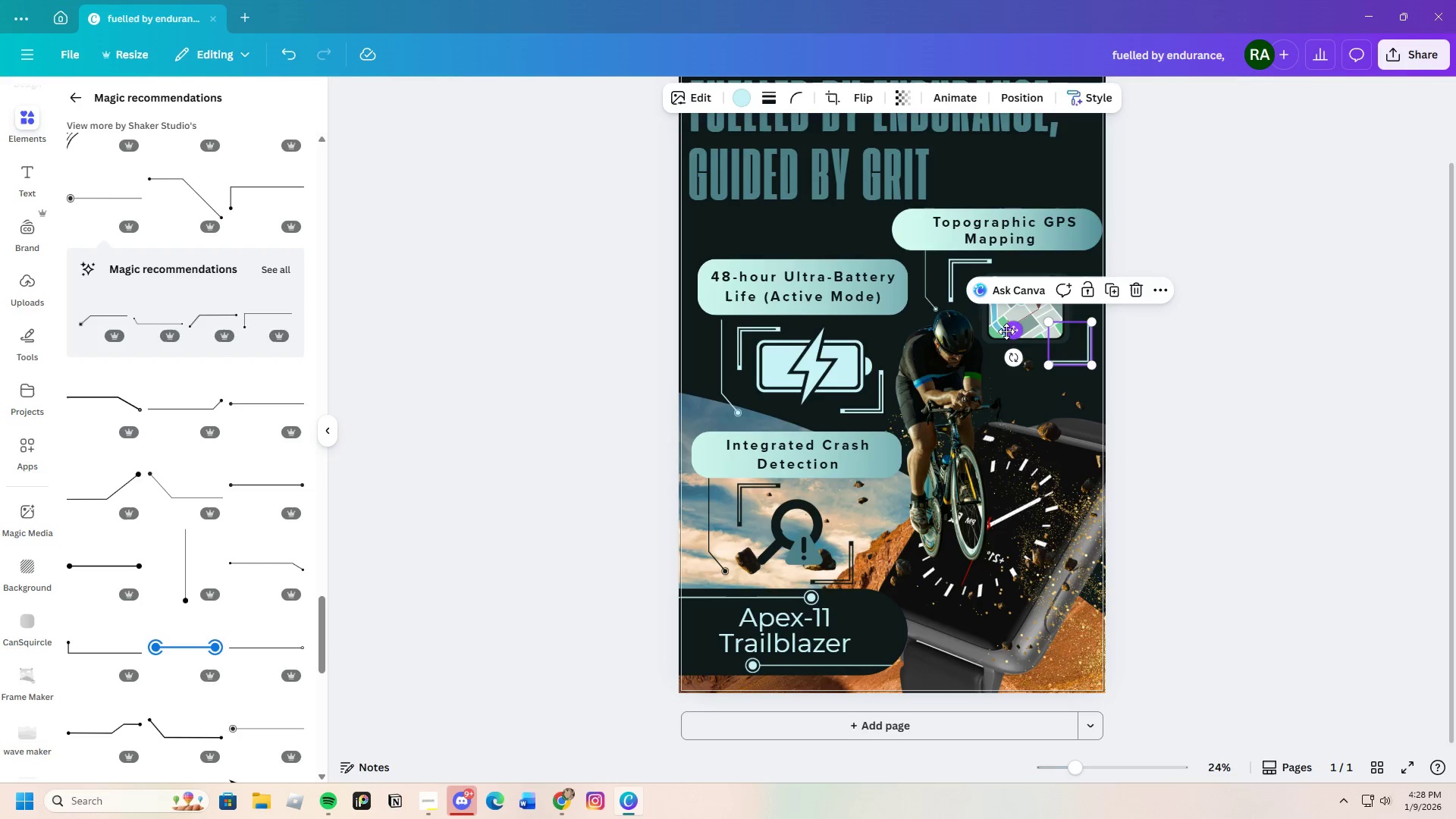 
left_click_drag(start_coordinate=[1012, 329], to_coordinate=[1003, 318])
 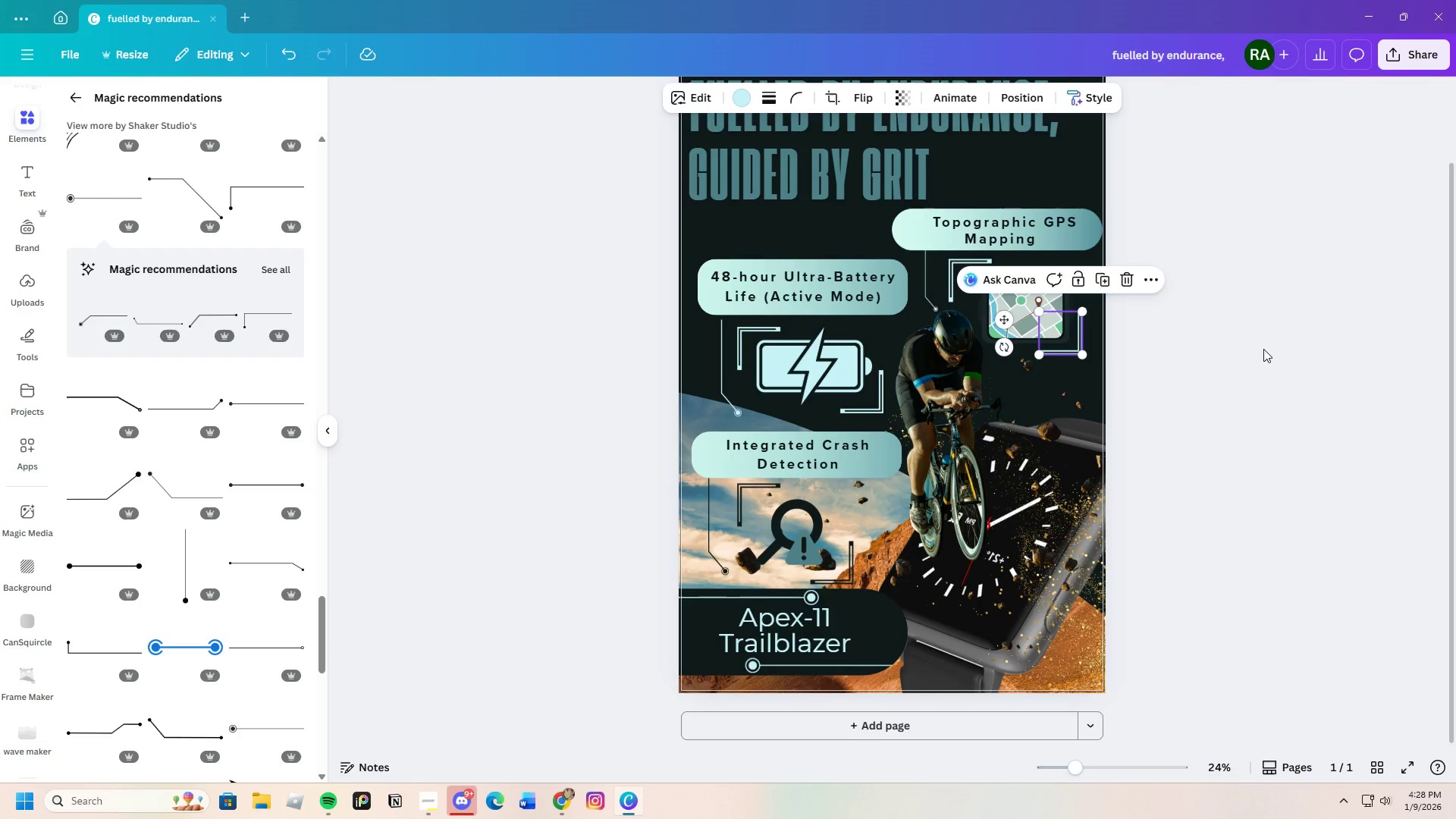 
left_click([1263, 349])
 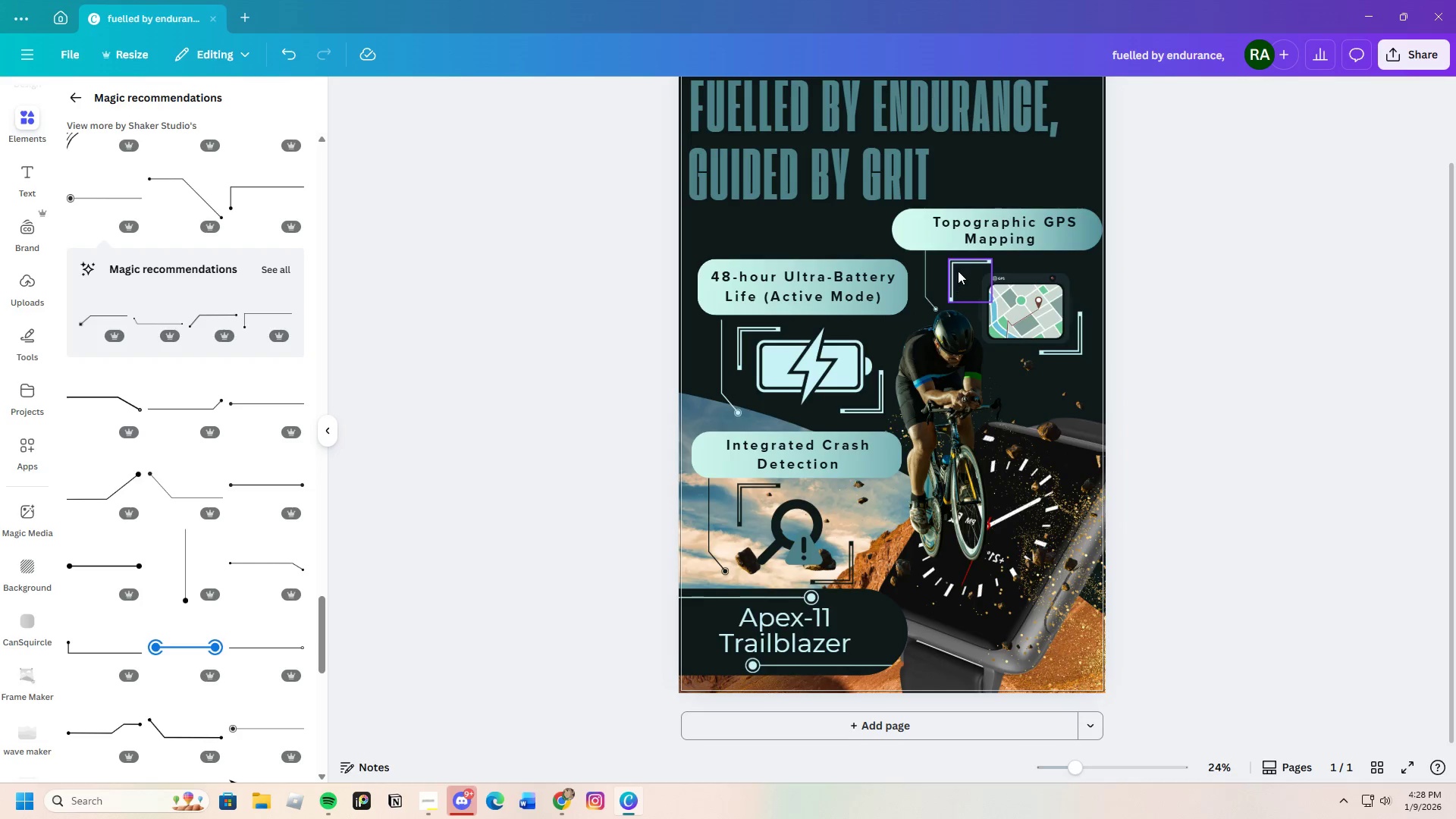 
left_click([958, 265])
 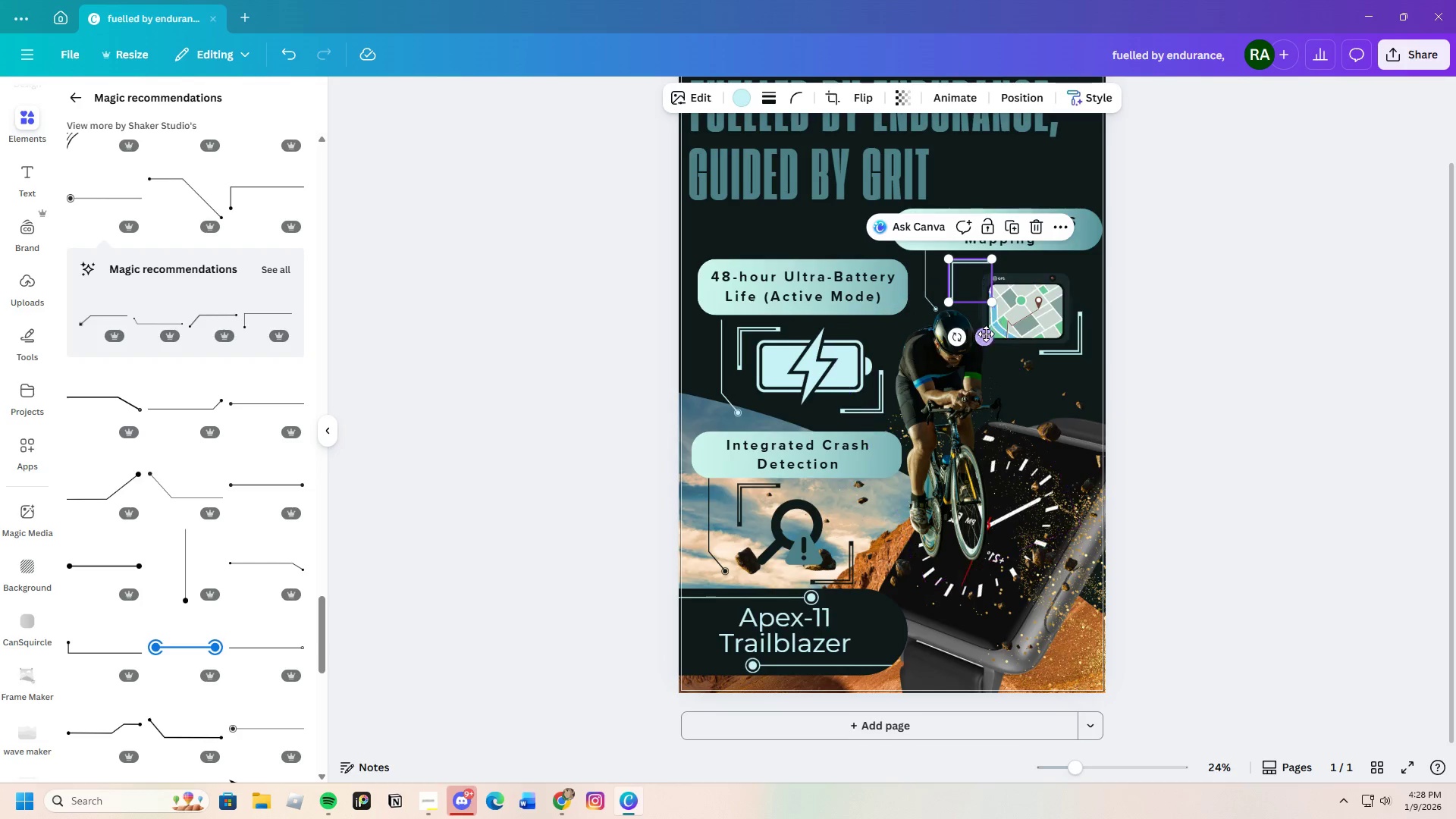 
left_click_drag(start_coordinate=[986, 337], to_coordinate=[1008, 341])
 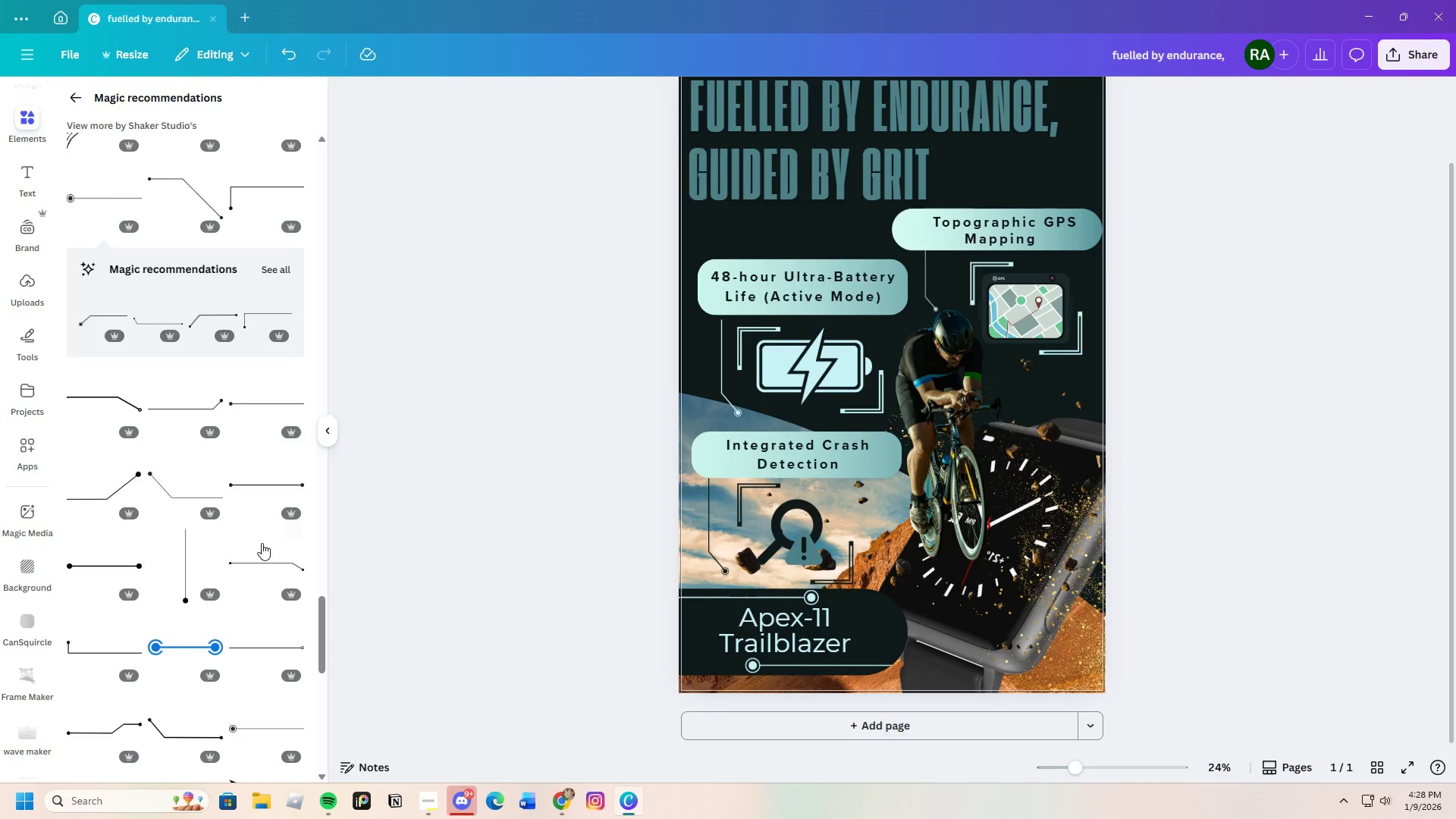 
scroll: coordinate [240, 525], scroll_direction: down, amount: 3.0
 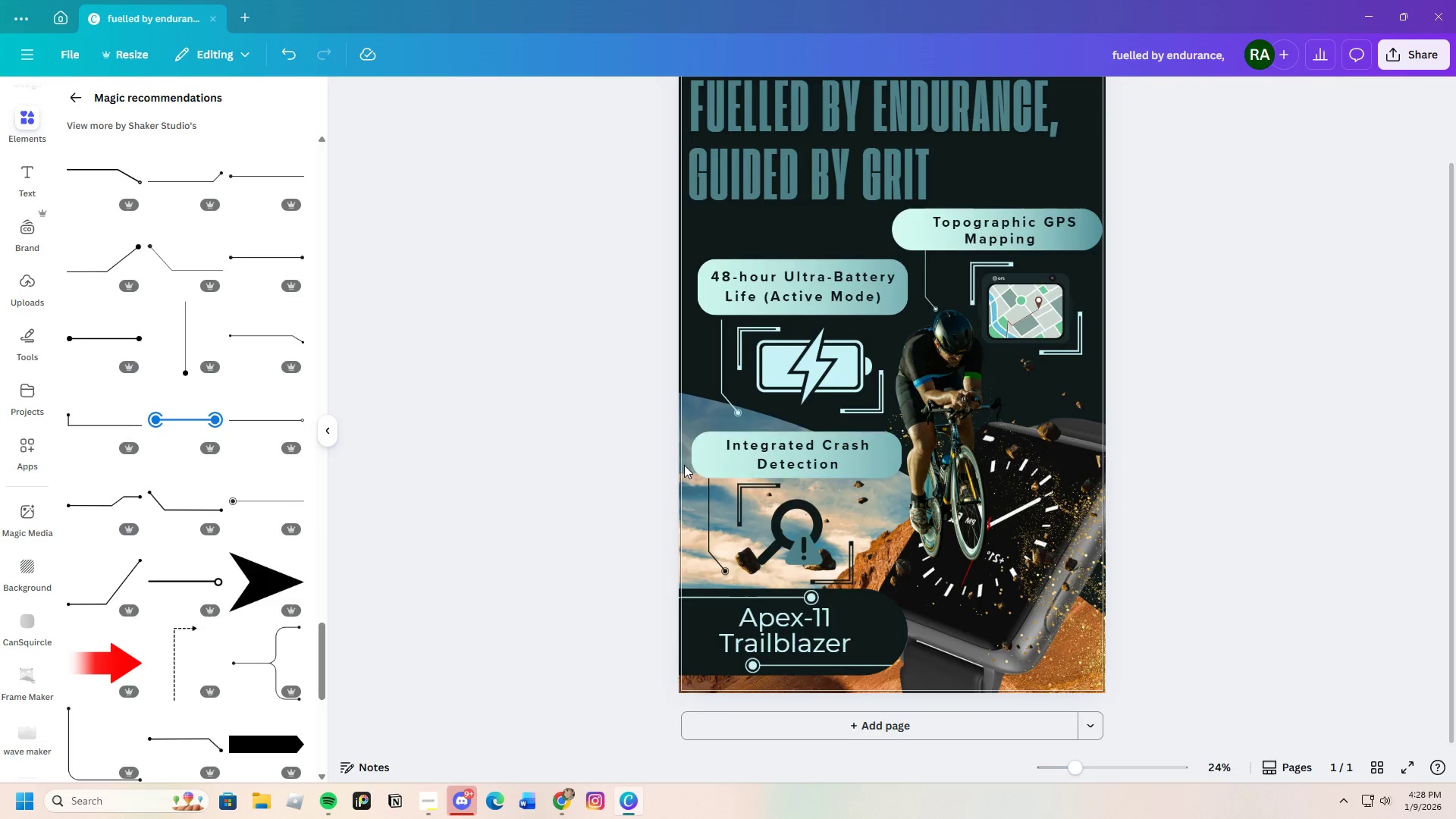 
mouse_move([196, 422])
 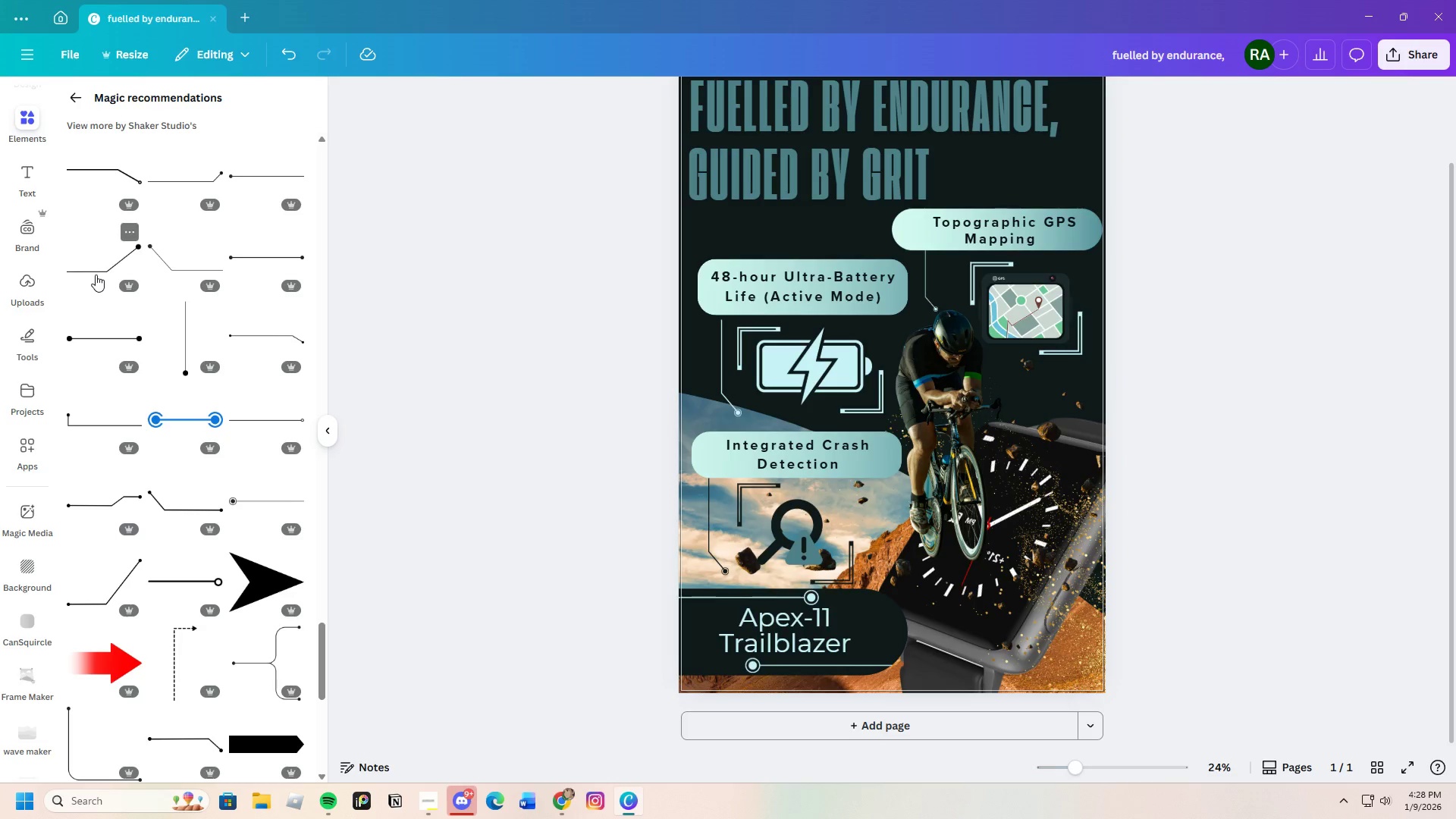 
left_click([96, 275])
 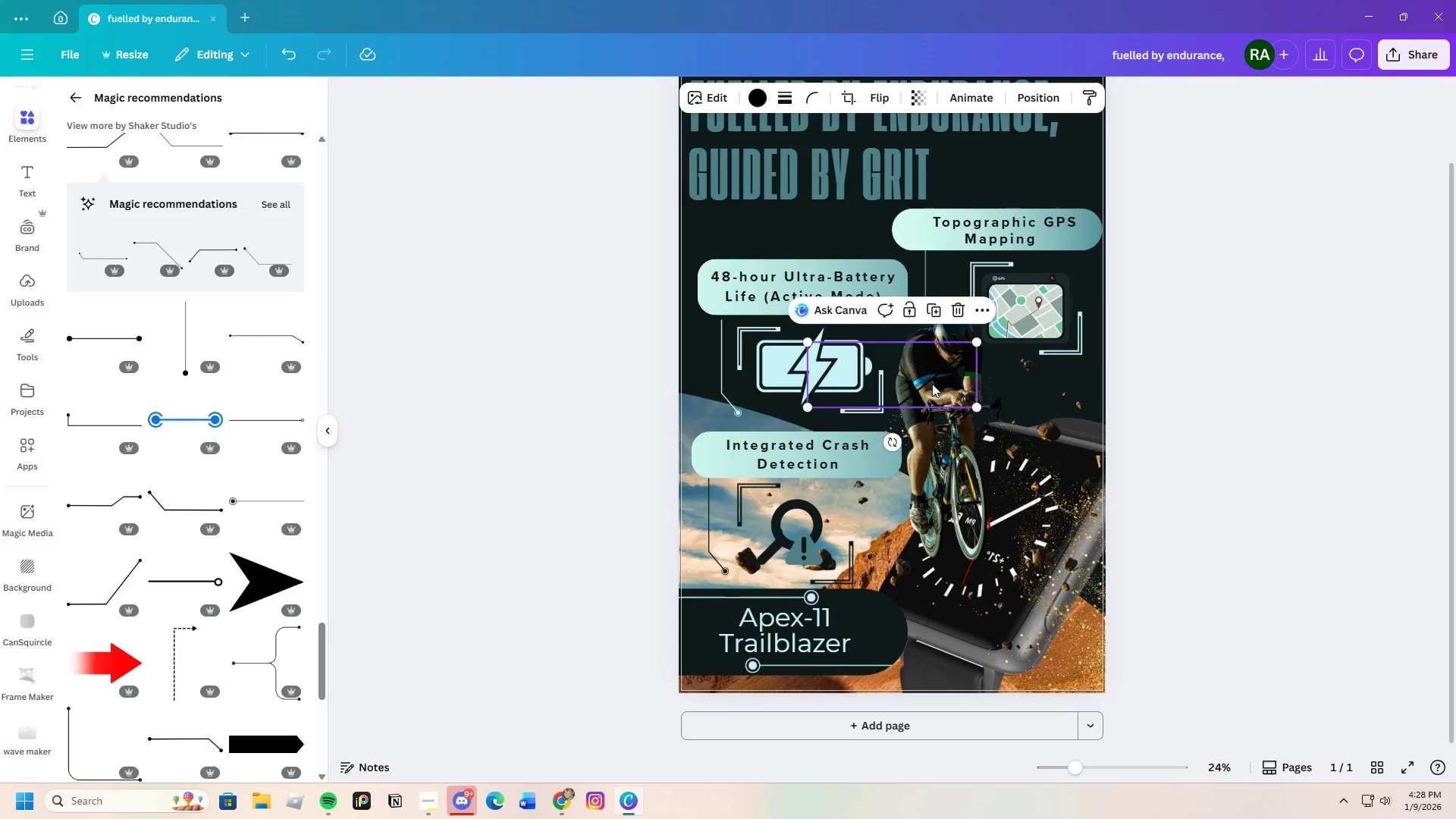 
left_click_drag(start_coordinate=[932, 378], to_coordinate=[959, 392])
 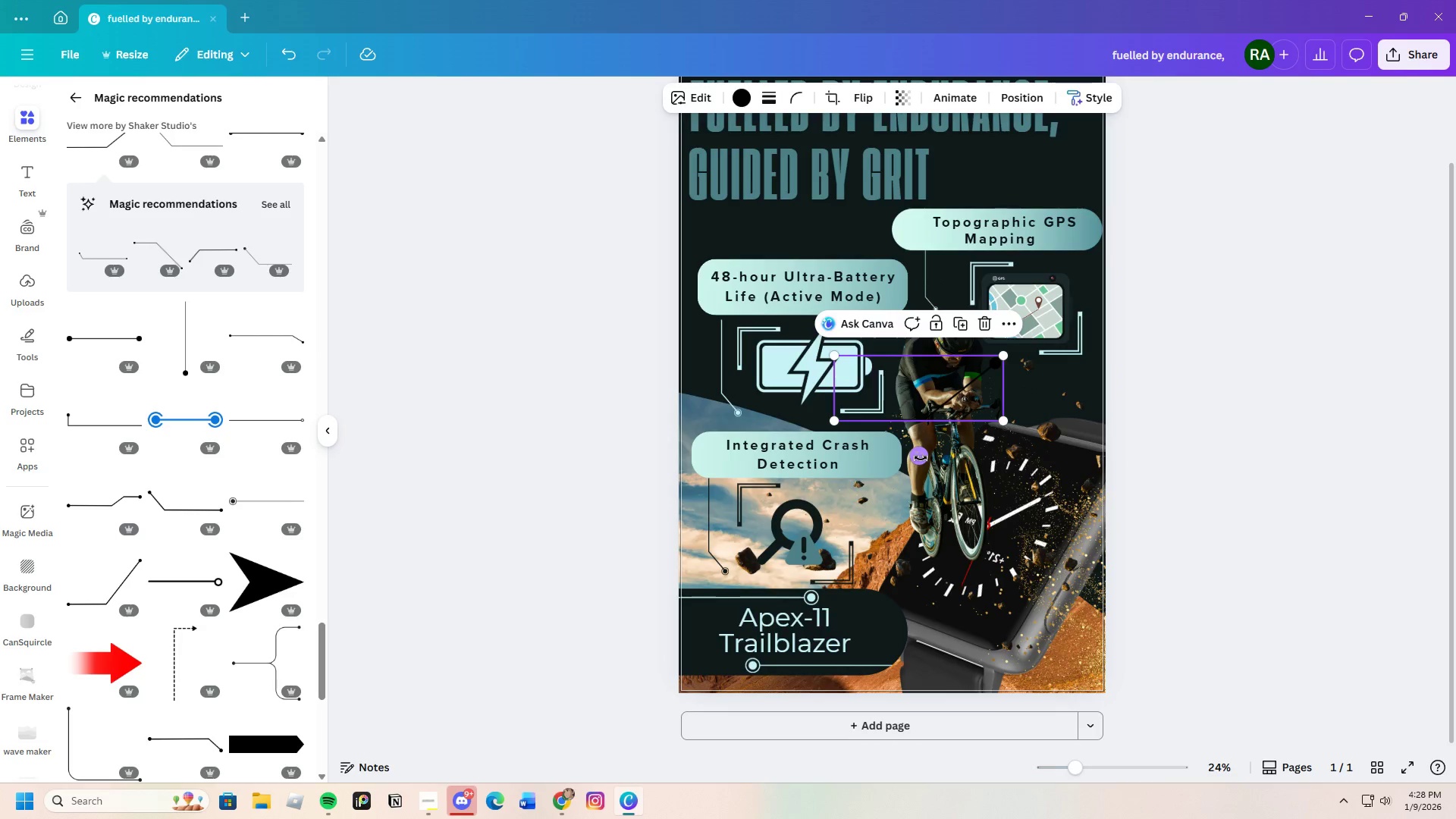 
left_click_drag(start_coordinate=[921, 457], to_coordinate=[883, 388])
 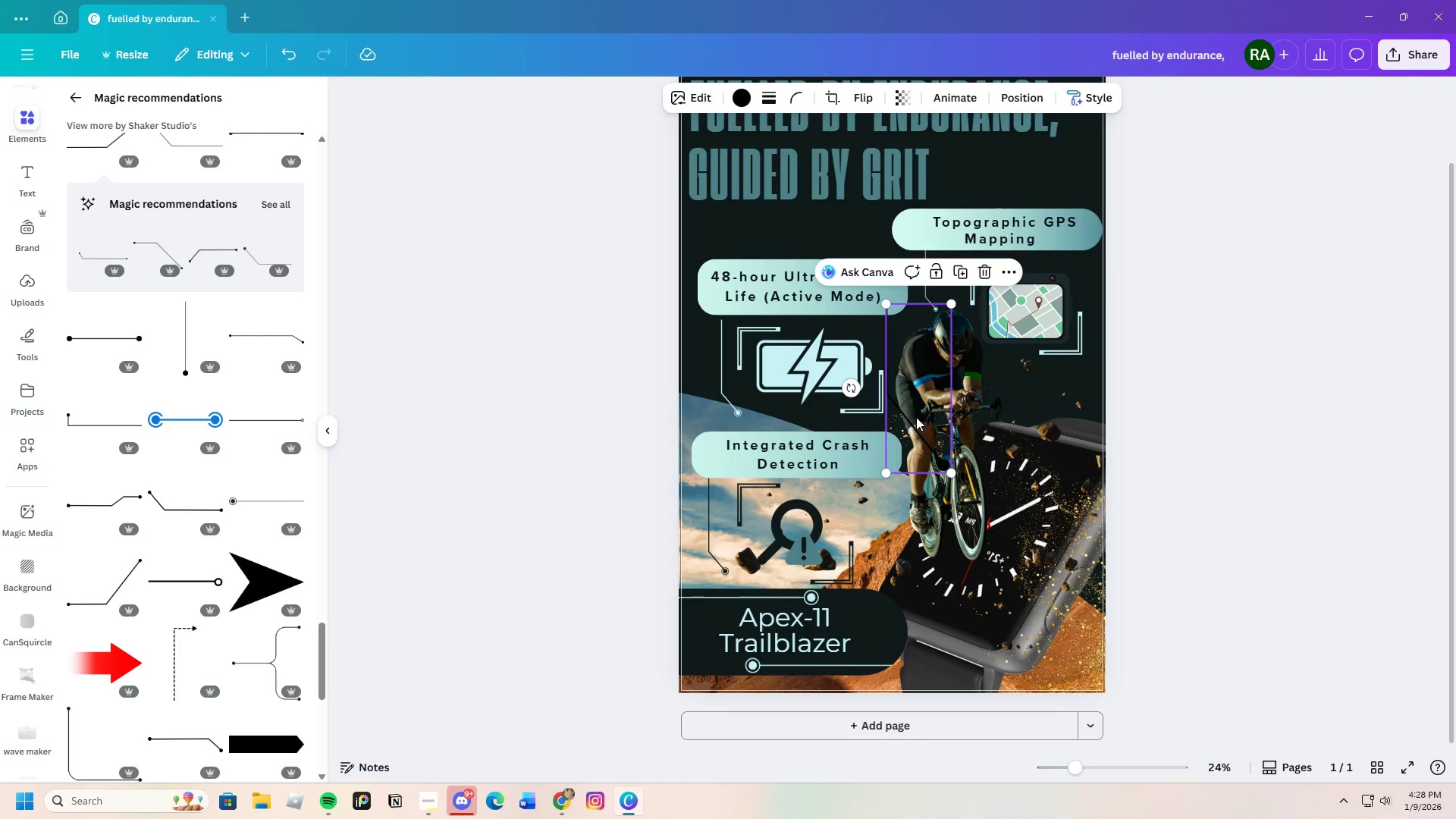 
left_click_drag(start_coordinate=[916, 417], to_coordinate=[950, 361])
 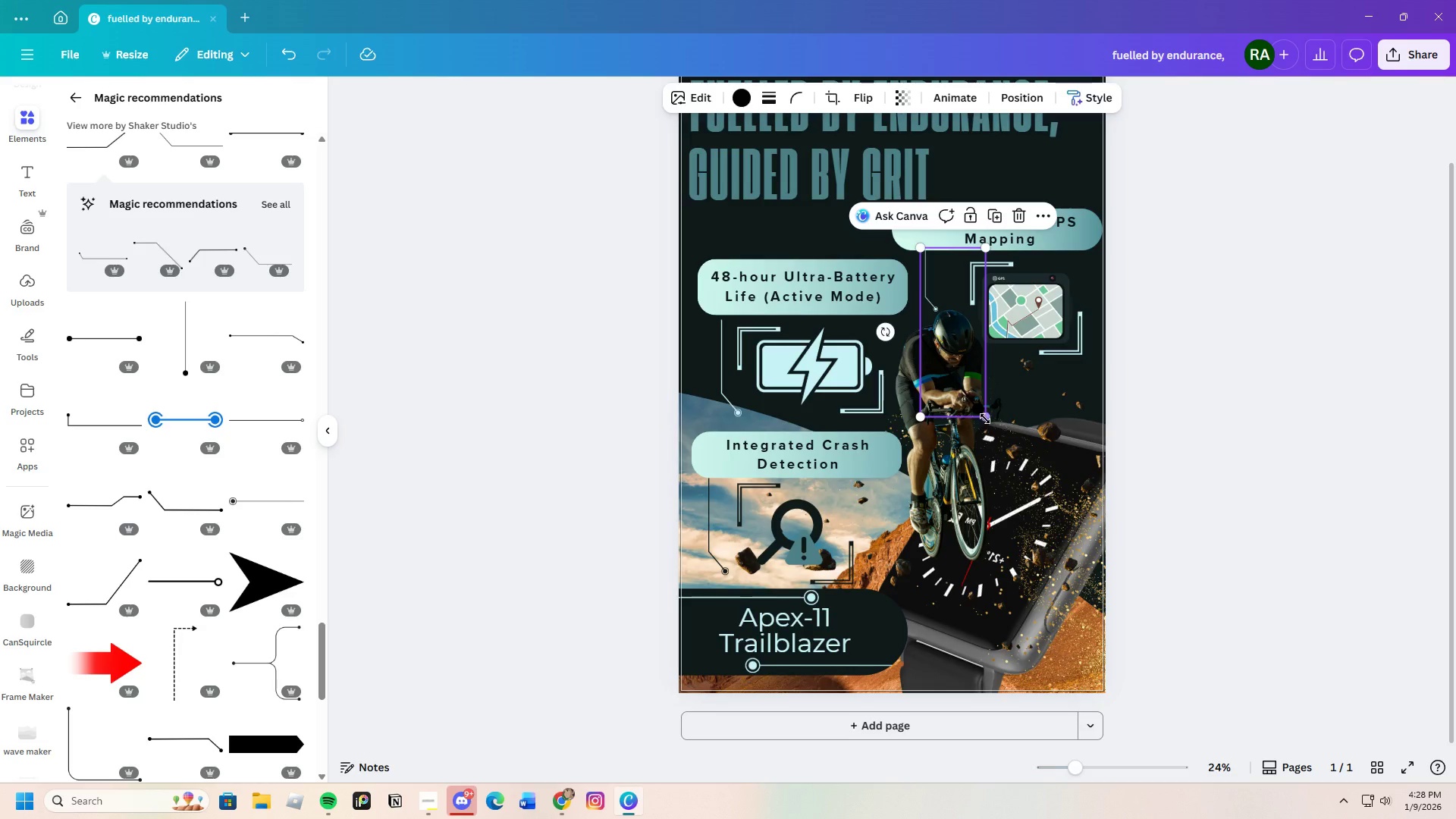 
left_click_drag(start_coordinate=[984, 417], to_coordinate=[939, 322])
 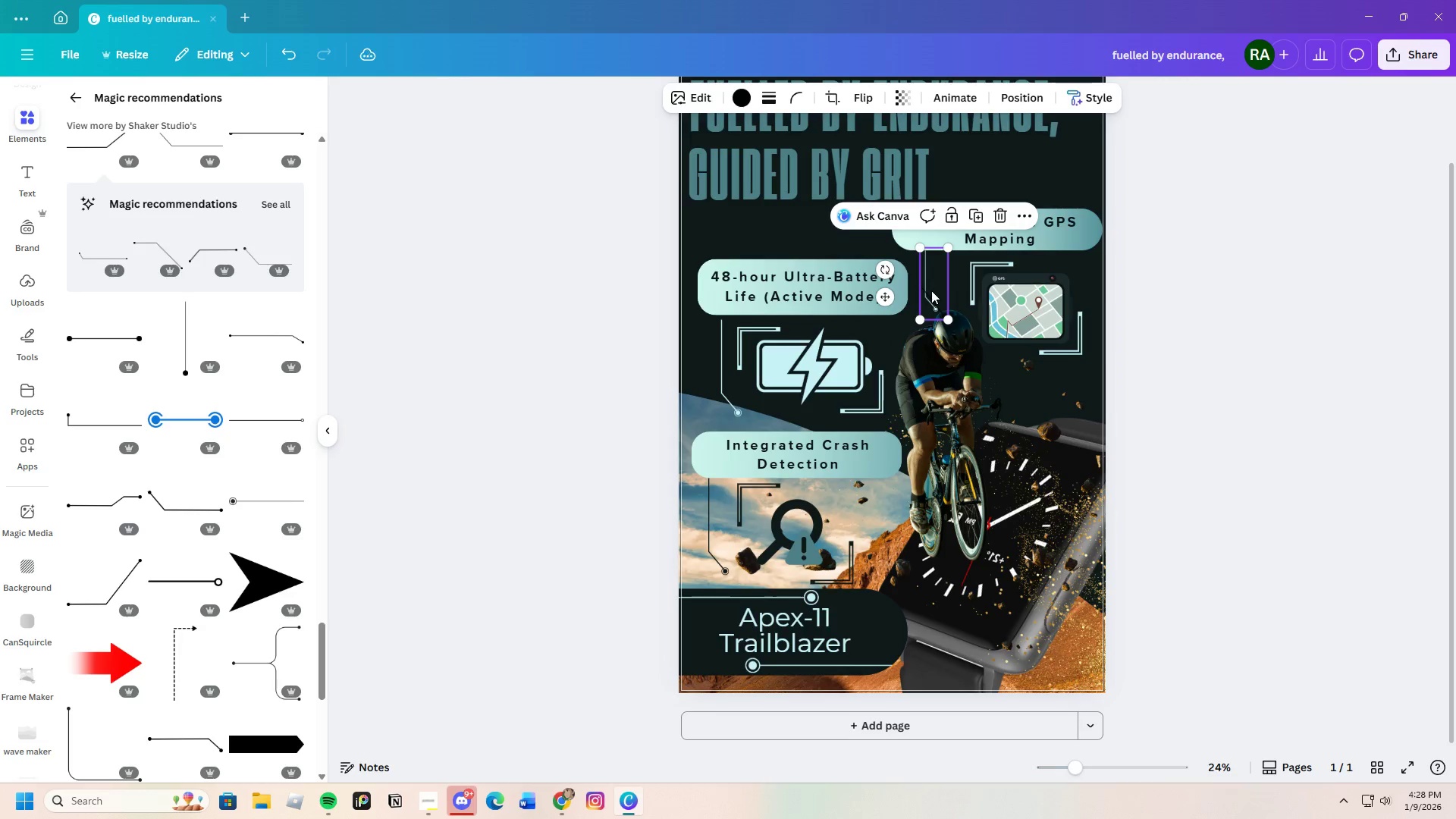 
left_click_drag(start_coordinate=[931, 290], to_coordinate=[951, 287])
 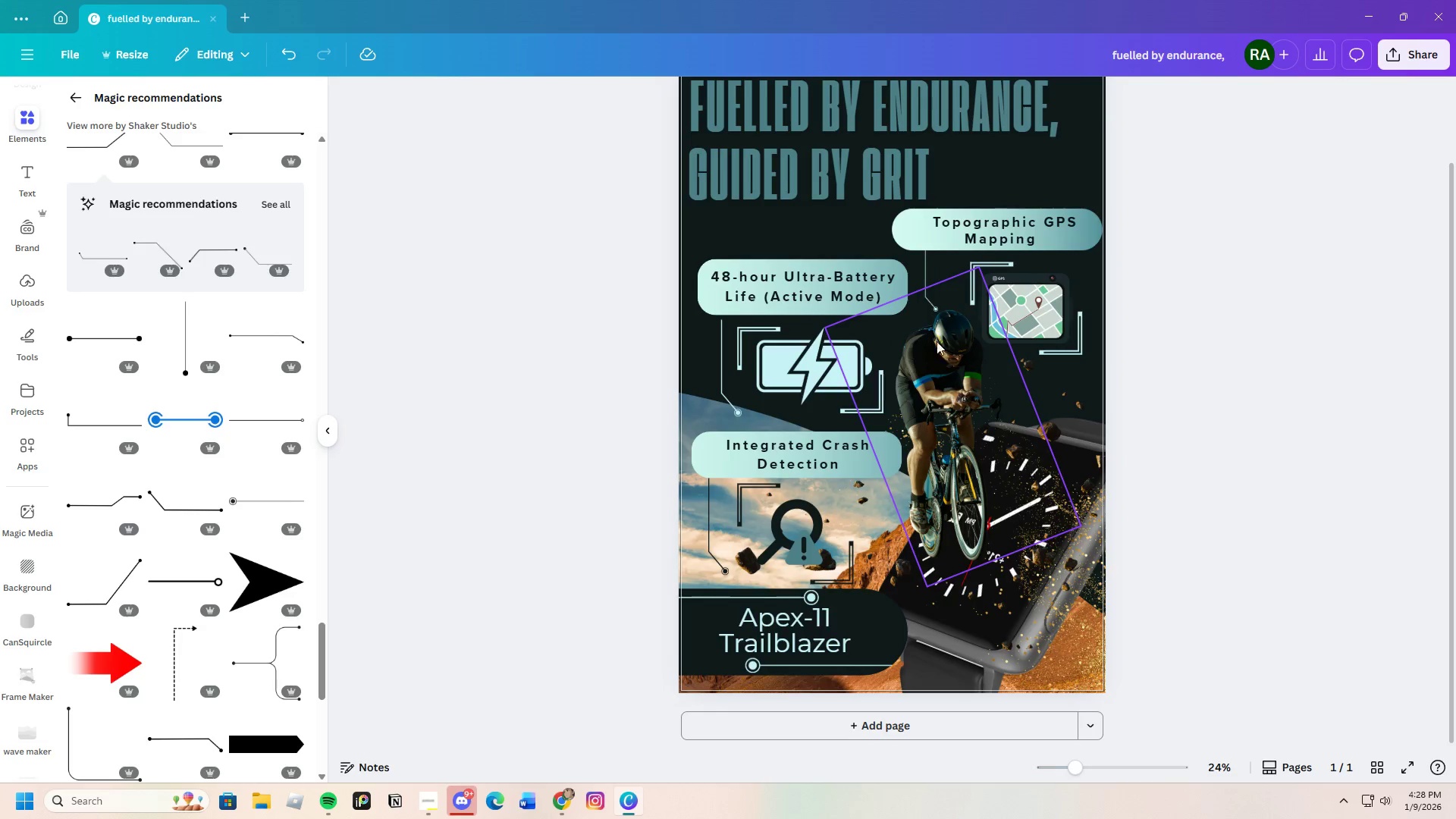 
wait(5.45)
 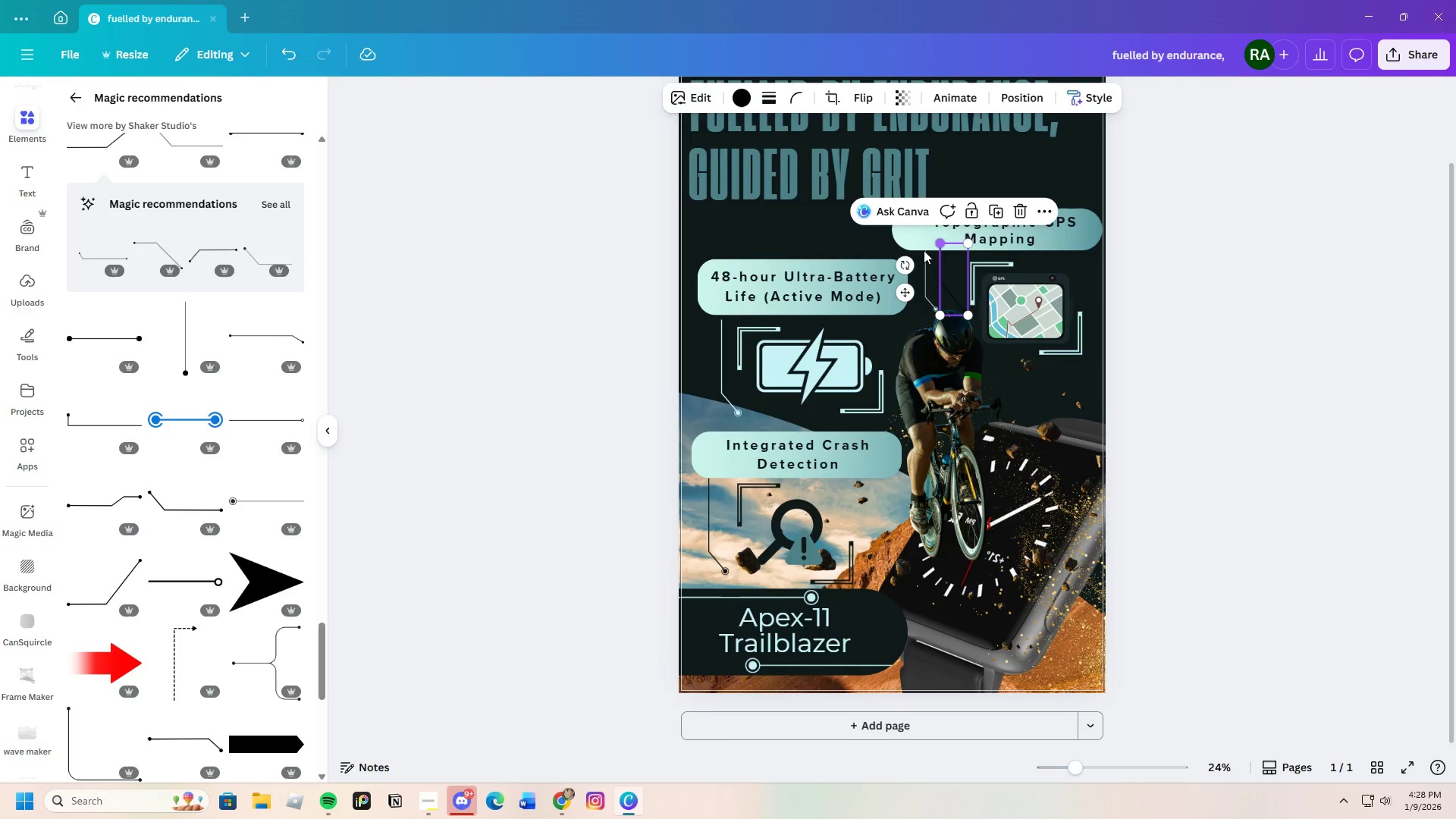 
left_click([927, 279])
 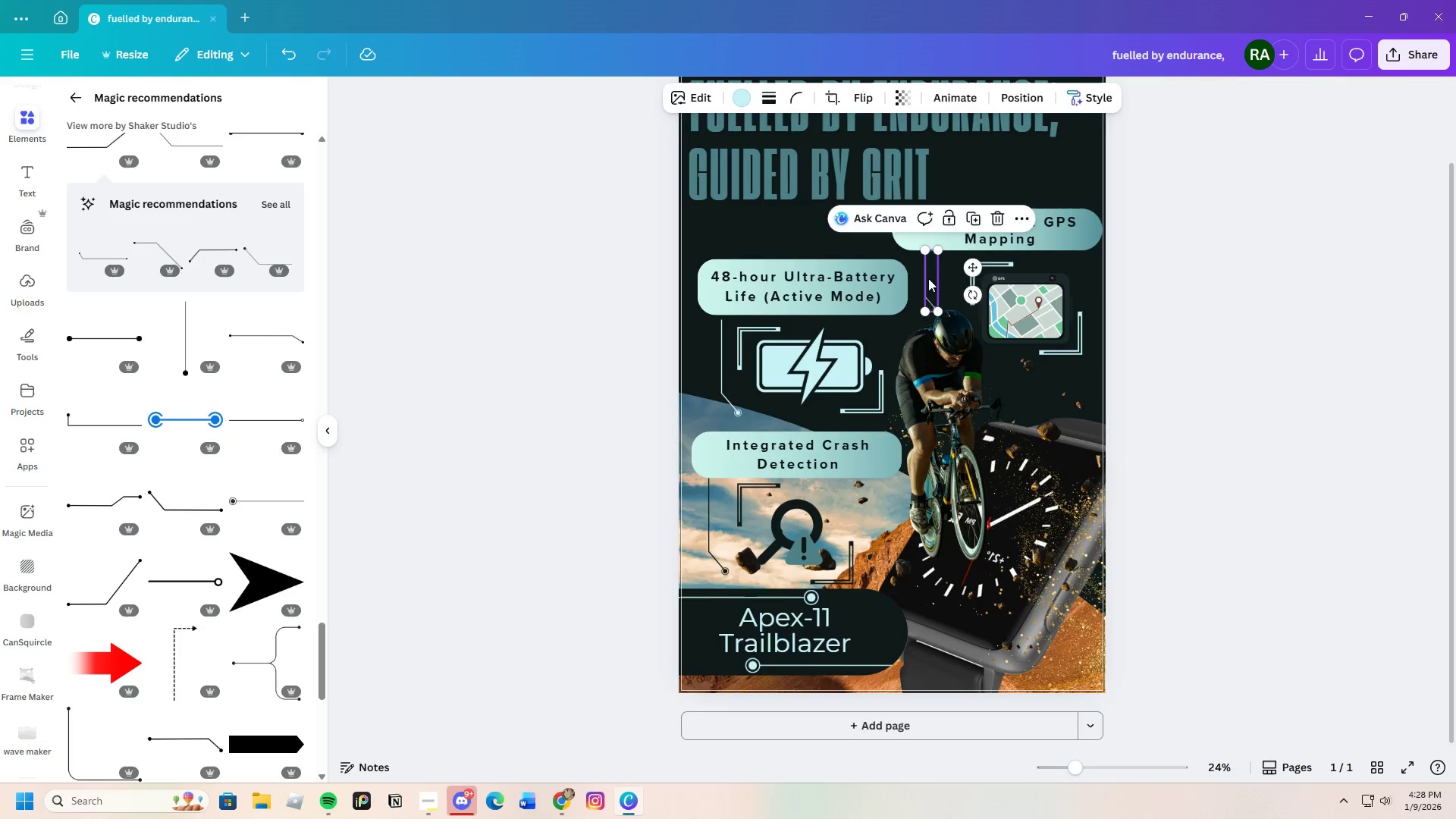 
left_click_drag(start_coordinate=[926, 279], to_coordinate=[946, 279])
 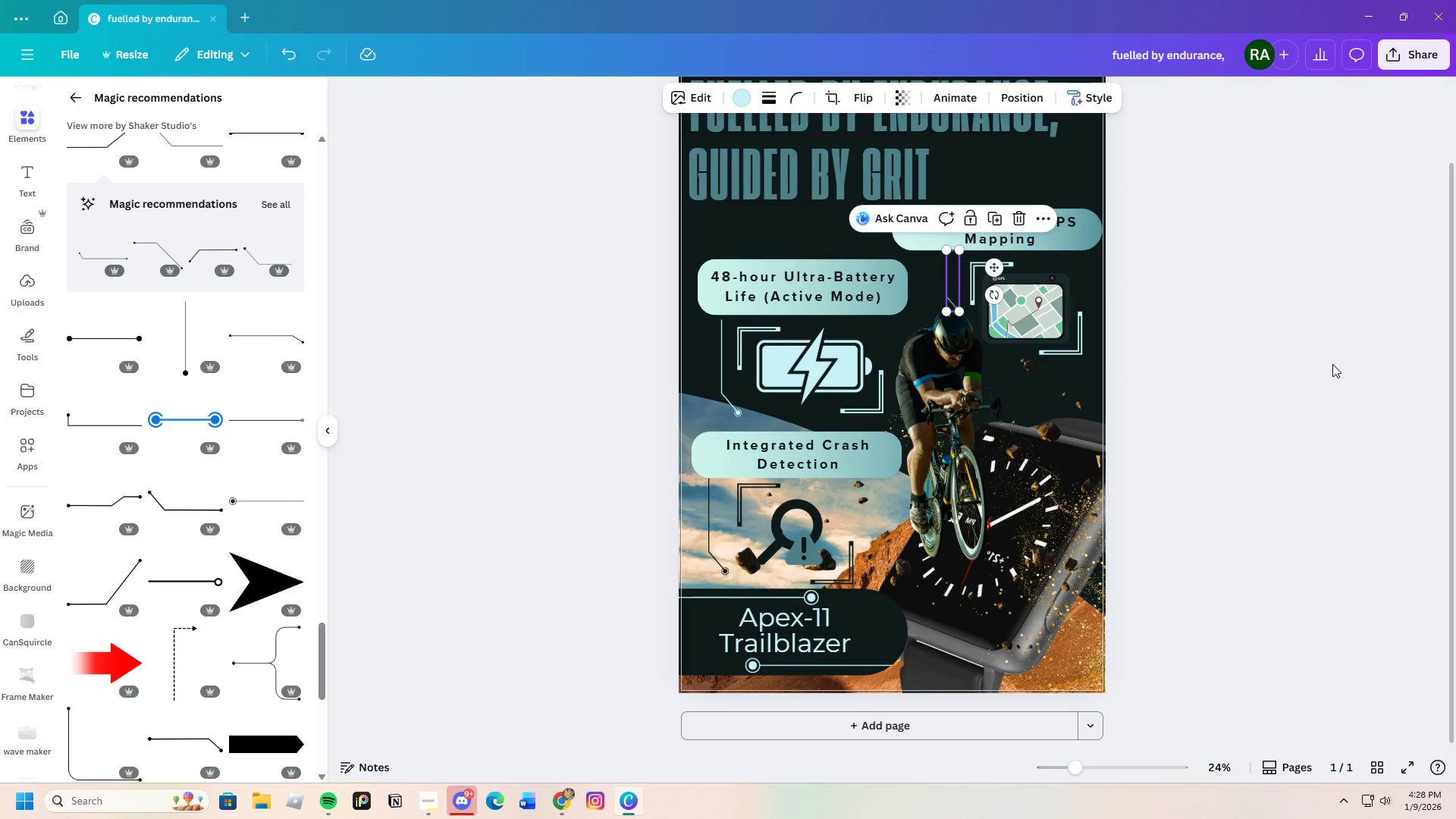 
left_click([1332, 364])
 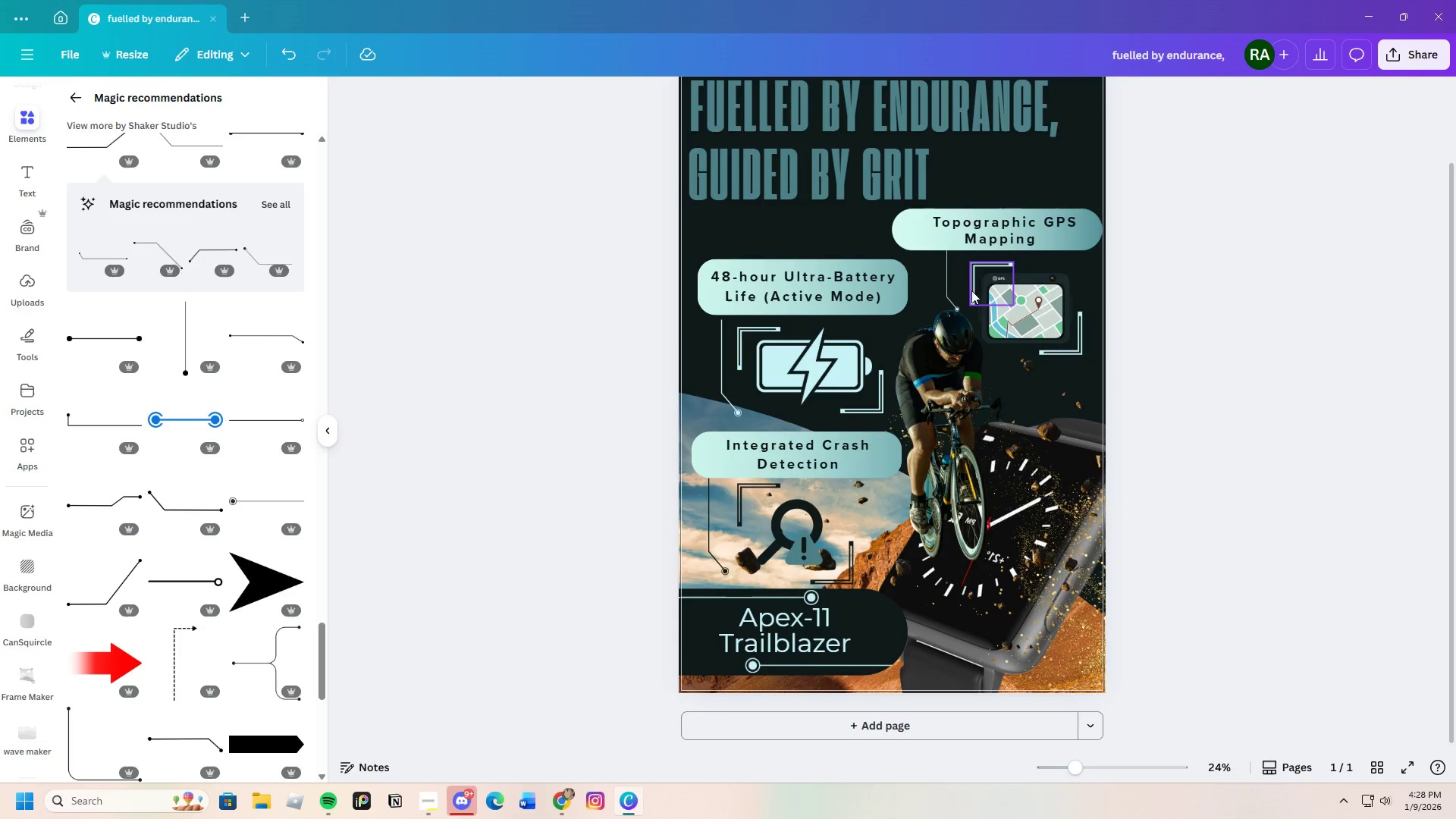 
left_click([949, 267])
 